 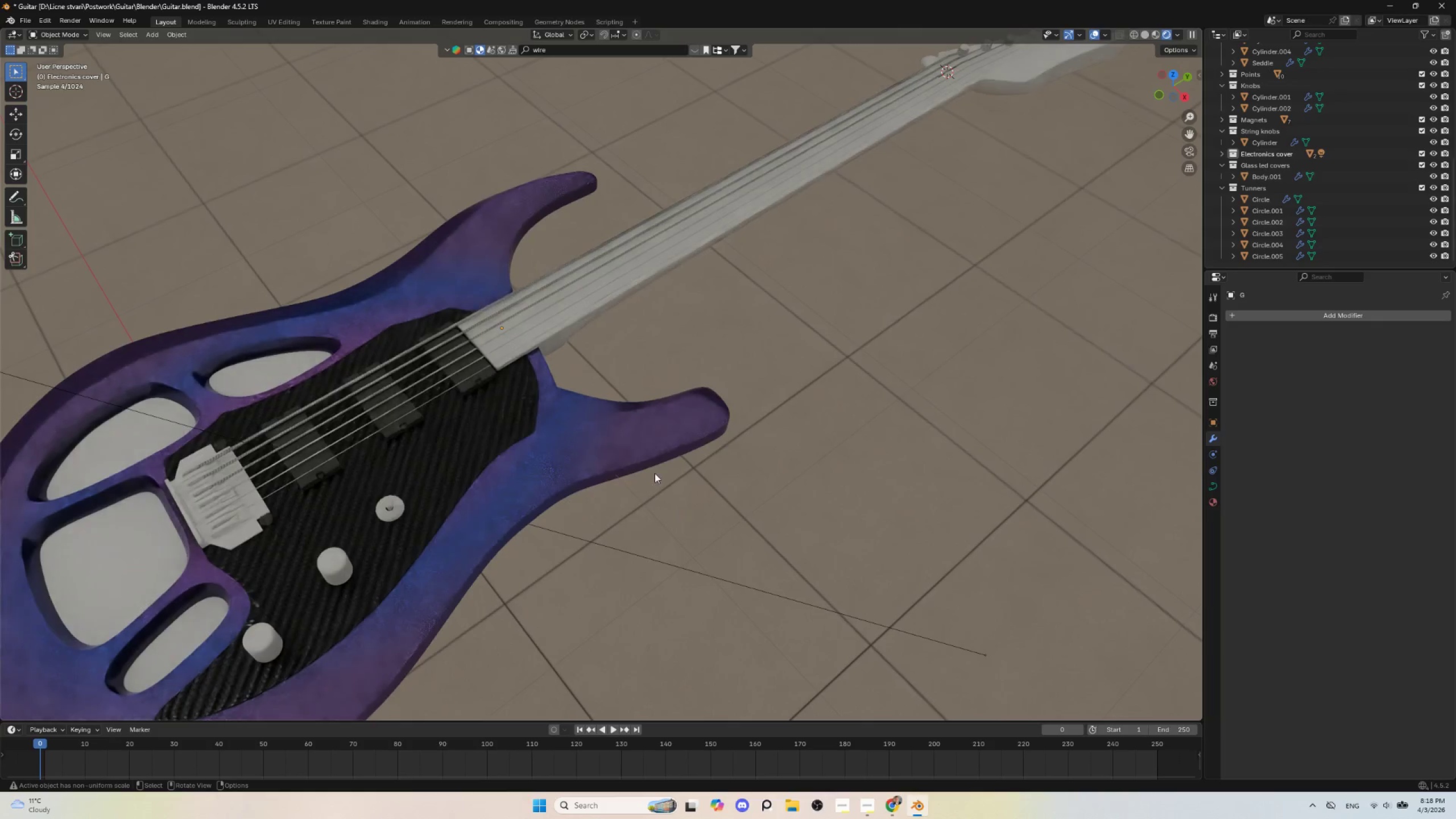 
left_click([593, 309])
 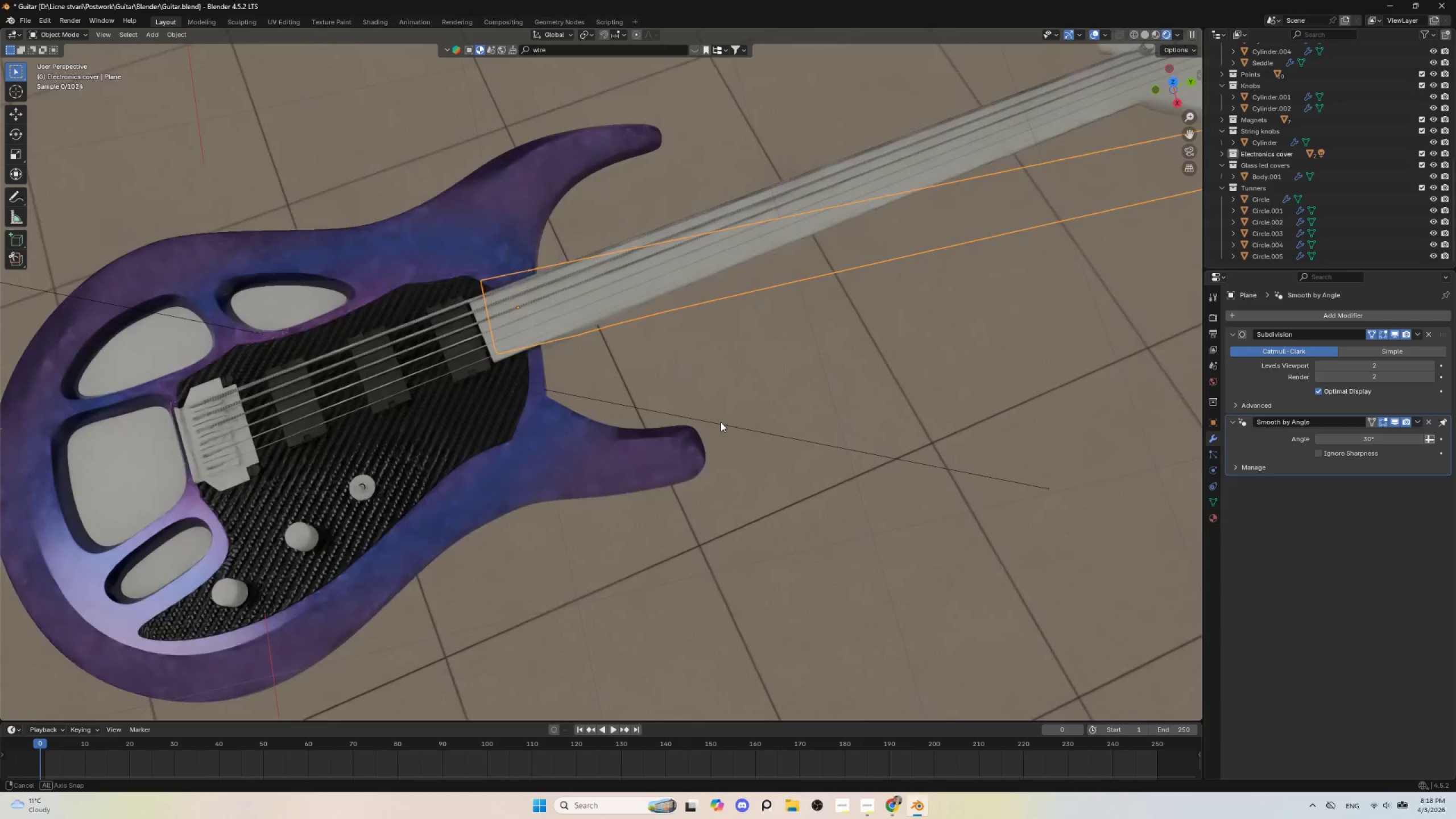 
hold_key(key=ShiftLeft, duration=0.67)
 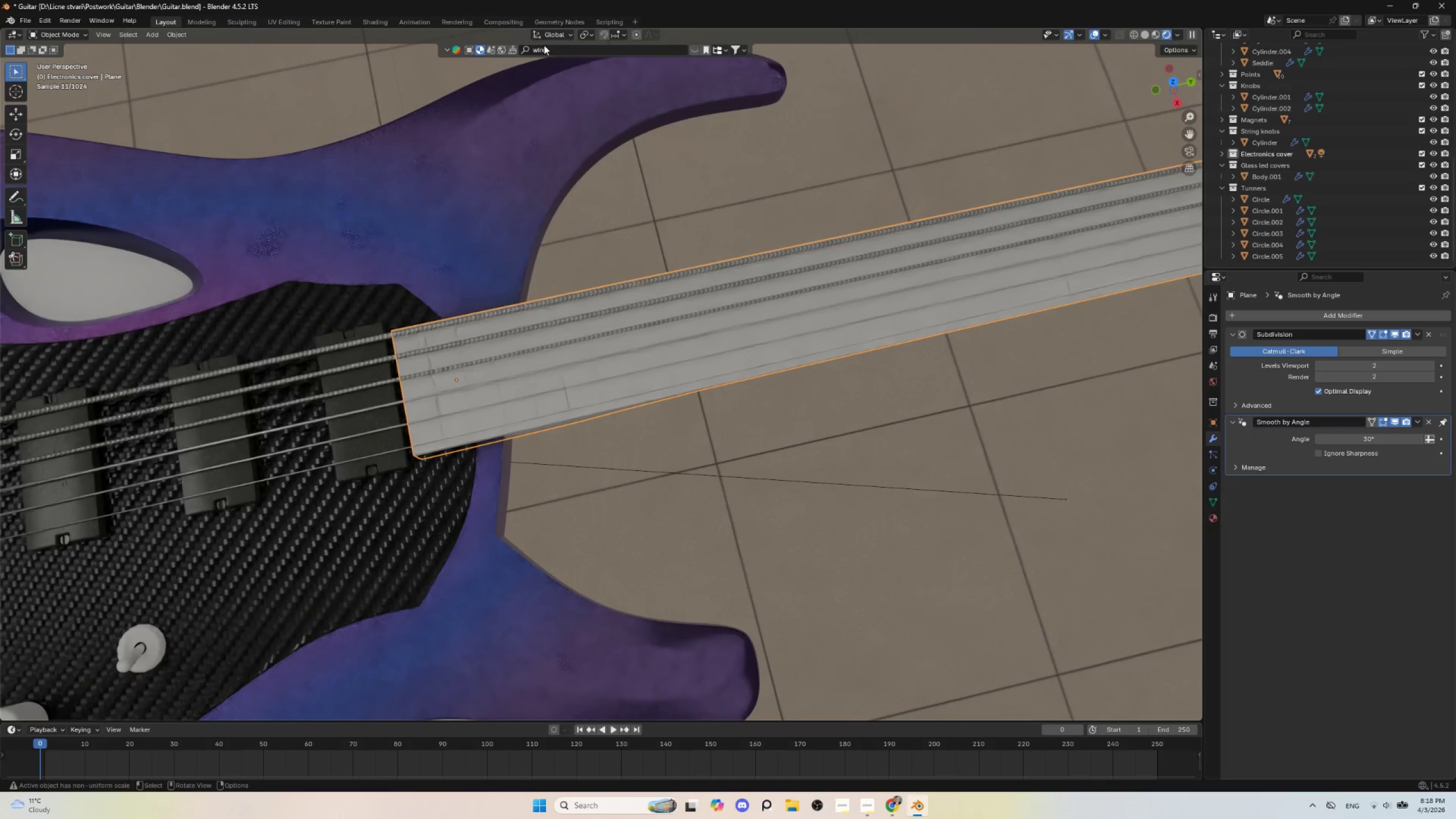 
scroll: coordinate [730, 427], scroll_direction: up, amount: 3.0
 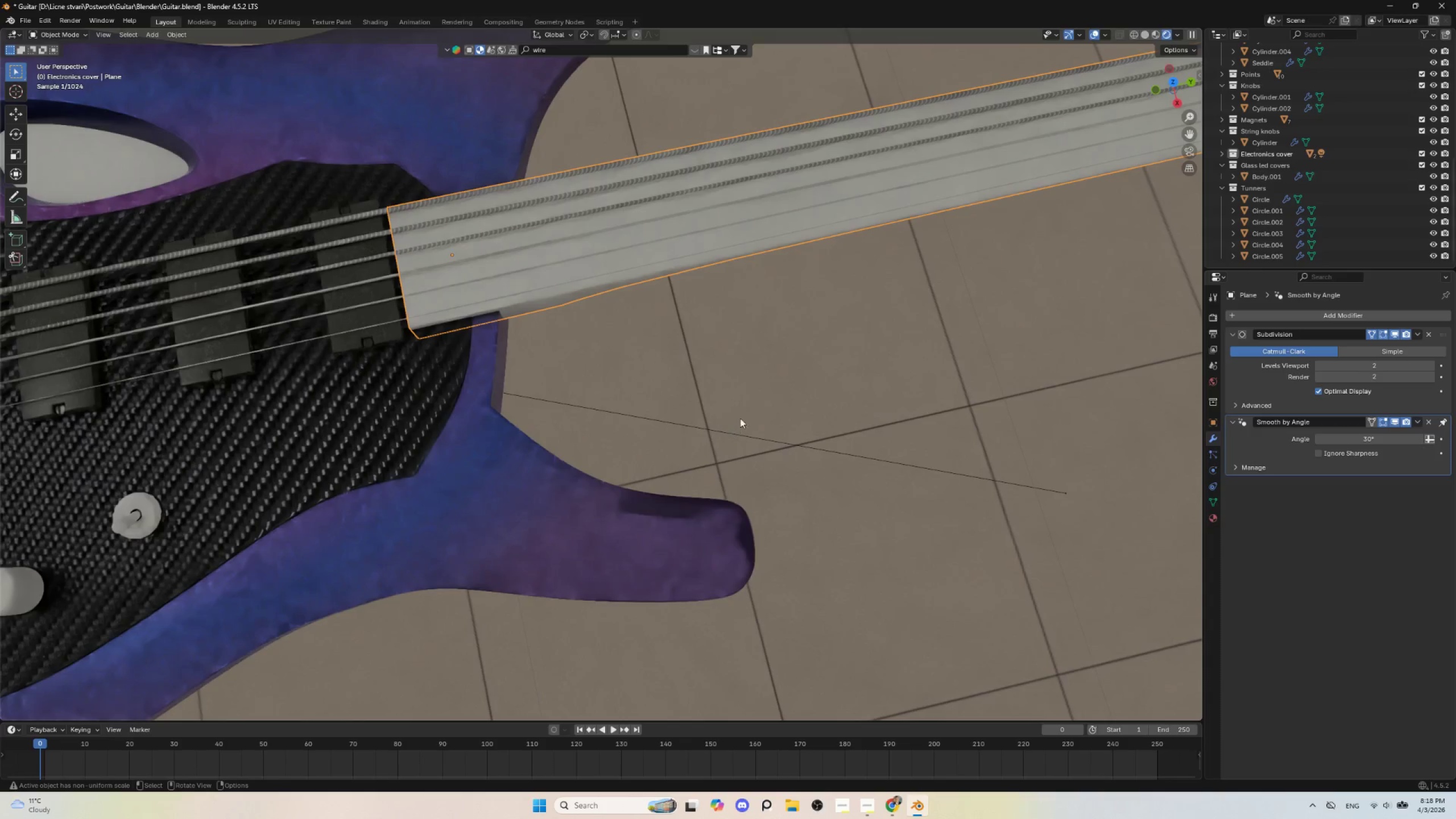 
left_click([548, 49])
 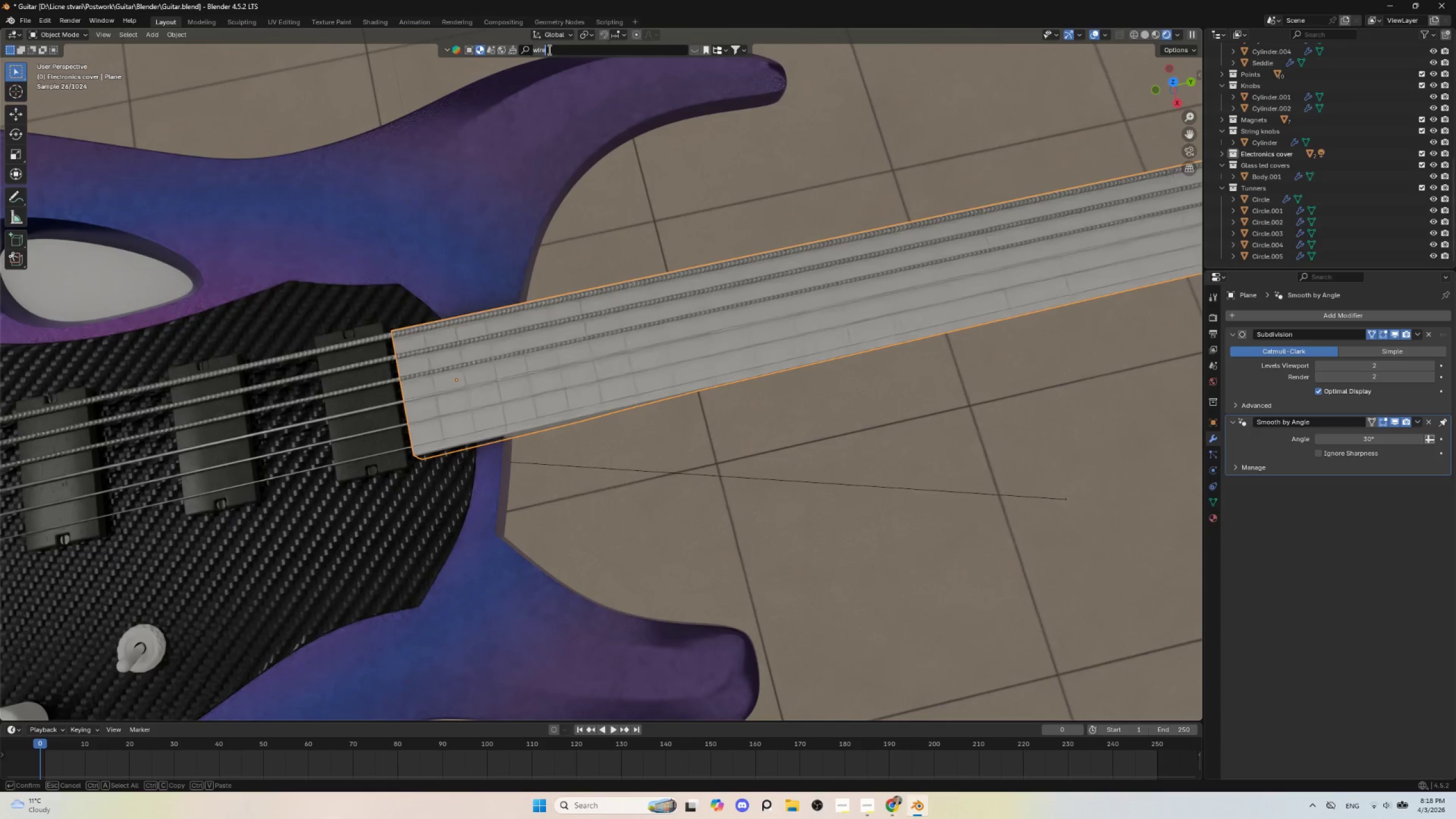 
type(wood)
 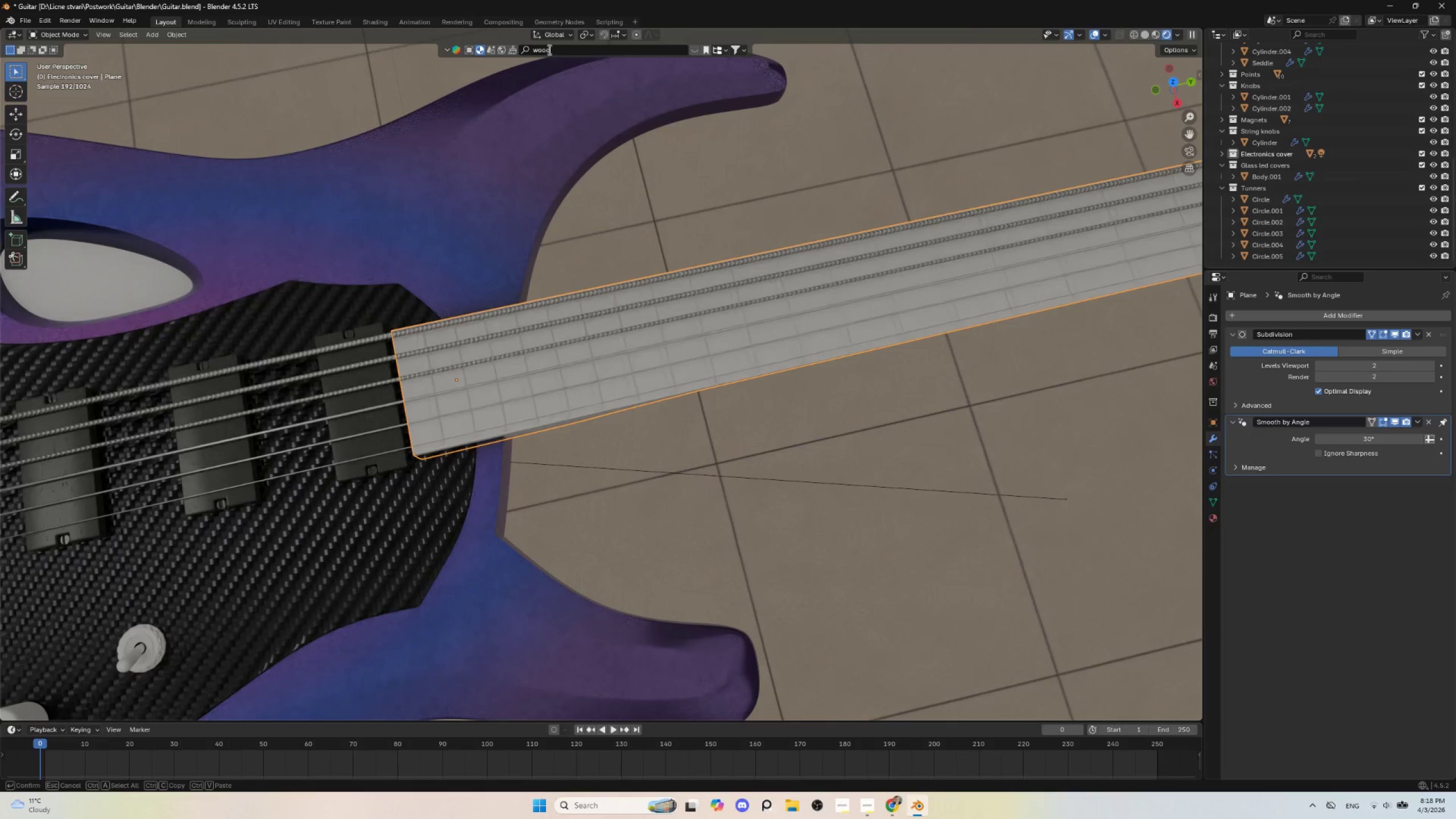 
key(Enter)
 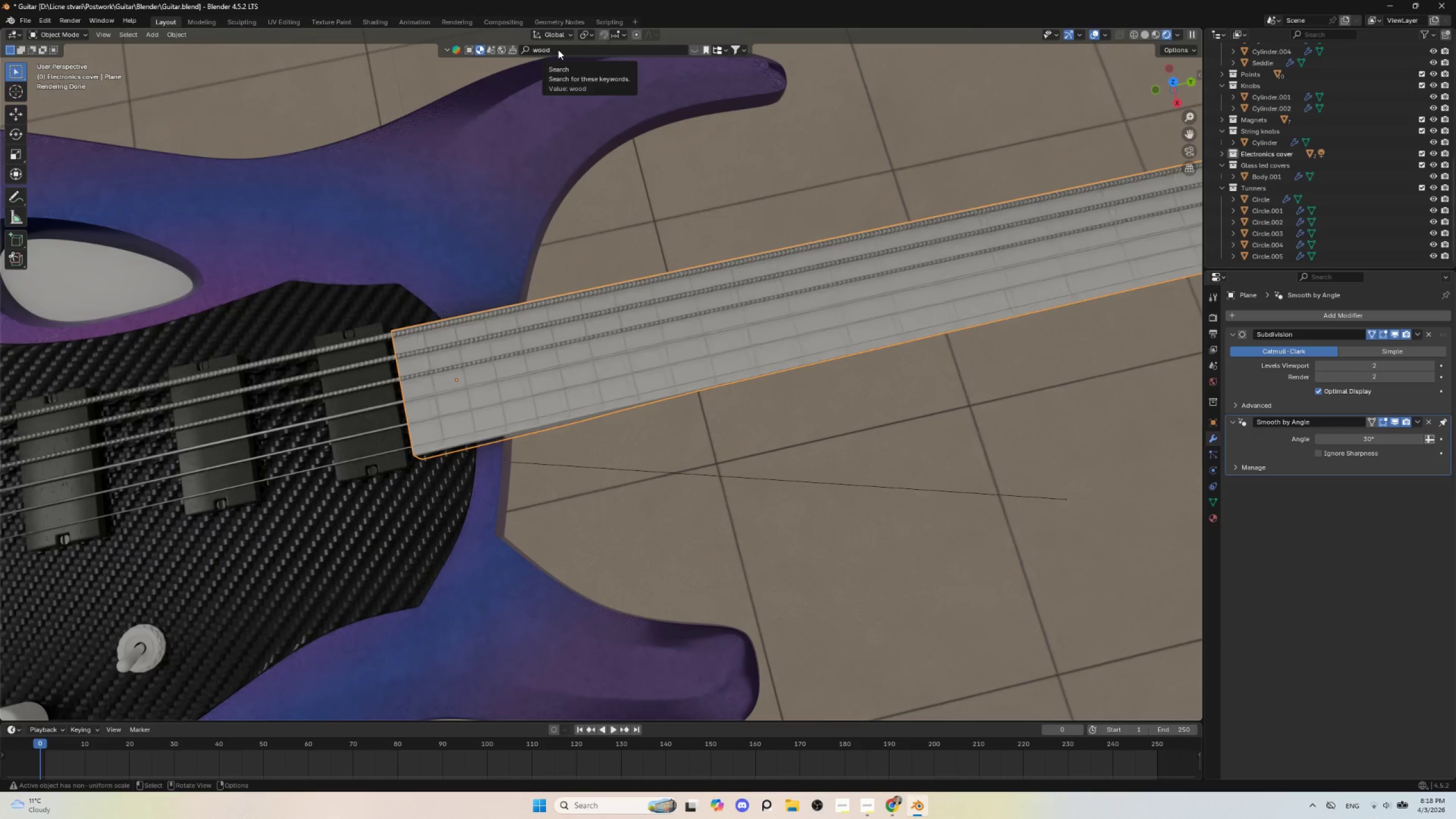 
left_click([558, 49])
 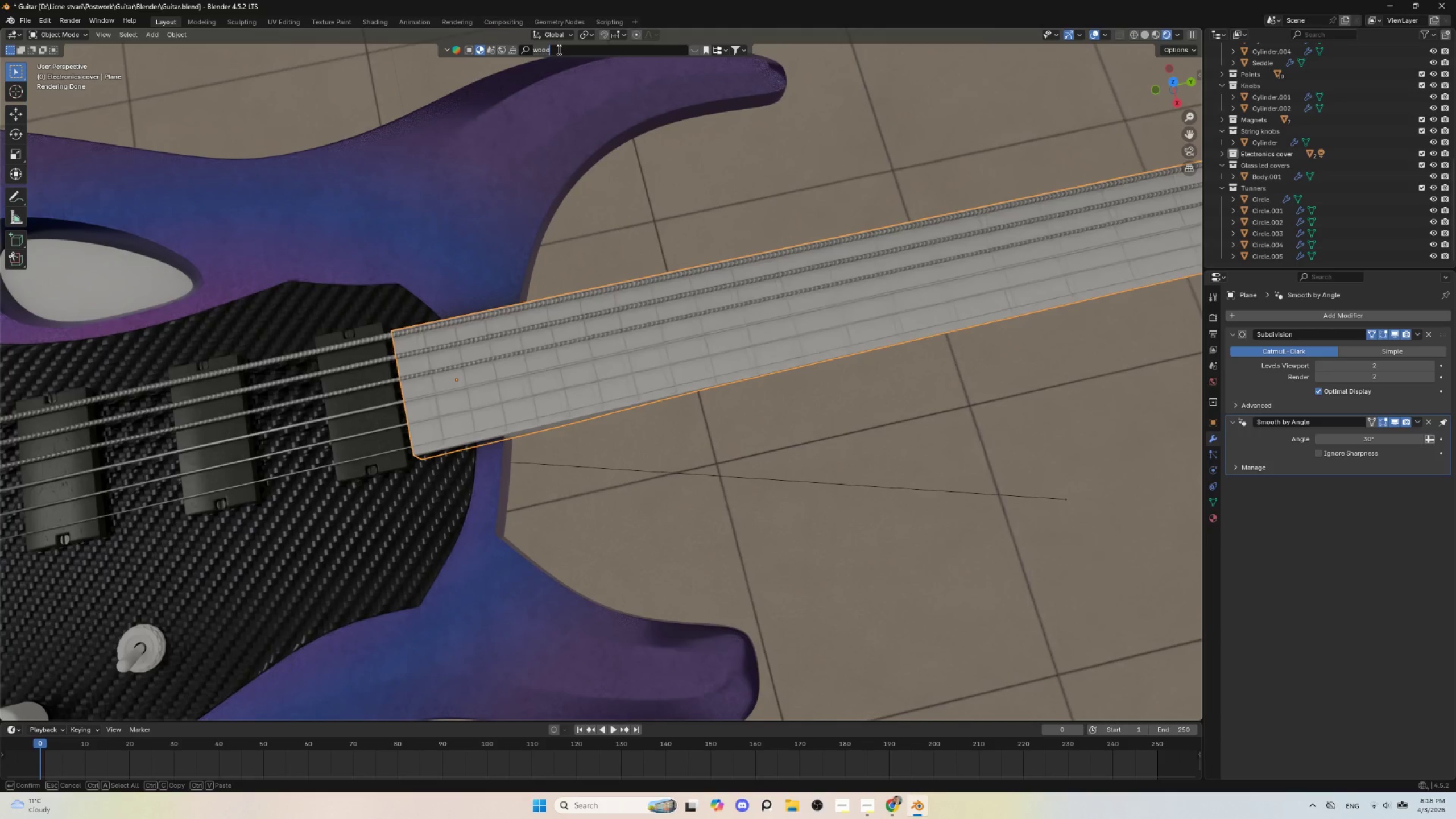 
key(Enter)
 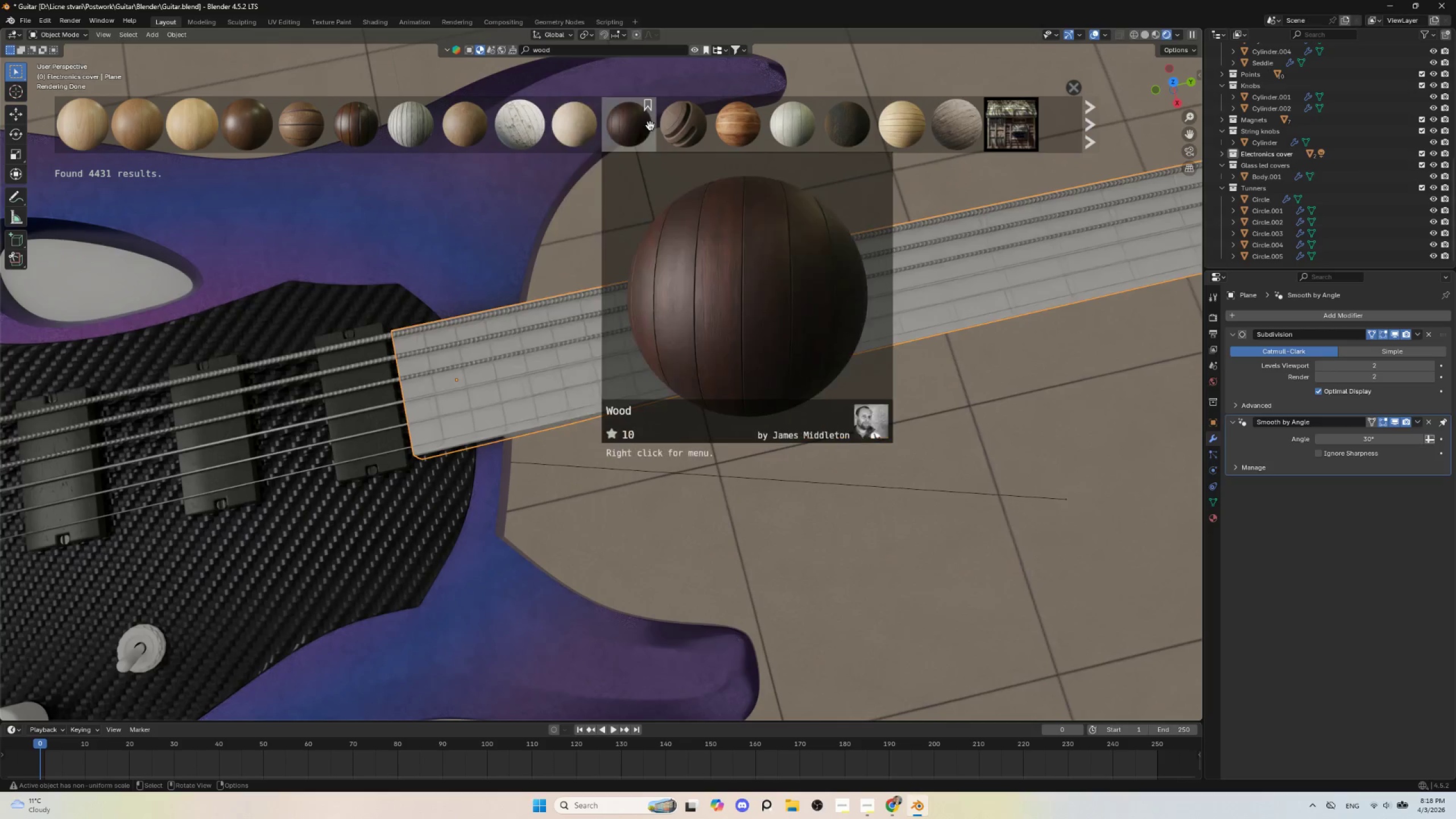 
wait(6.16)
 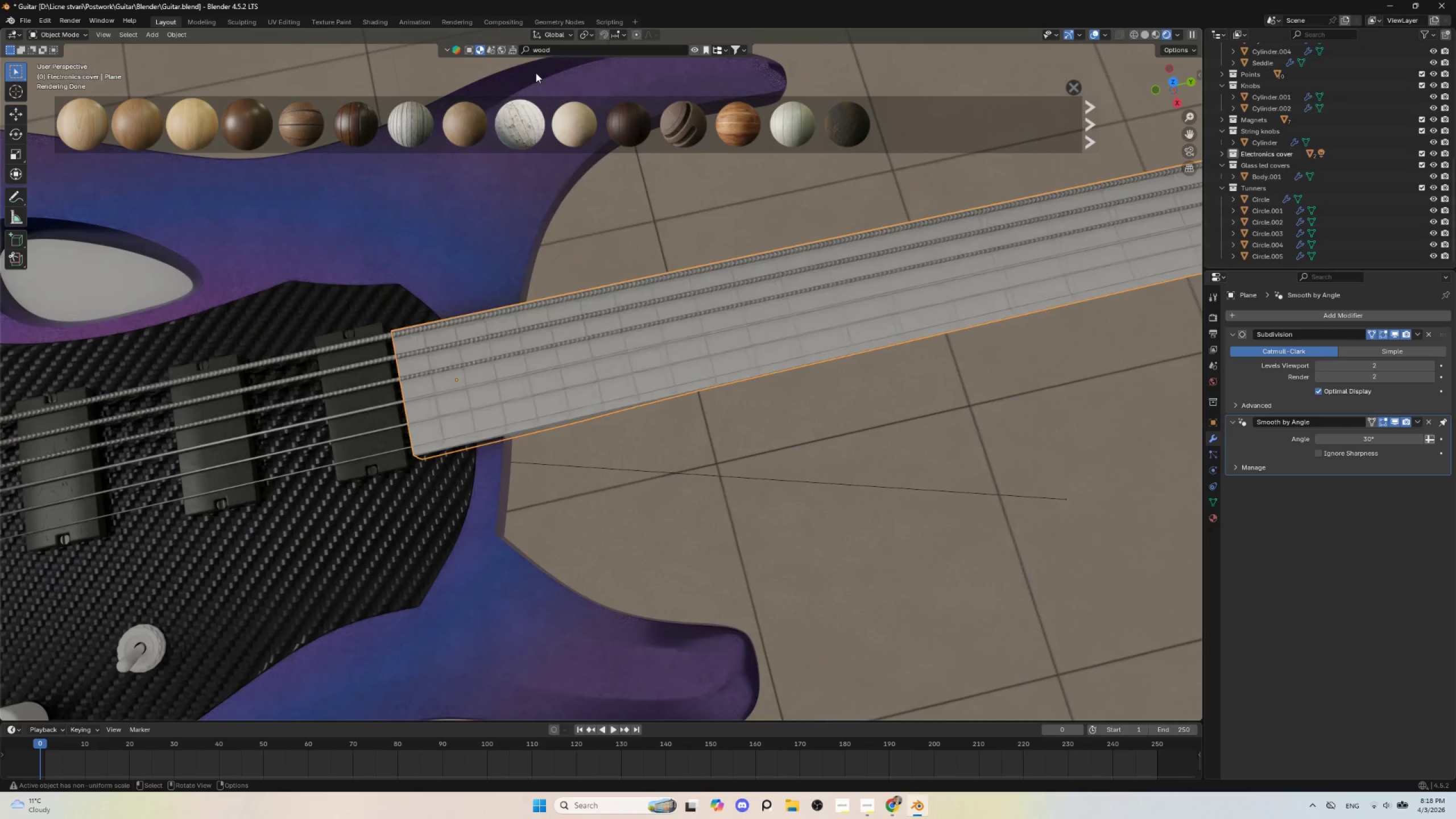 
scroll: coordinate [798, 127], scroll_direction: down, amount: 16.0
 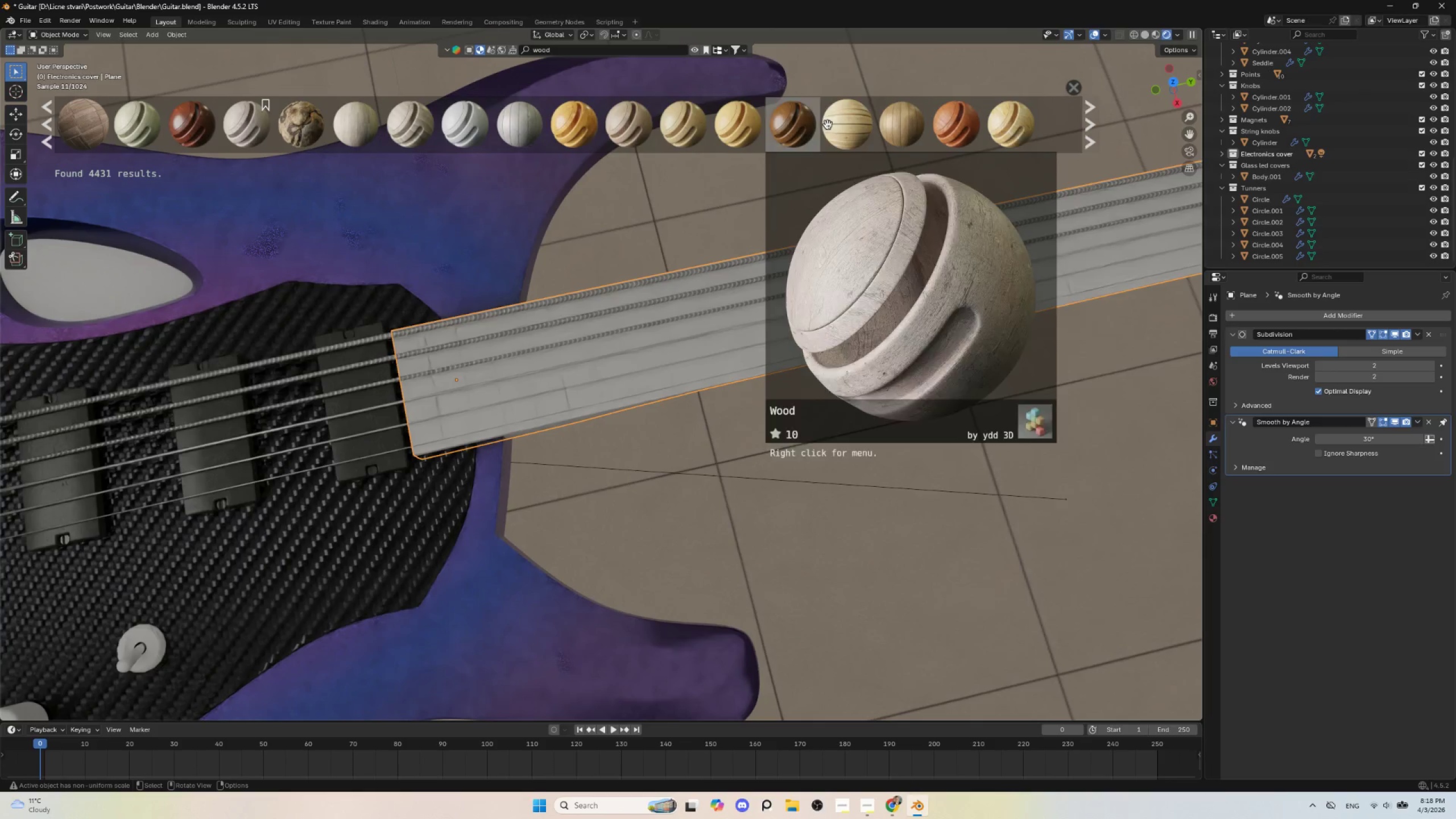 
scroll: coordinate [851, 127], scroll_direction: down, amount: 3.0
 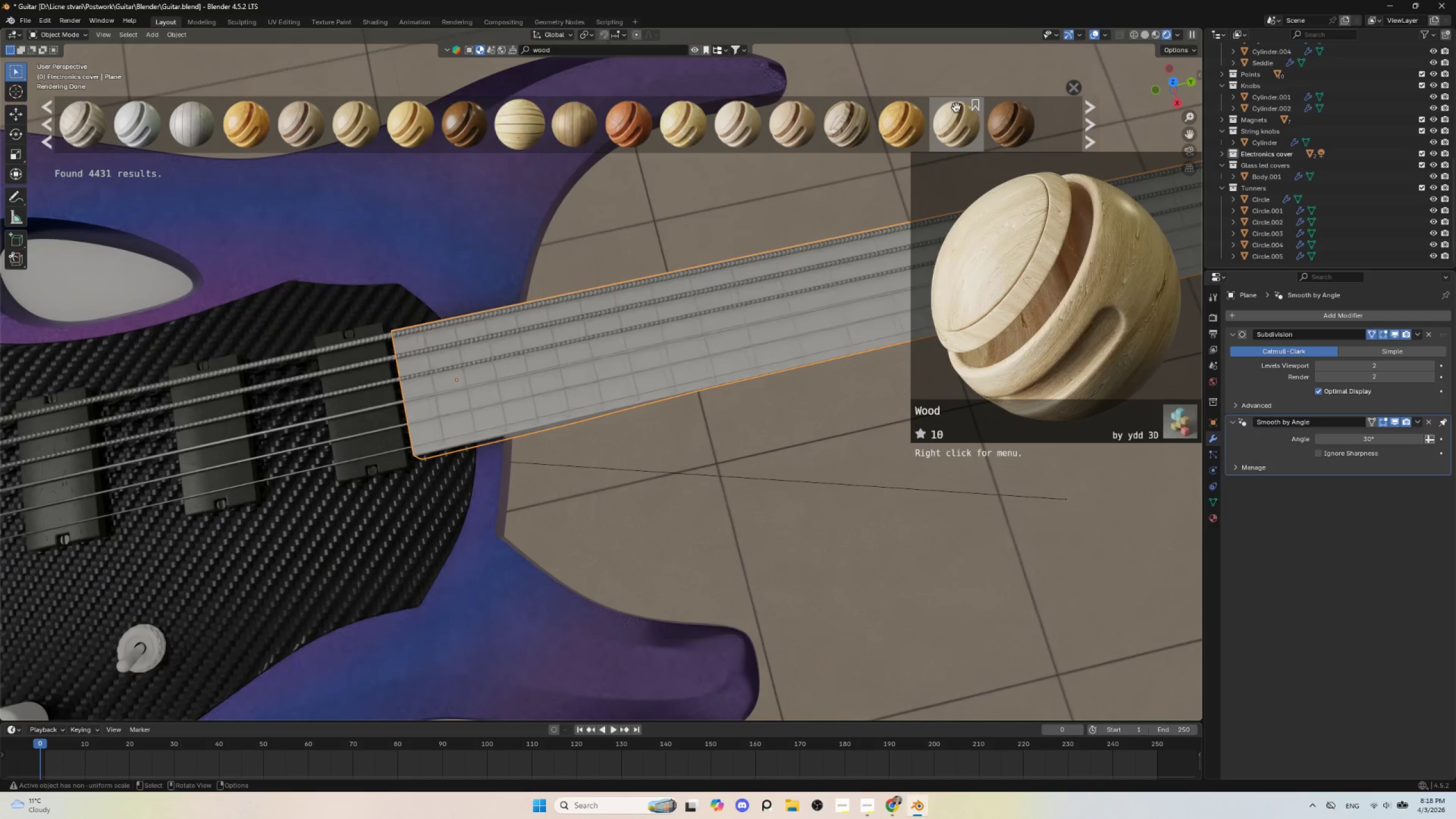 
wait(14.41)
 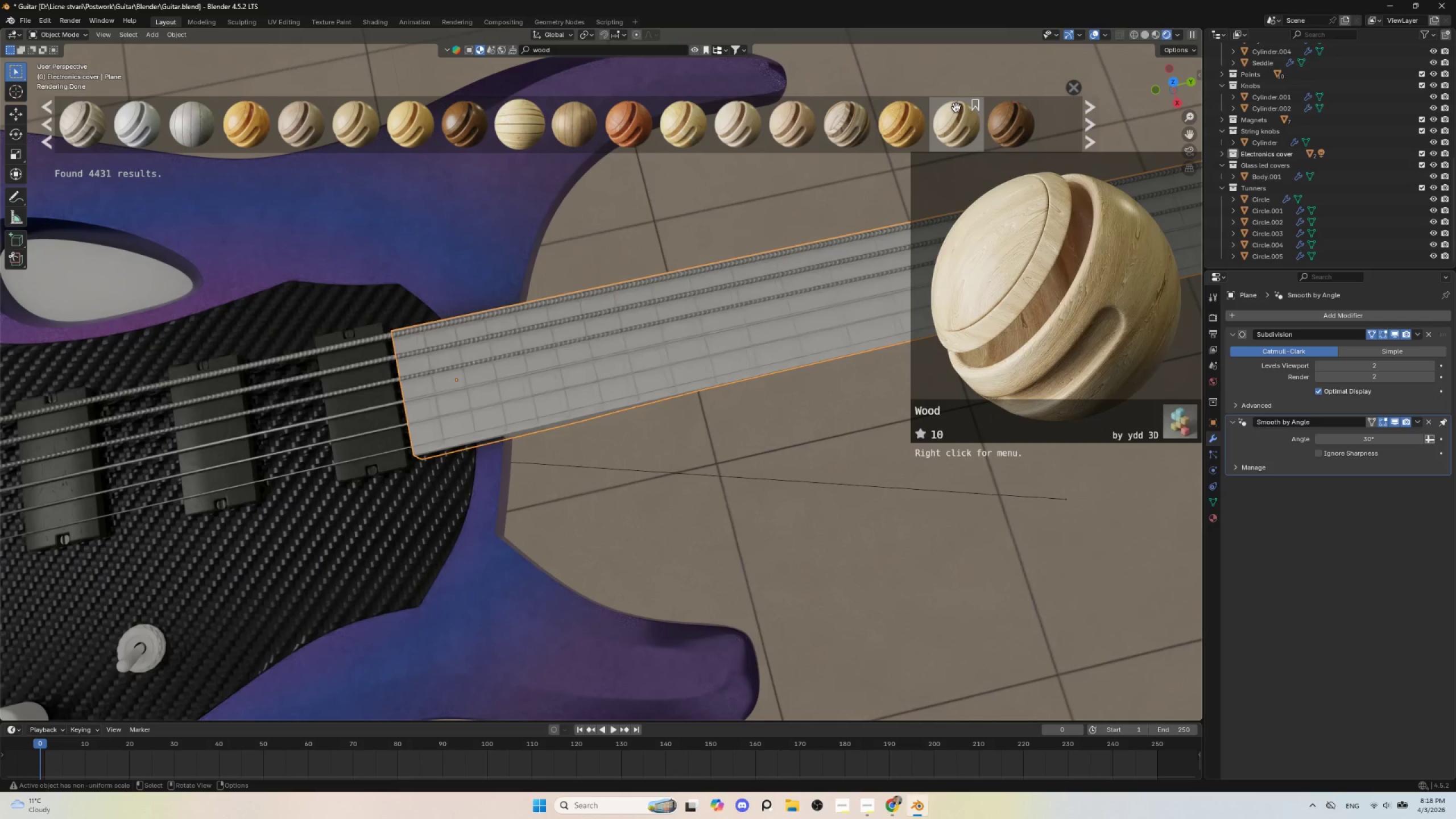 
left_click([742, 120])
 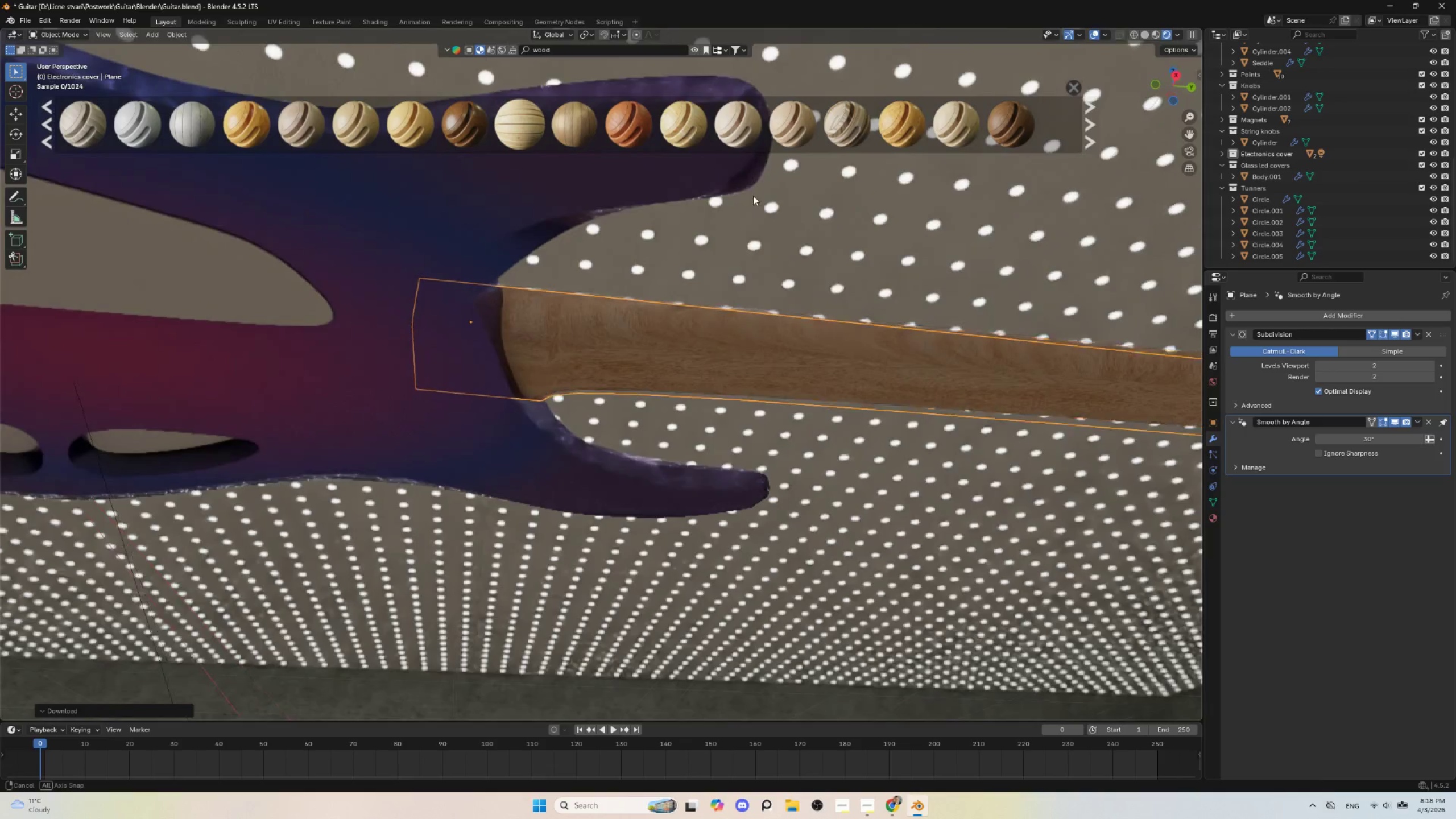 
scroll: coordinate [743, 380], scroll_direction: up, amount: 3.0
 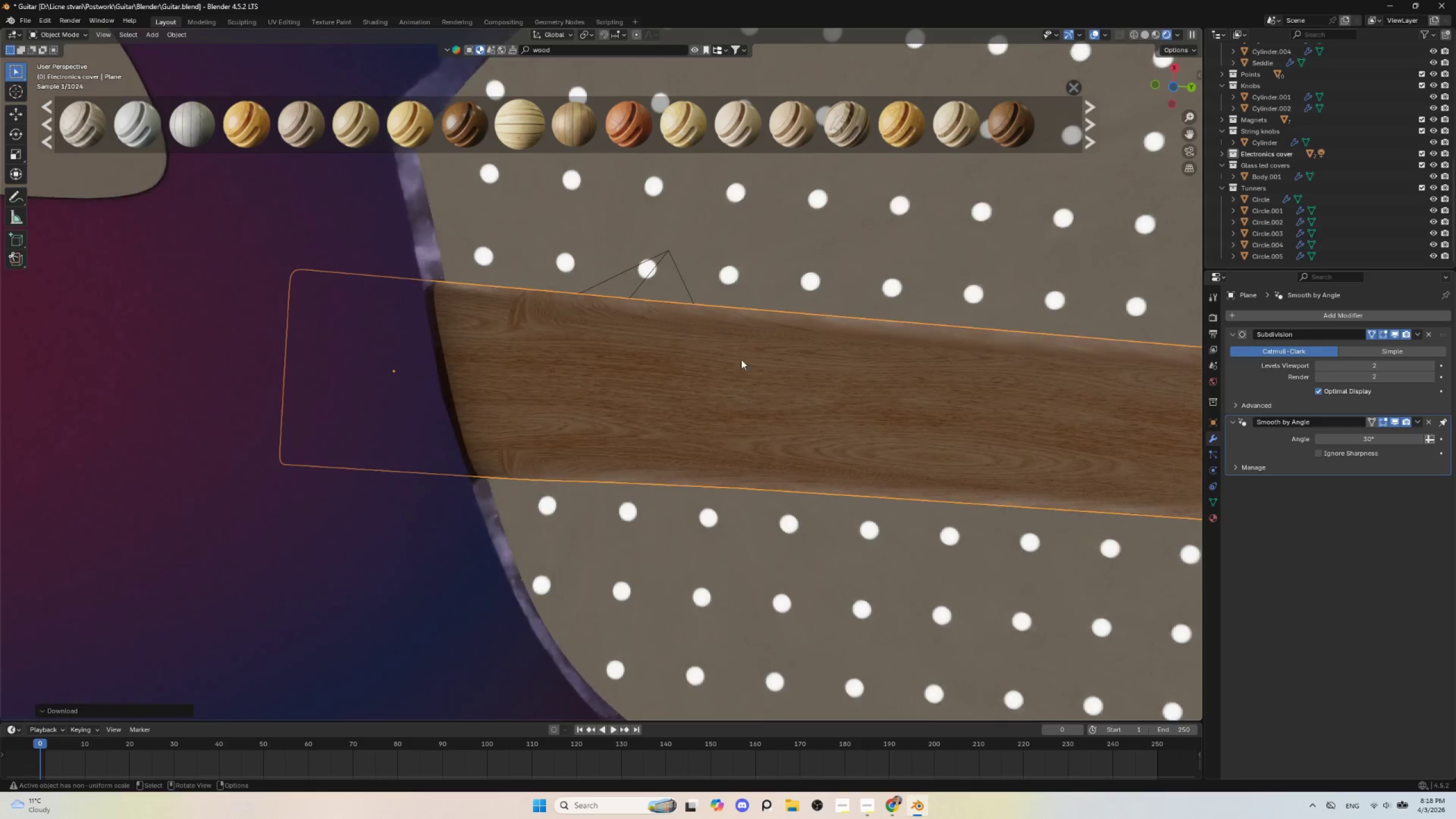 
scroll: coordinate [745, 380], scroll_direction: down, amount: 6.0
 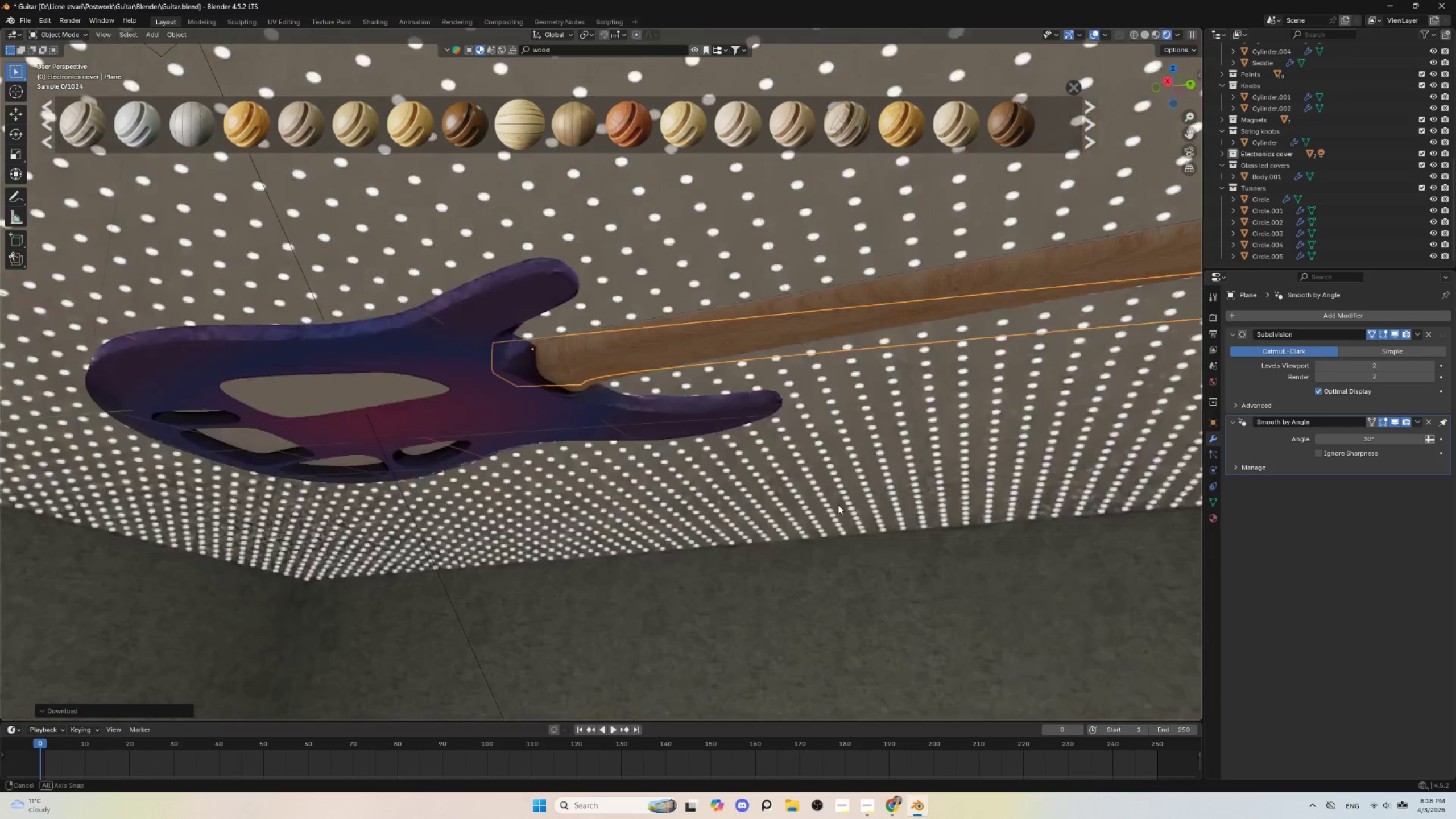 
hold_key(key=ShiftLeft, duration=0.64)
 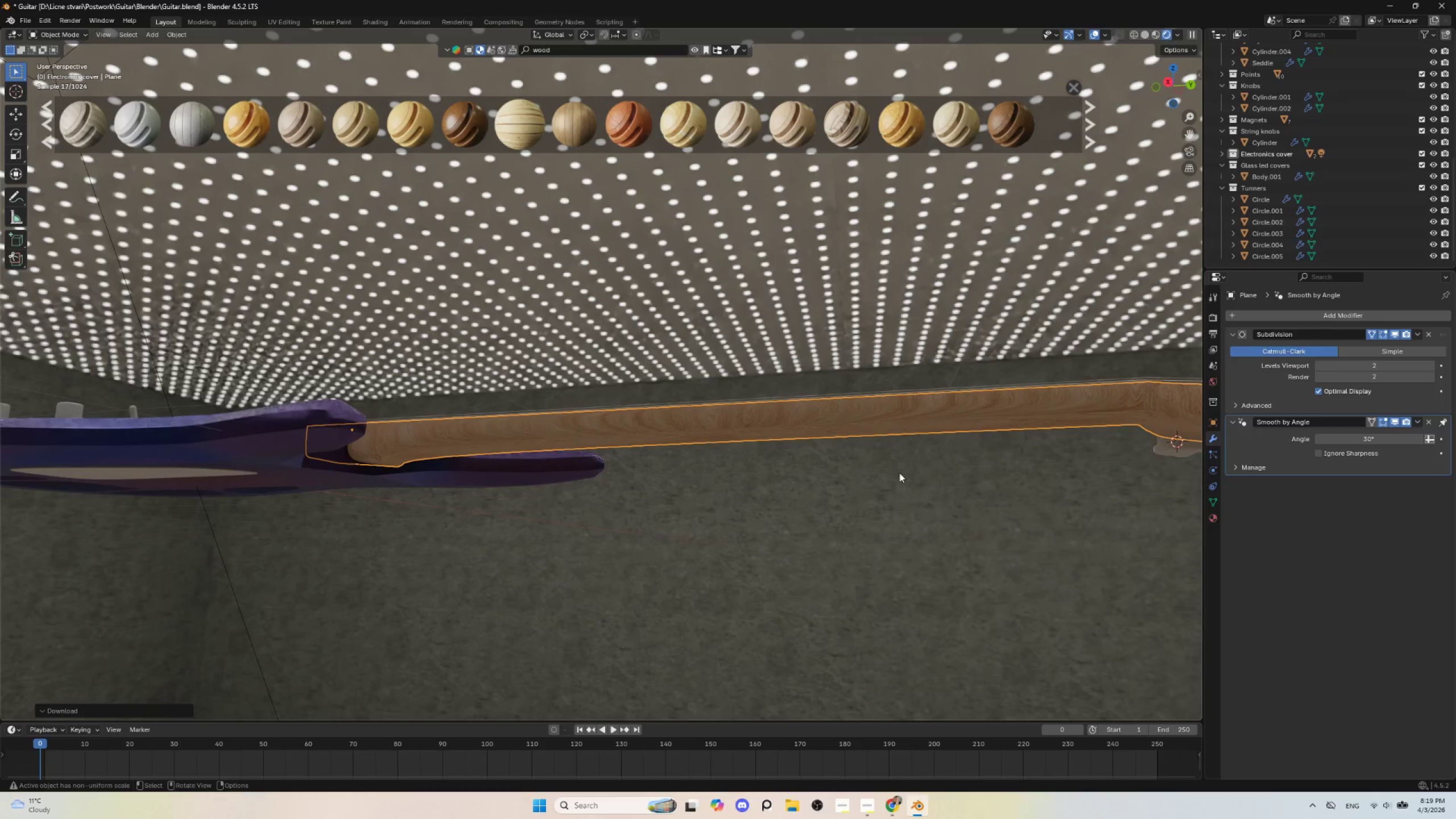 
hold_key(key=ShiftLeft, duration=0.69)
 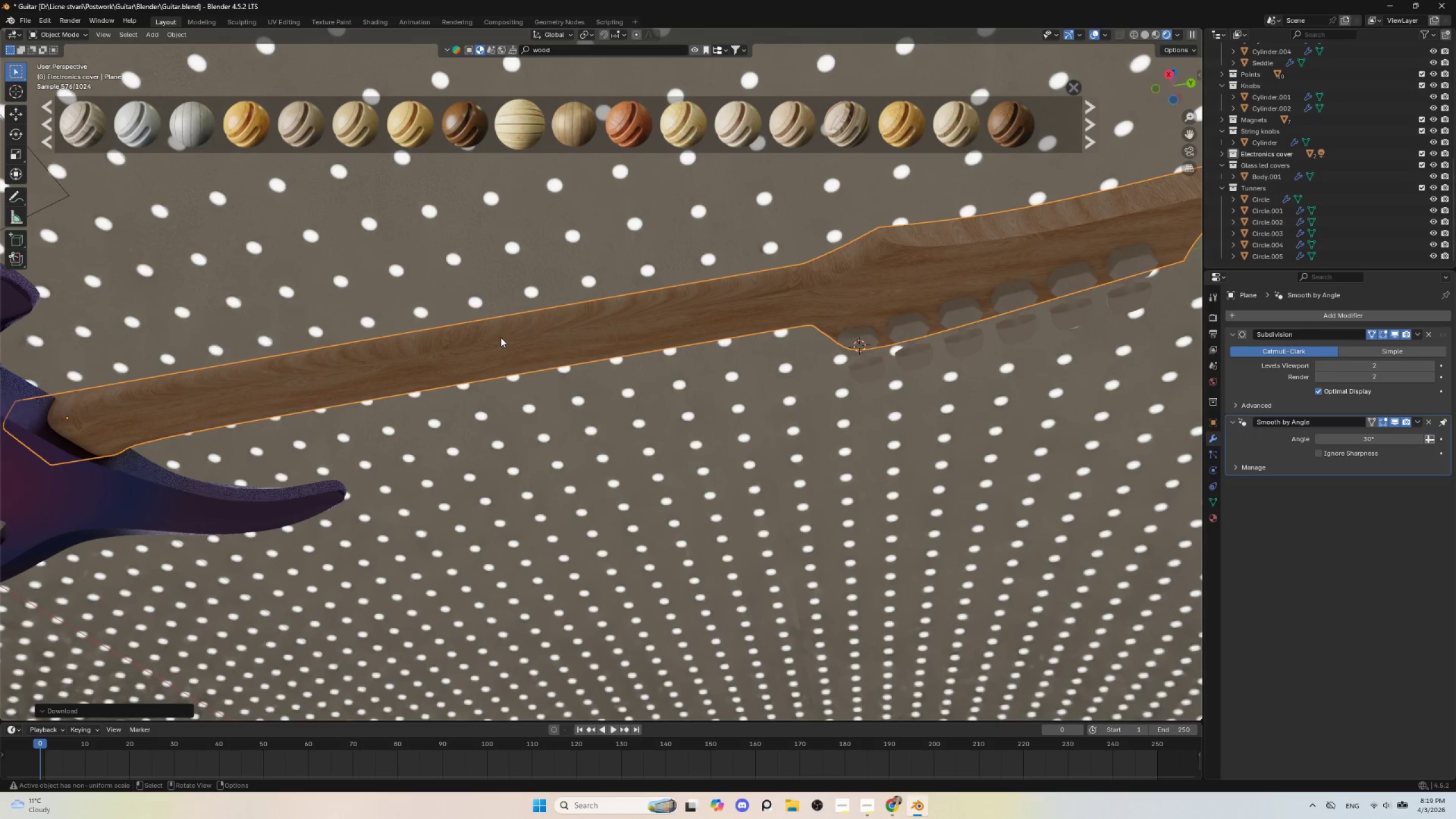 
wait(8.88)
 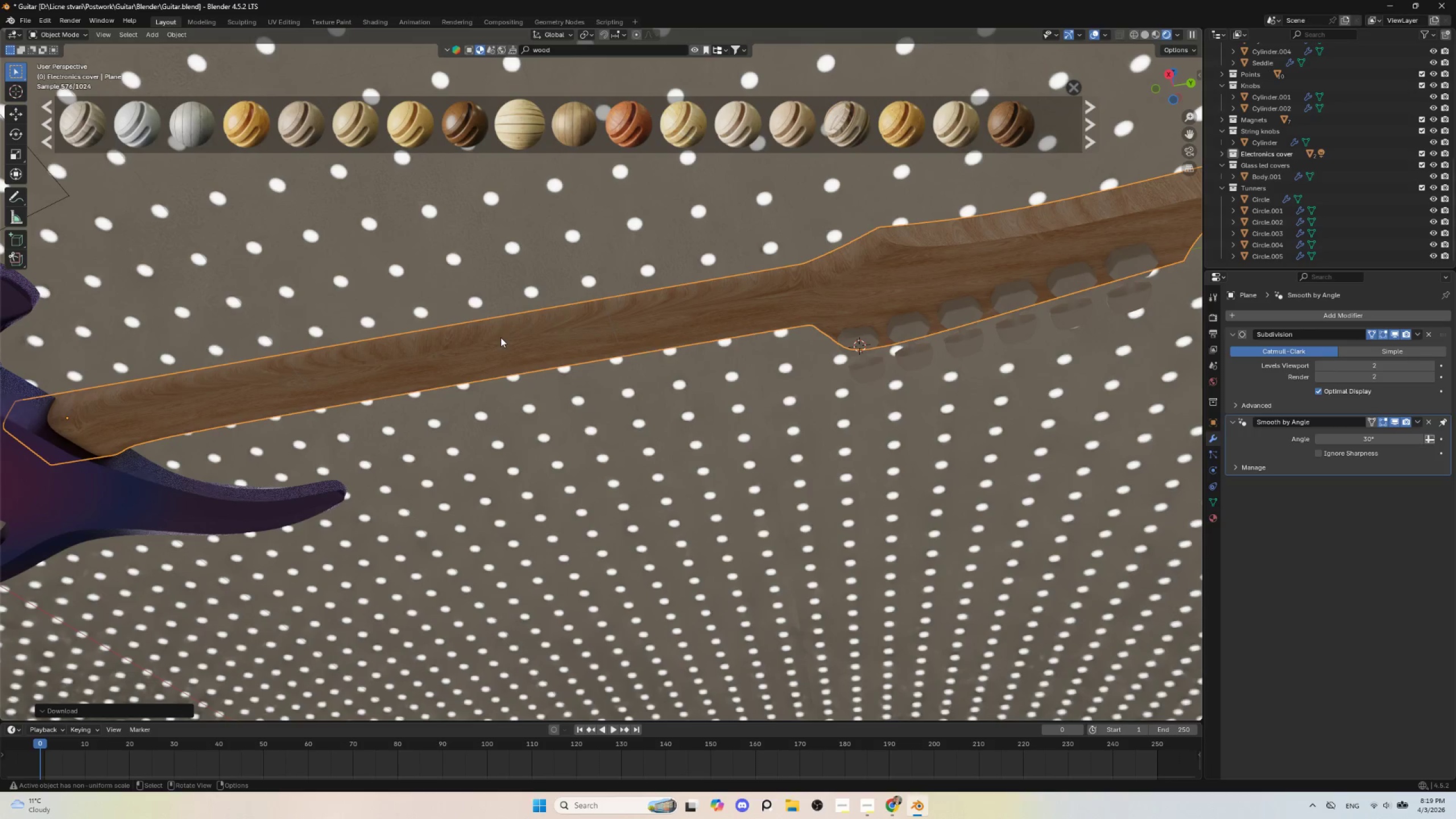 
left_click([369, 22])
 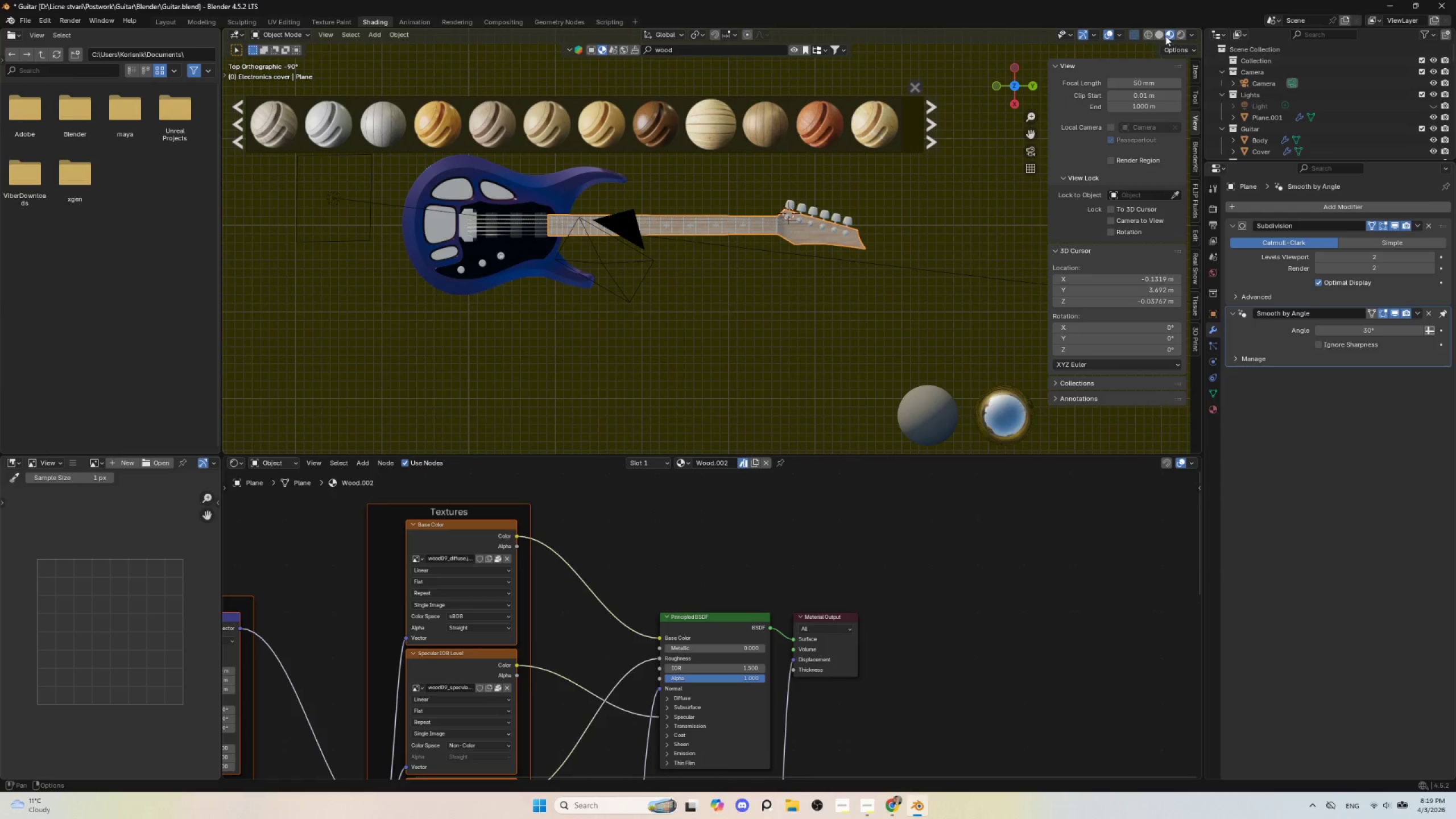 
left_click([1180, 34])
 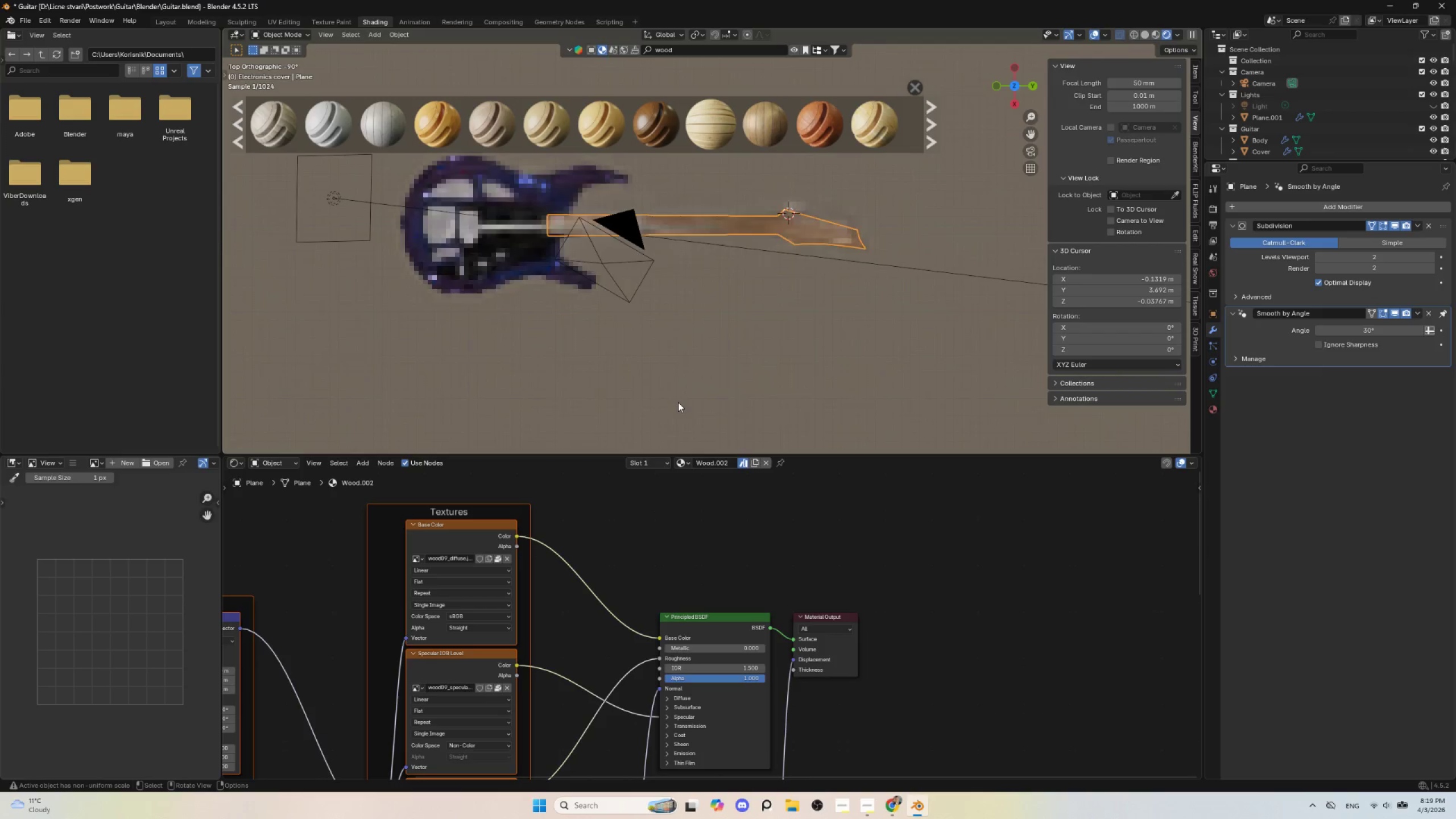 
scroll: coordinate [680, 373], scroll_direction: up, amount: 5.0
 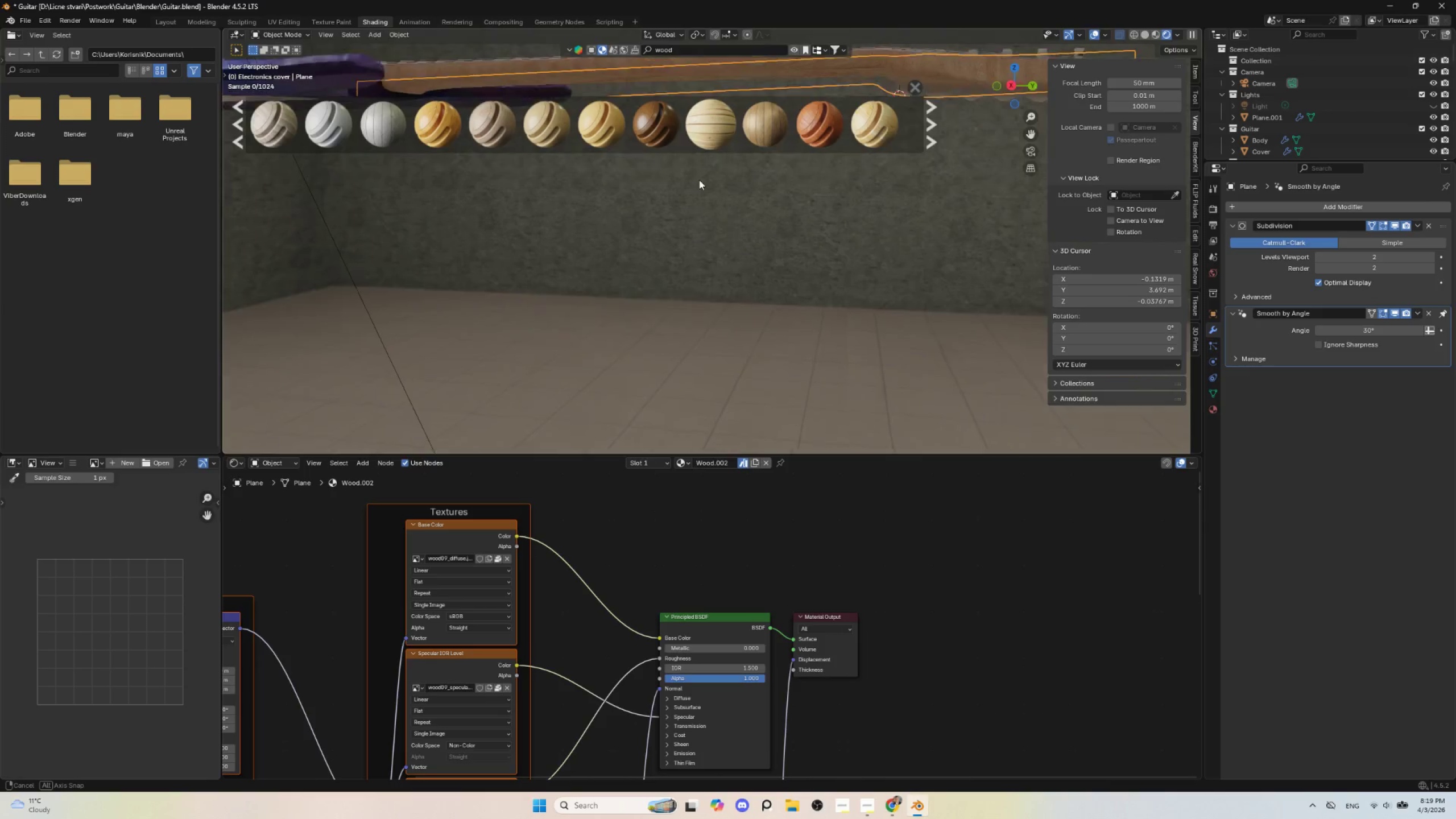 
hold_key(key=ShiftLeft, duration=0.69)
 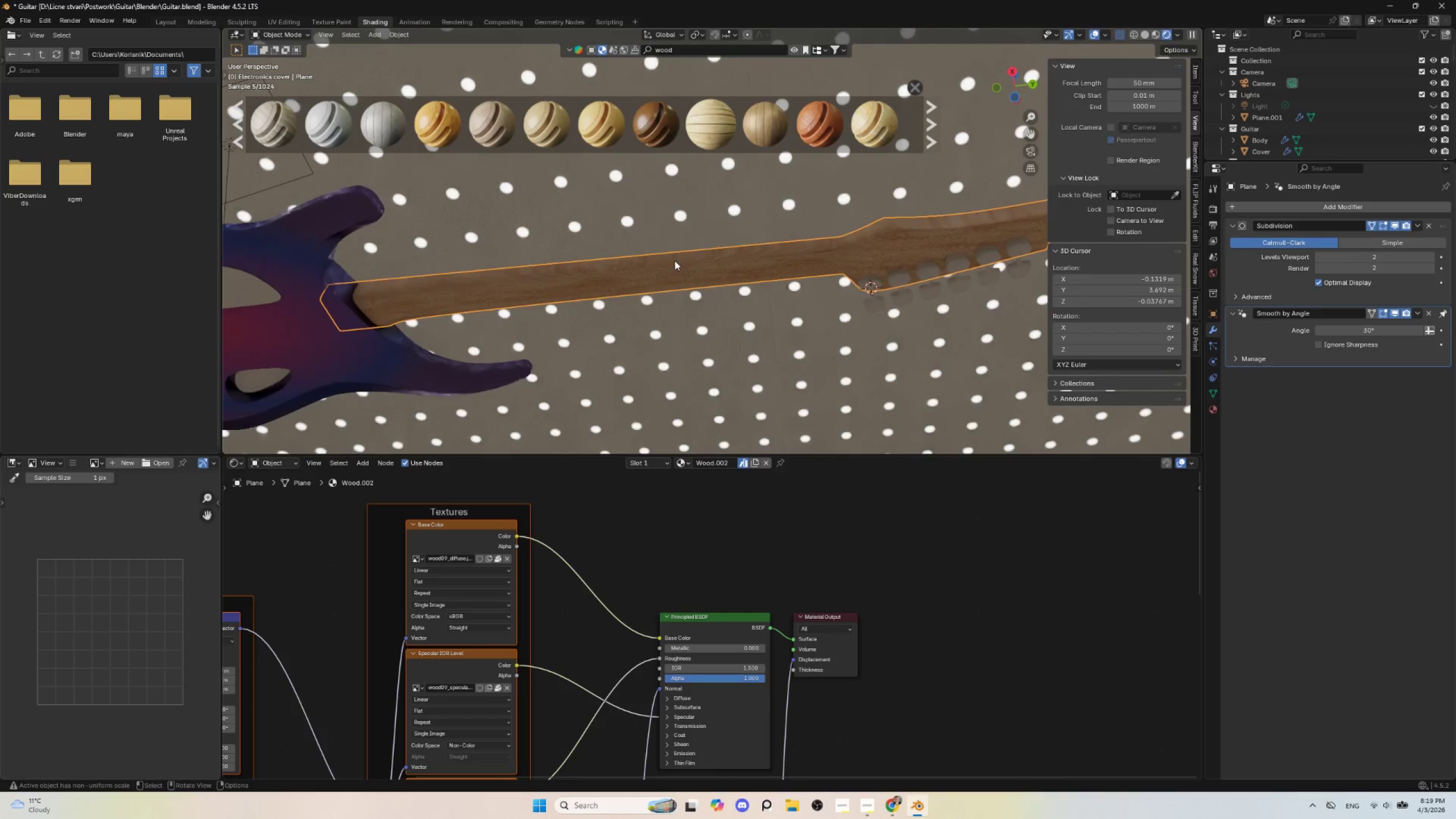 
hold_key(key=ShiftLeft, duration=0.64)
 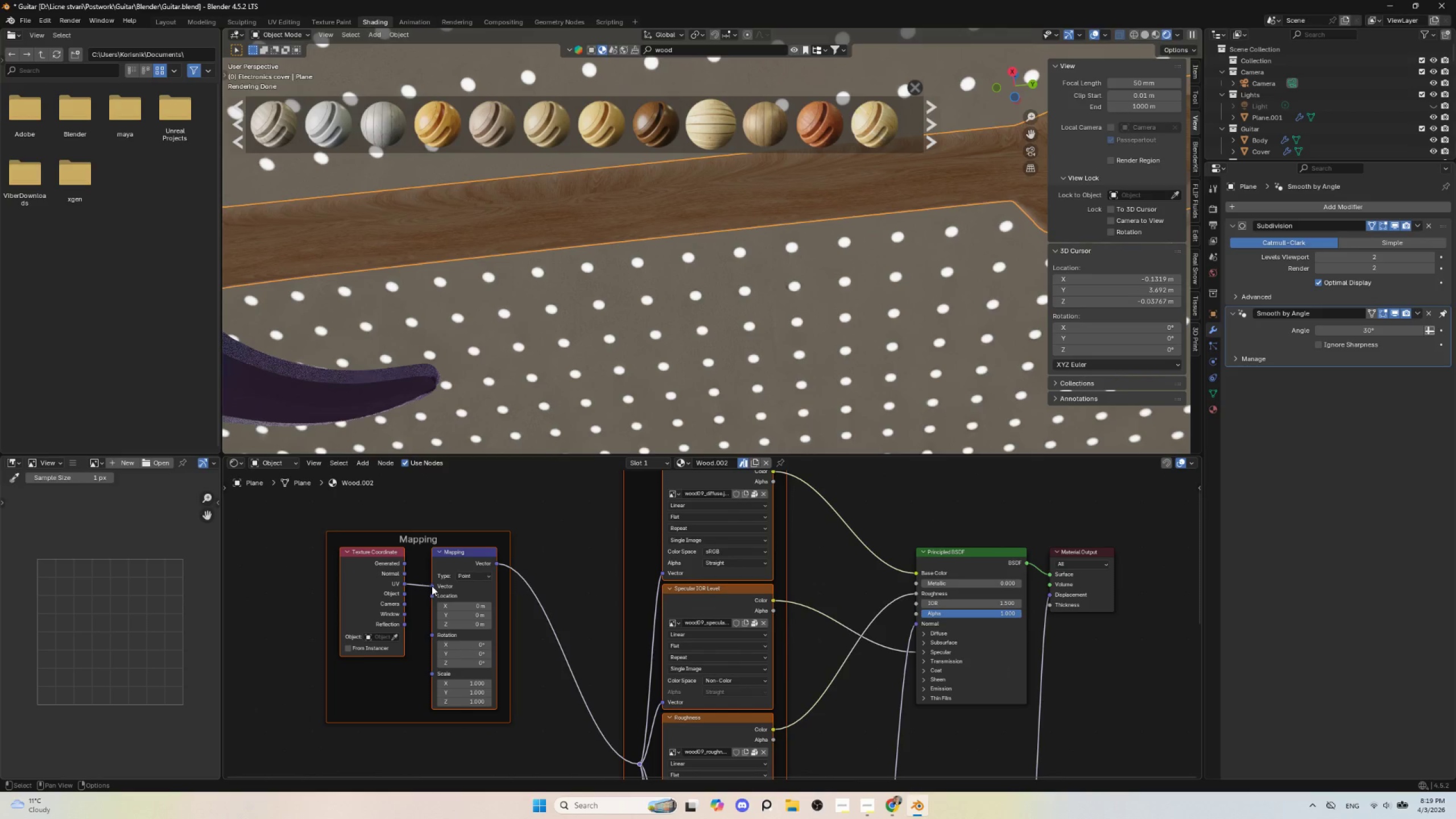 
scroll: coordinate [672, 313], scroll_direction: up, amount: 4.0
 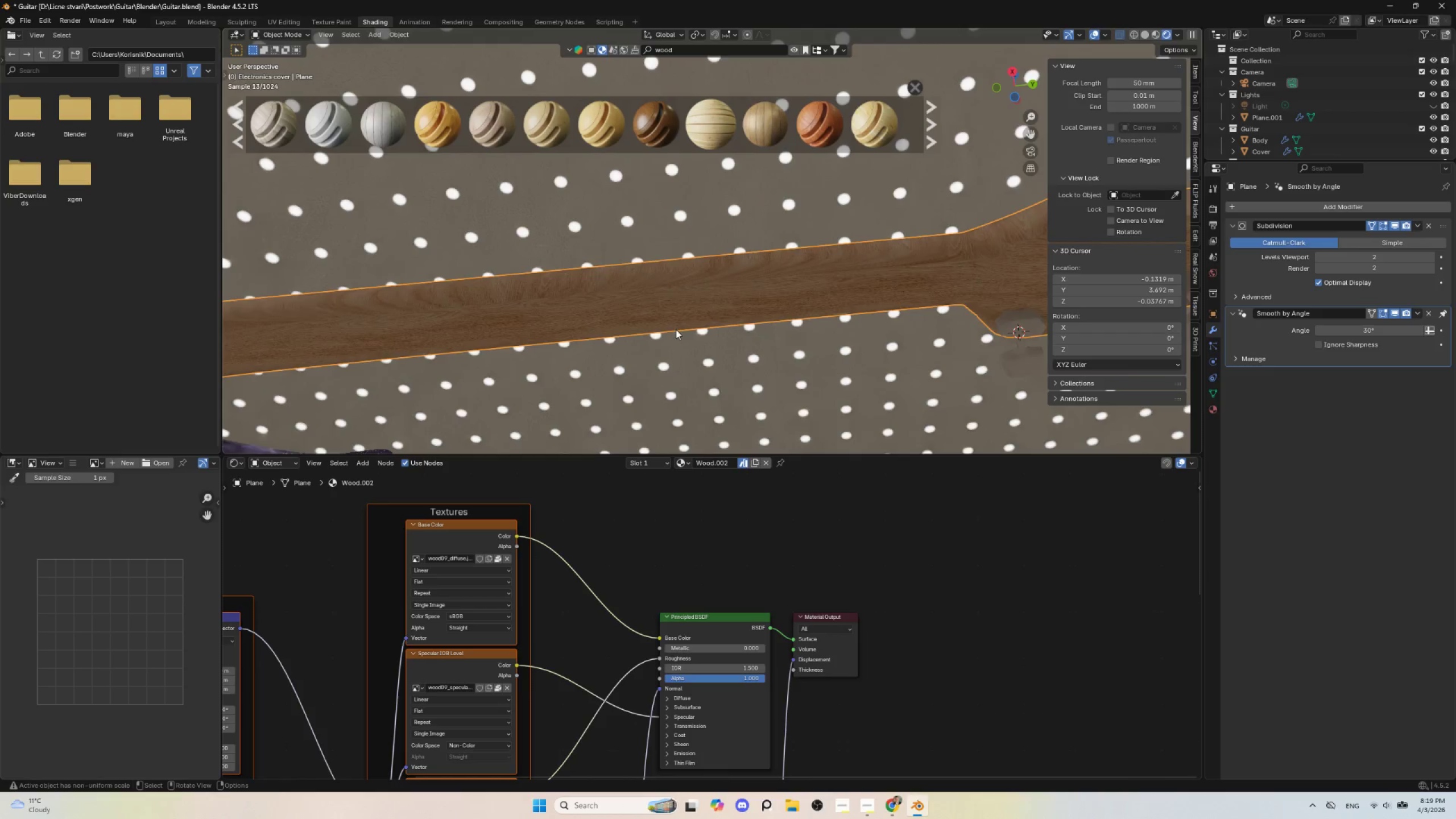 
wait(7.24)
 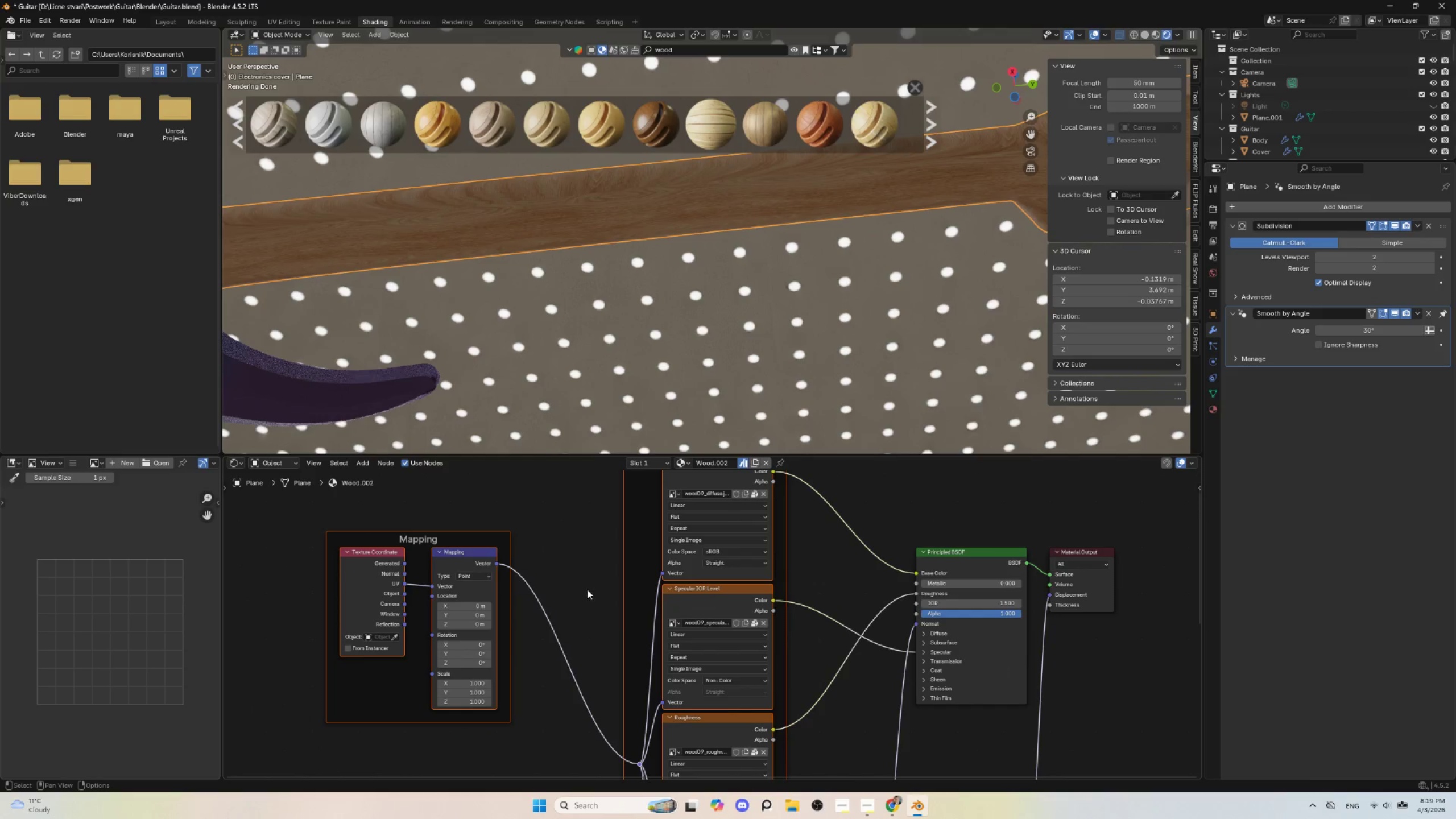 
left_click_drag(start_coordinate=[406, 564], to_coordinate=[411, 566])
 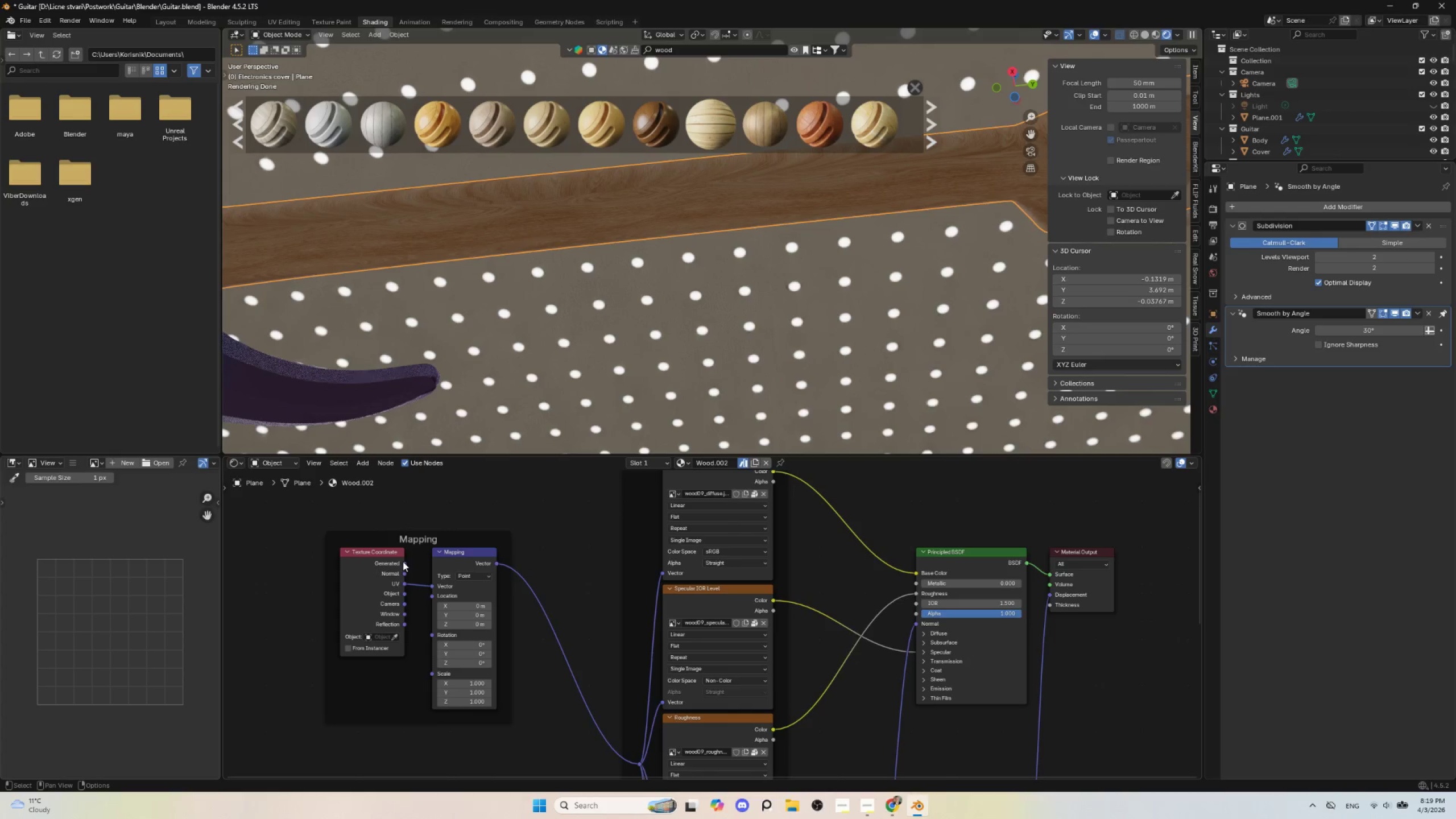 
left_click_drag(start_coordinate=[403, 561], to_coordinate=[429, 586])
 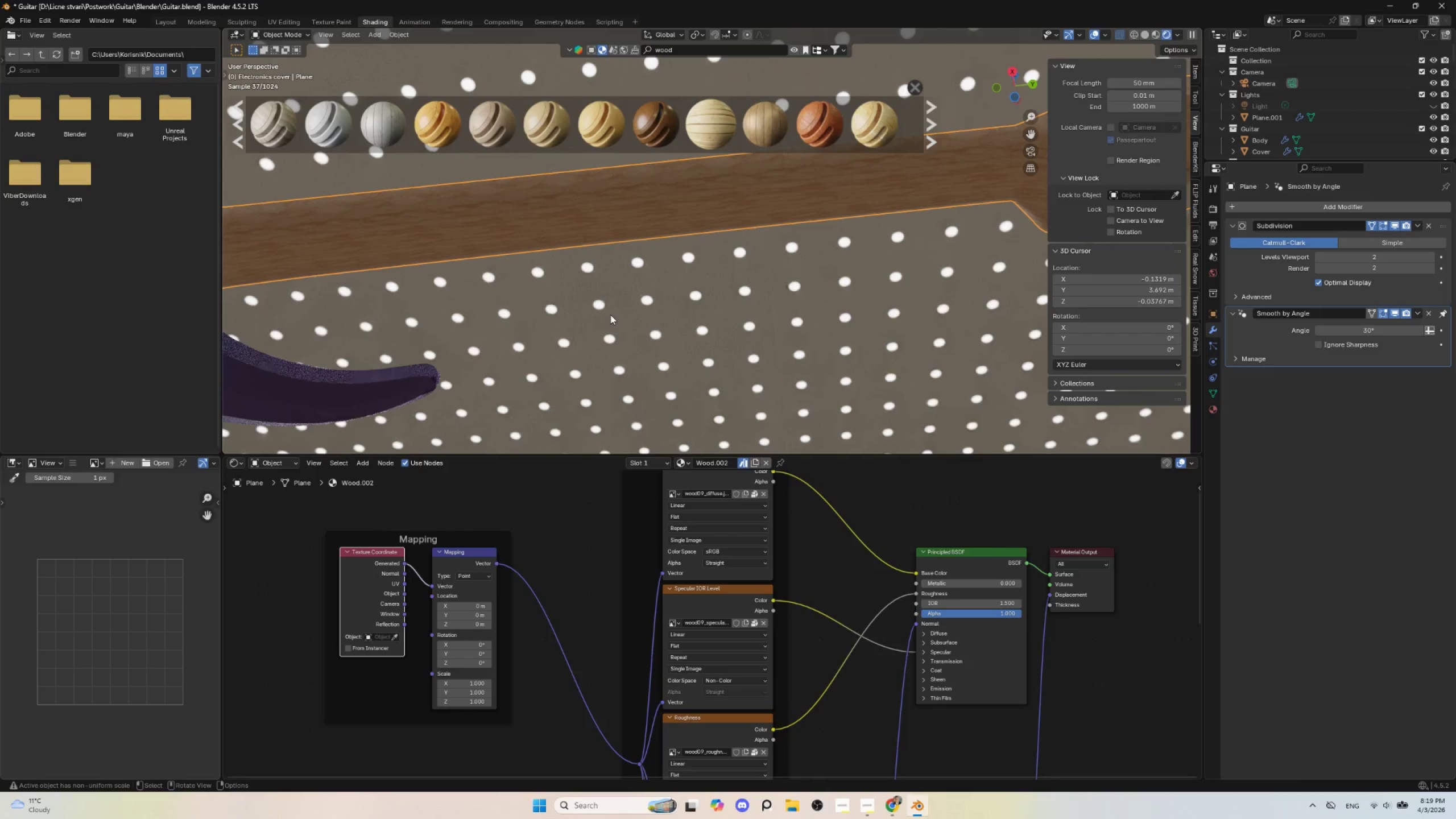 
scroll: coordinate [622, 317], scroll_direction: down, amount: 2.0
 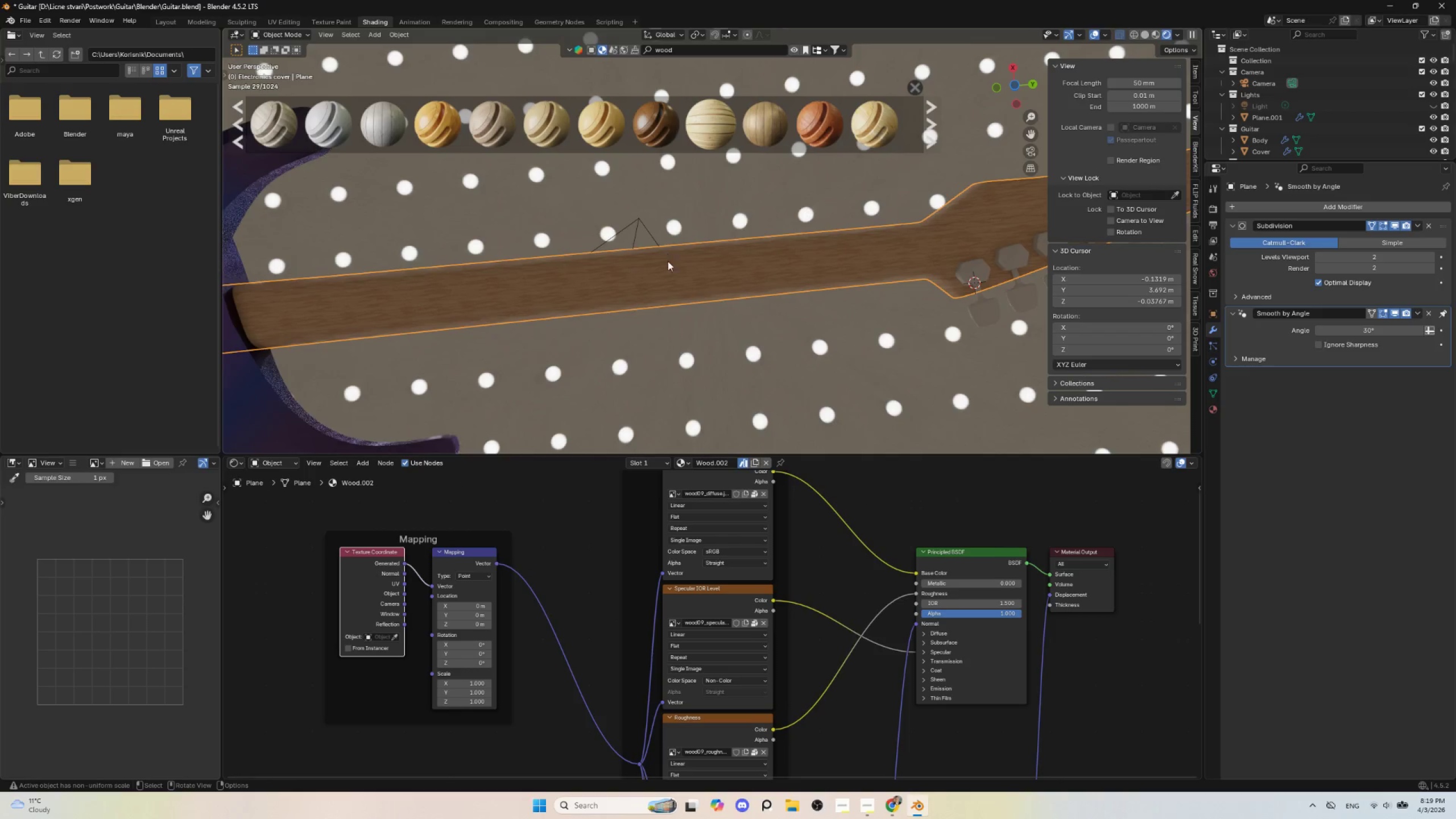 
hold_key(key=ShiftLeft, duration=1.45)
 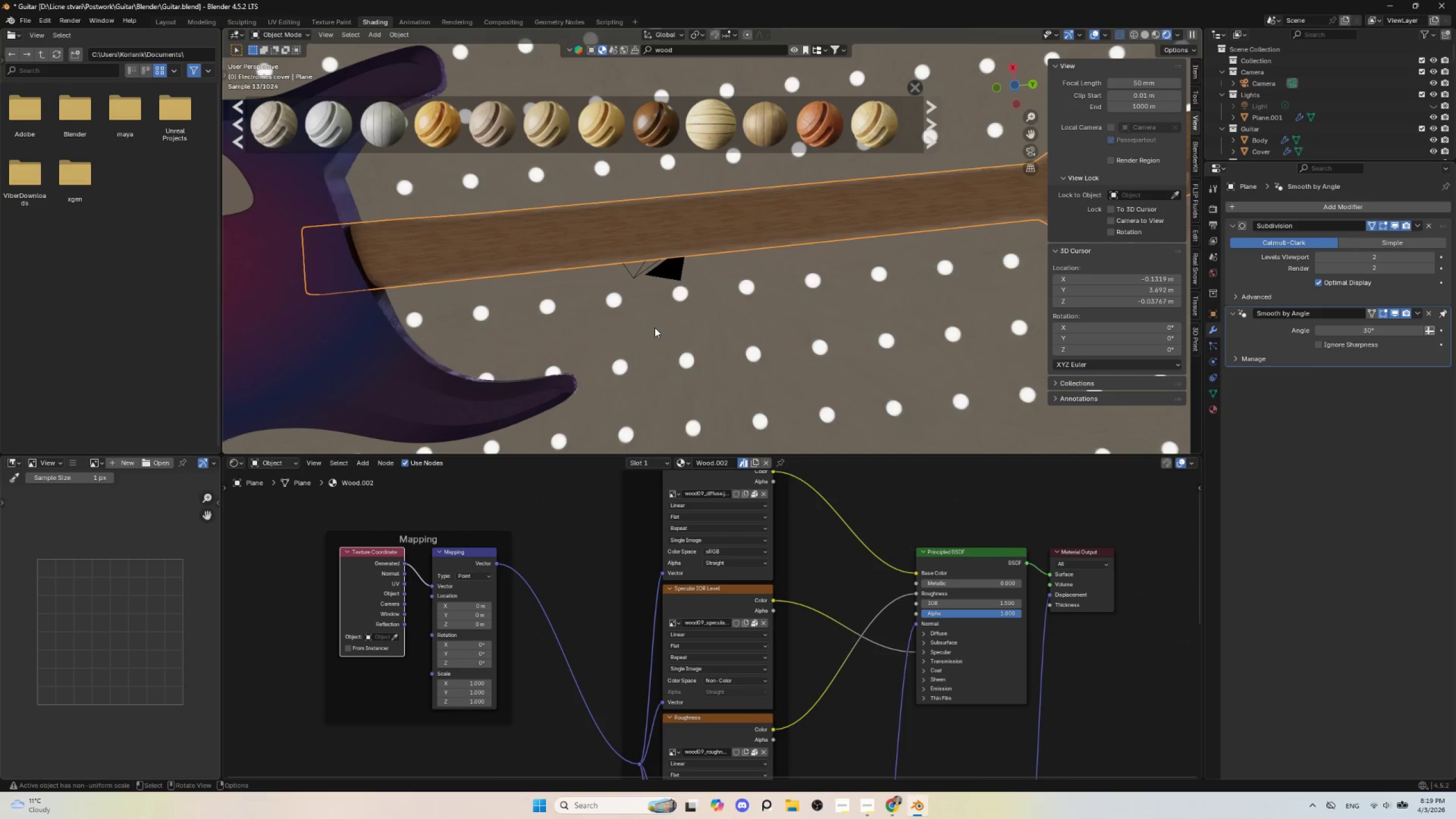 
scroll: coordinate [655, 328], scroll_direction: up, amount: 4.0
 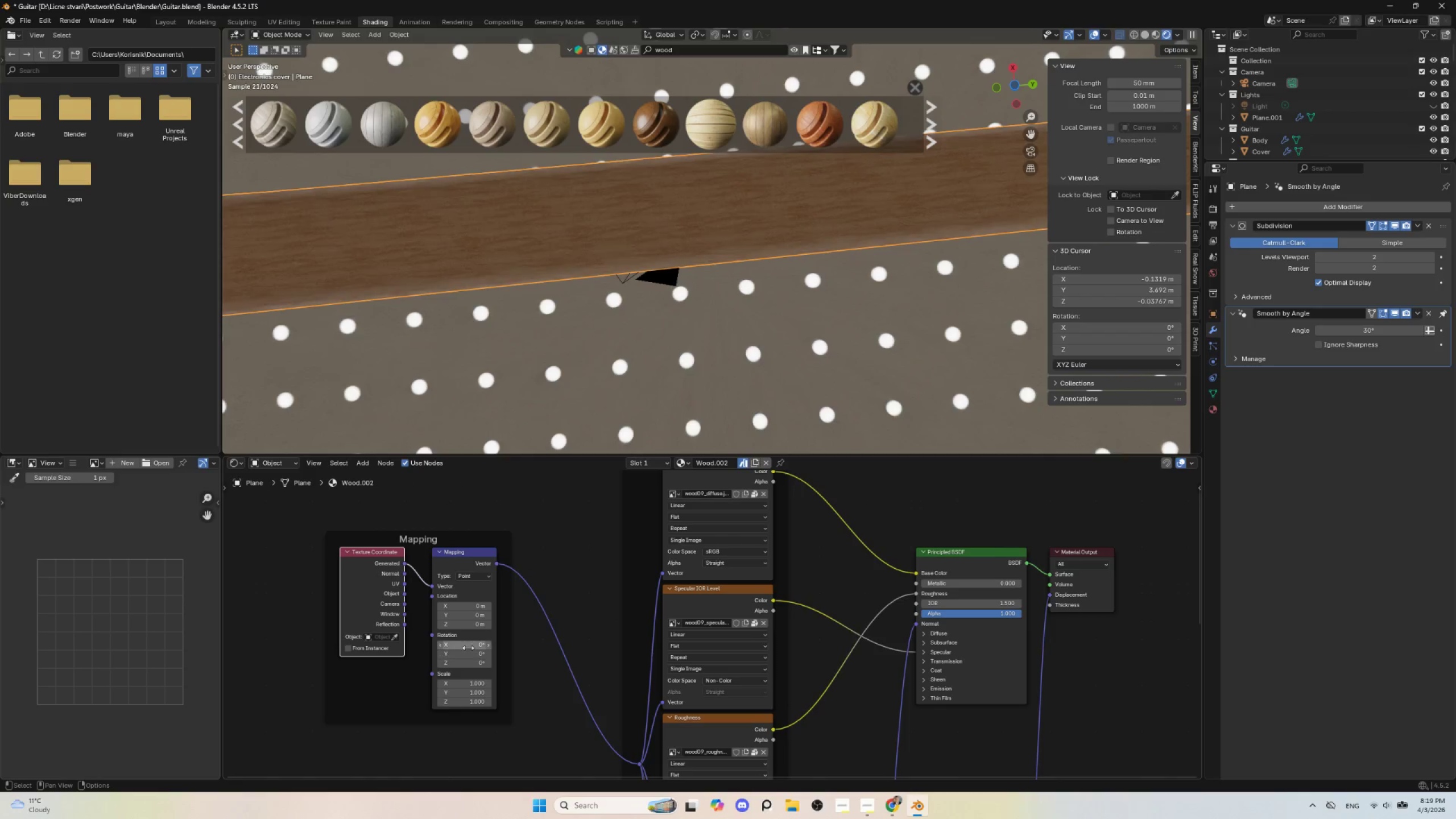 
left_click_drag(start_coordinate=[466, 645], to_coordinate=[491, 642])
 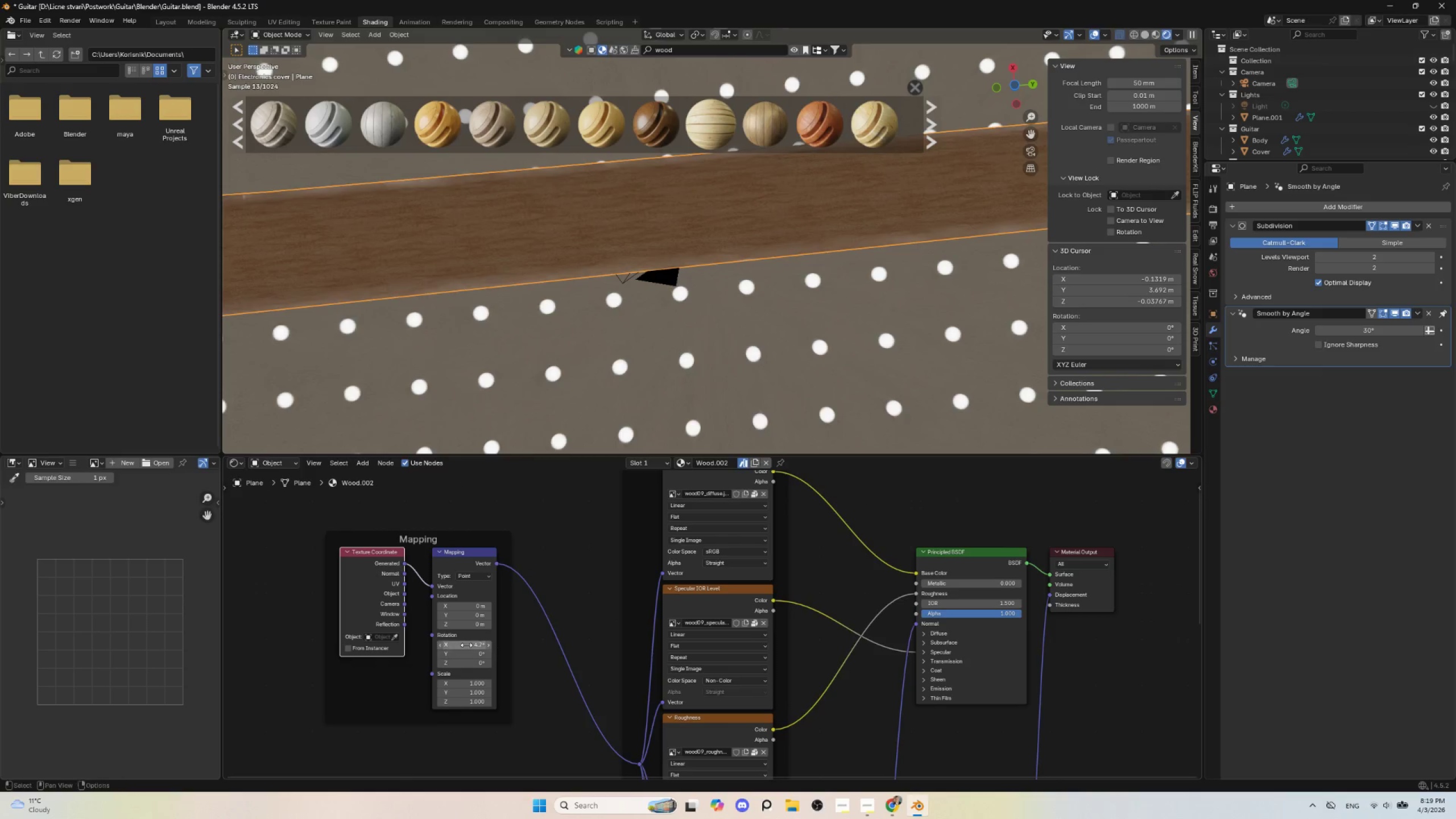 
key(Control+ControlLeft)
 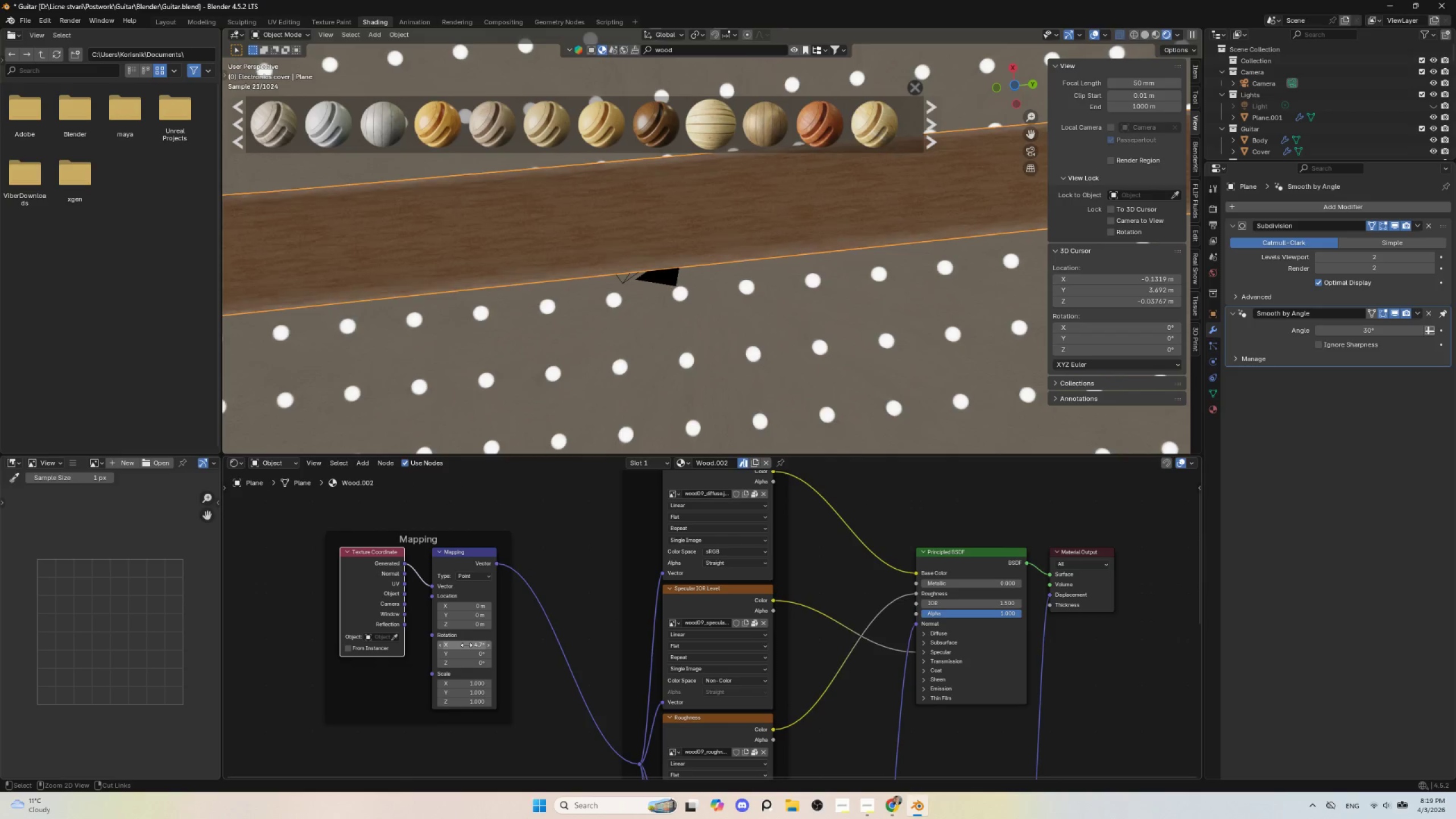 
key(Control+Z)
 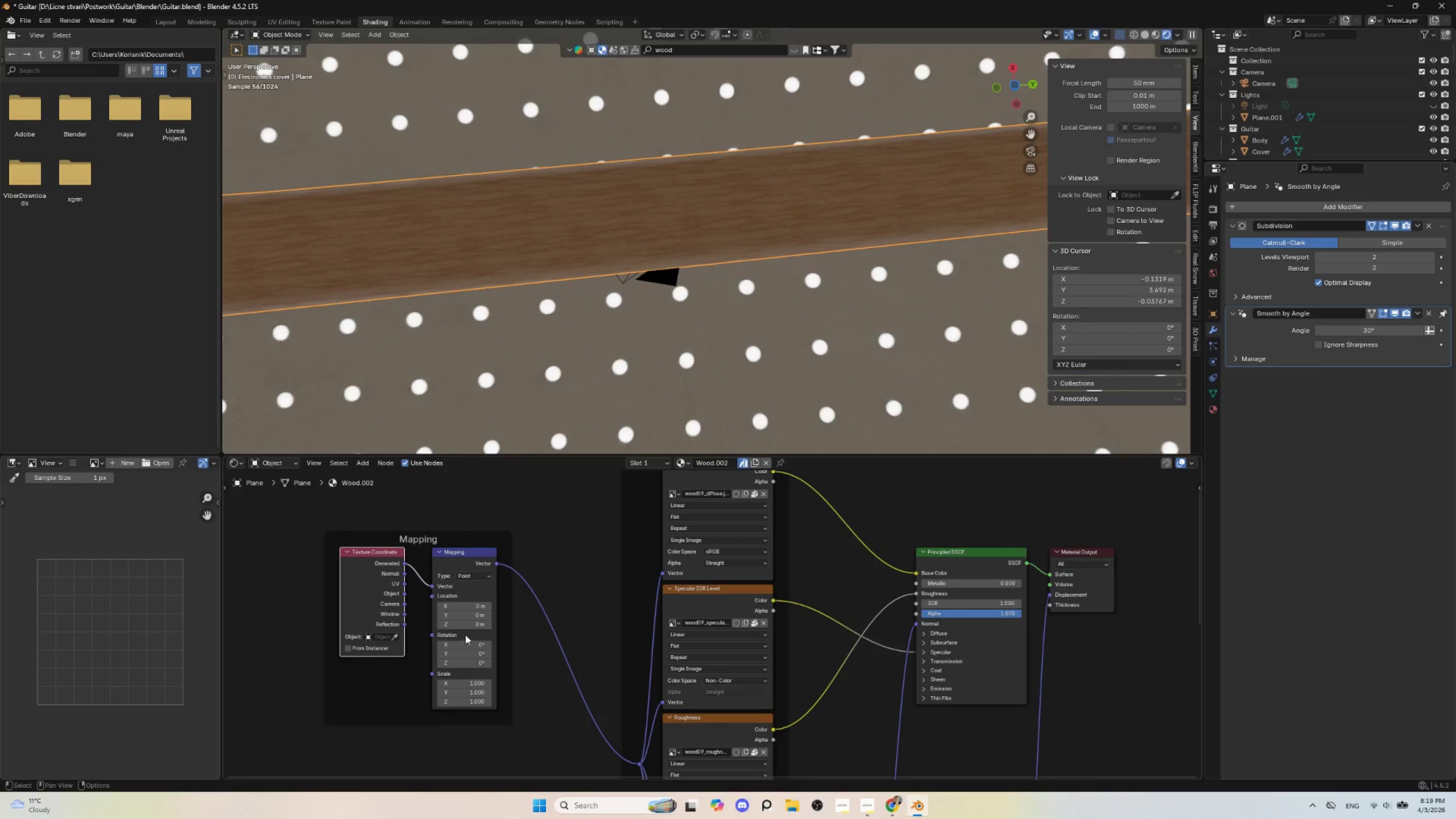 
mouse_move([467, 644])
 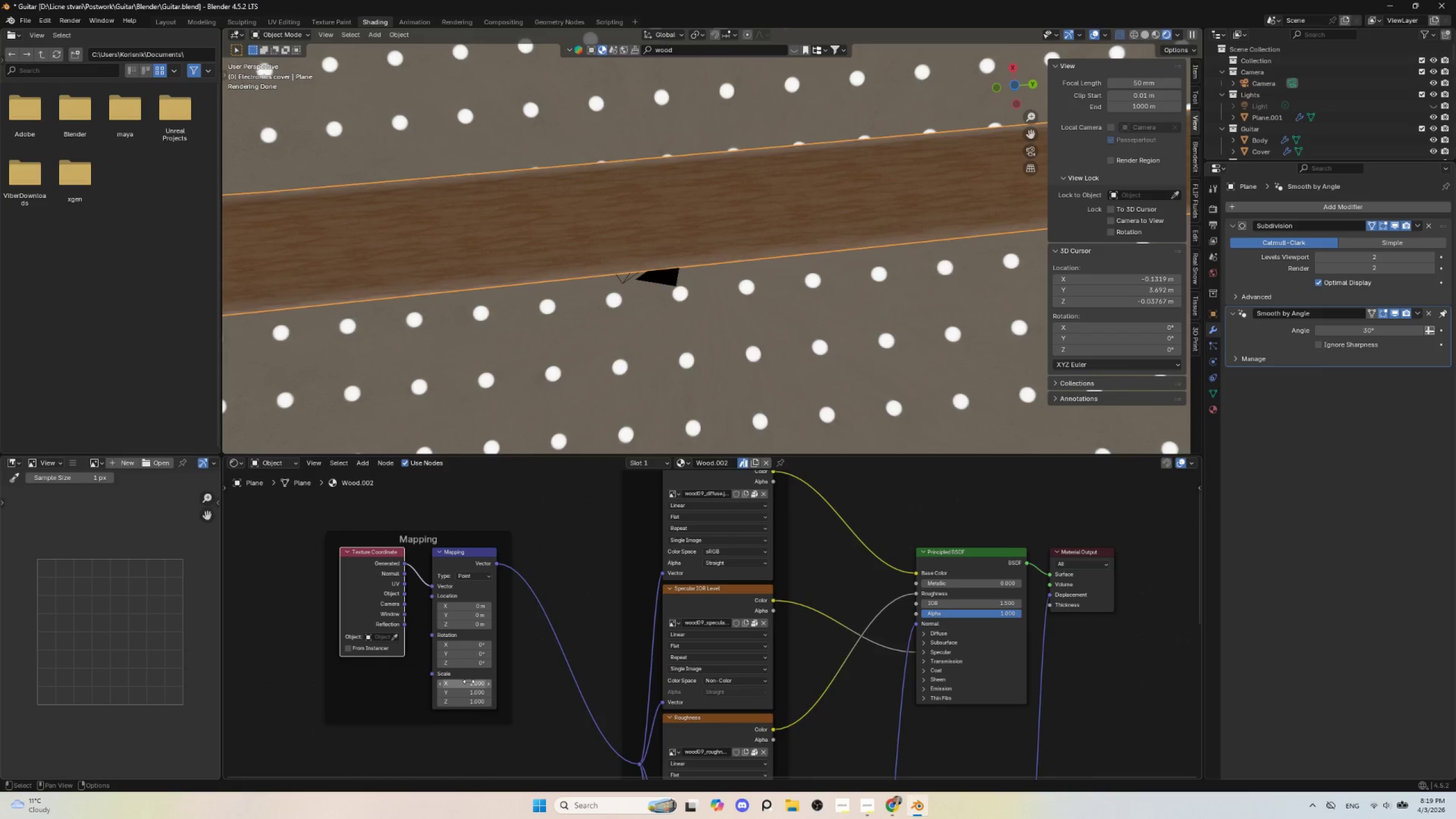 
left_click_drag(start_coordinate=[472, 685], to_coordinate=[464, 196])
 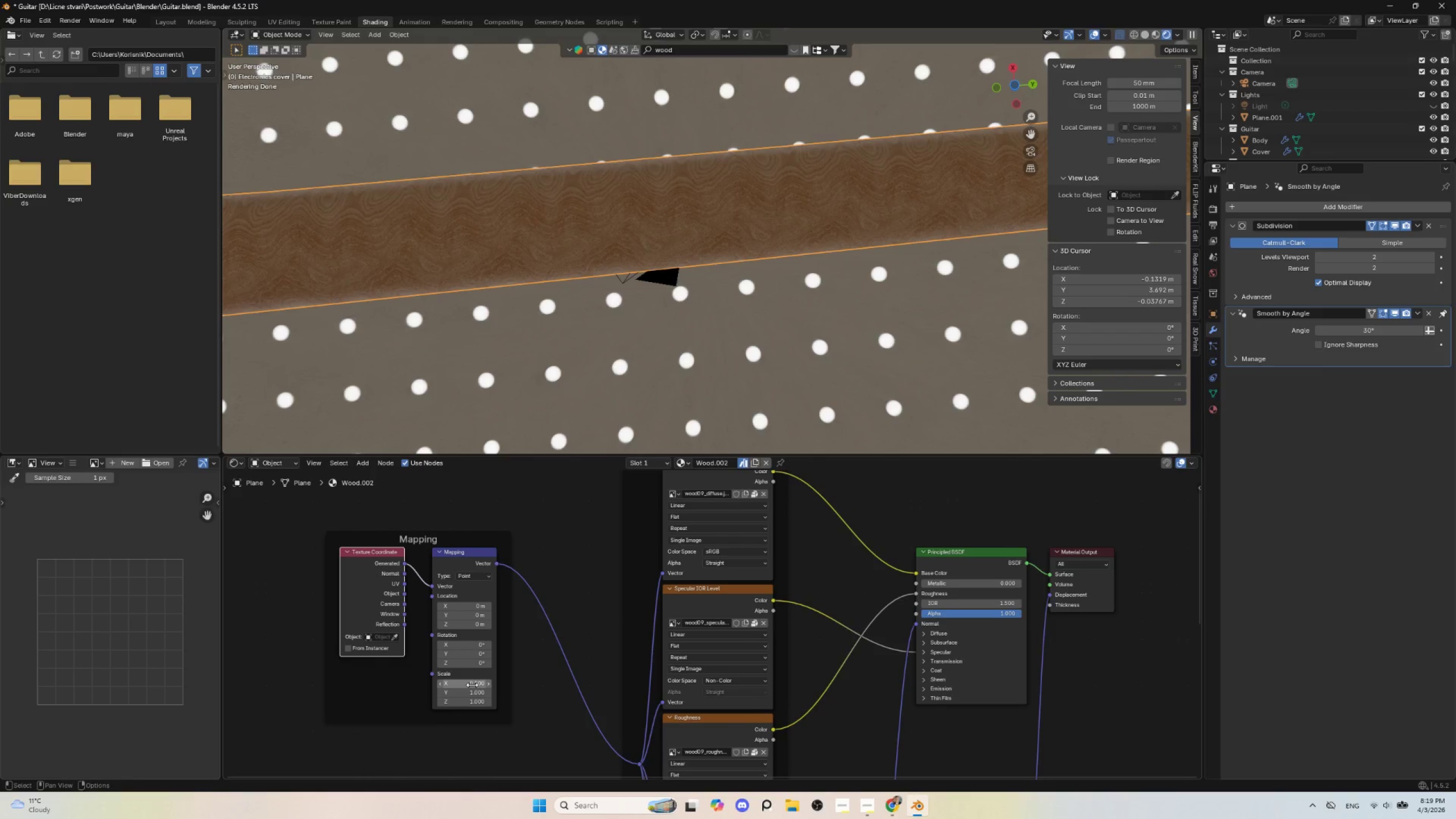 
key(Control+ControlLeft)
 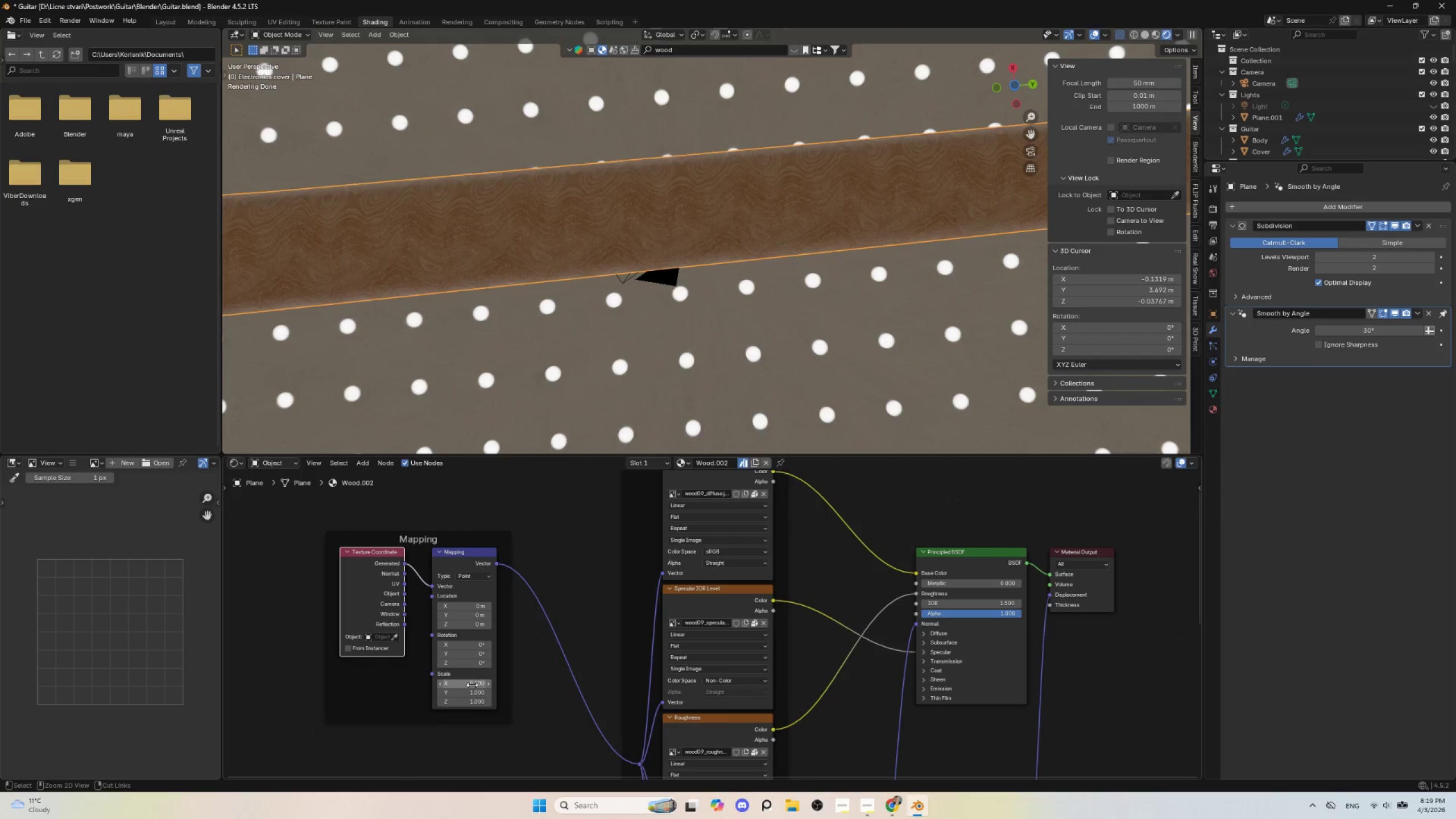 
key(Control+Z)
 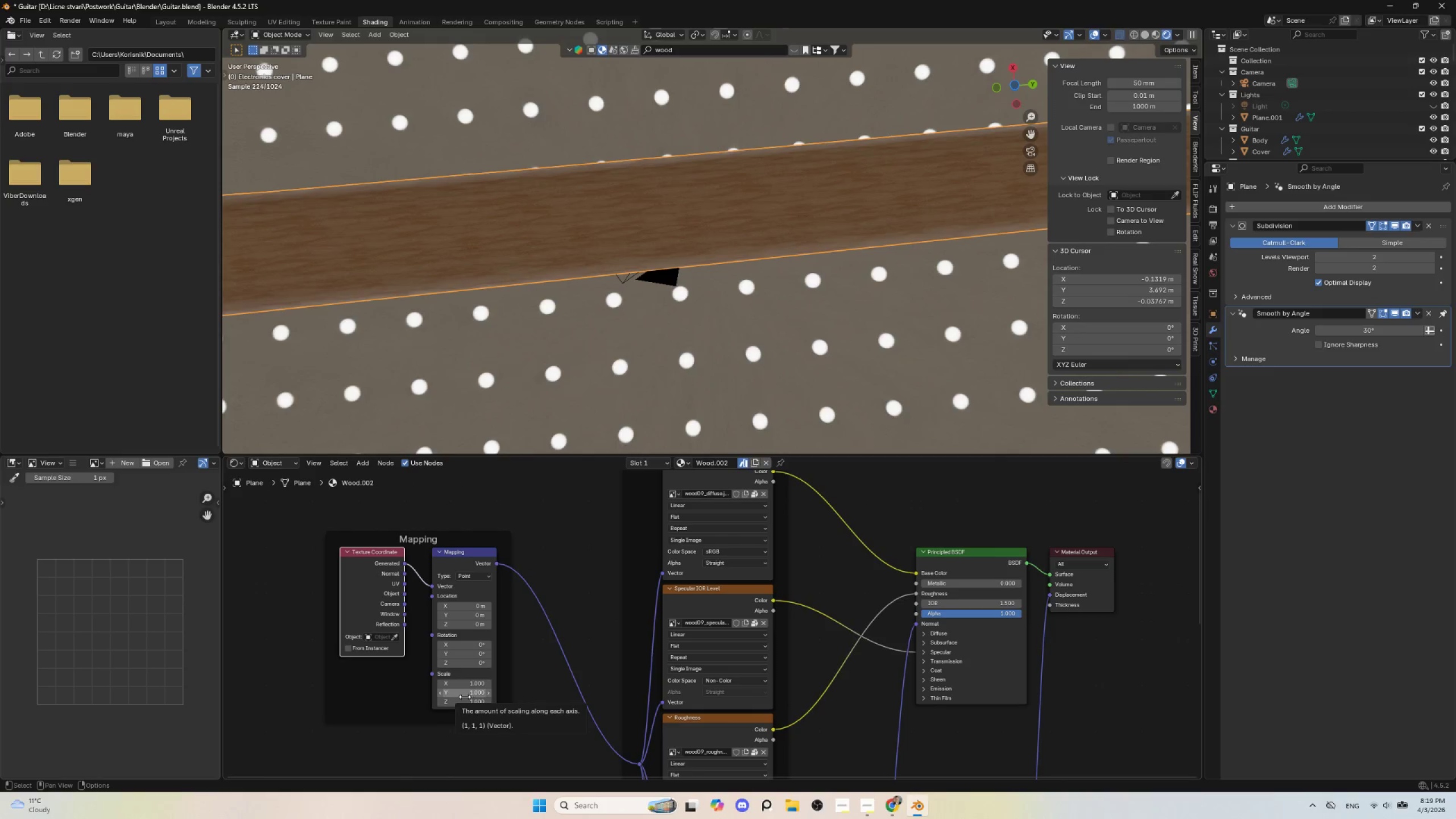 
left_click_drag(start_coordinate=[463, 693], to_coordinate=[476, 201])
 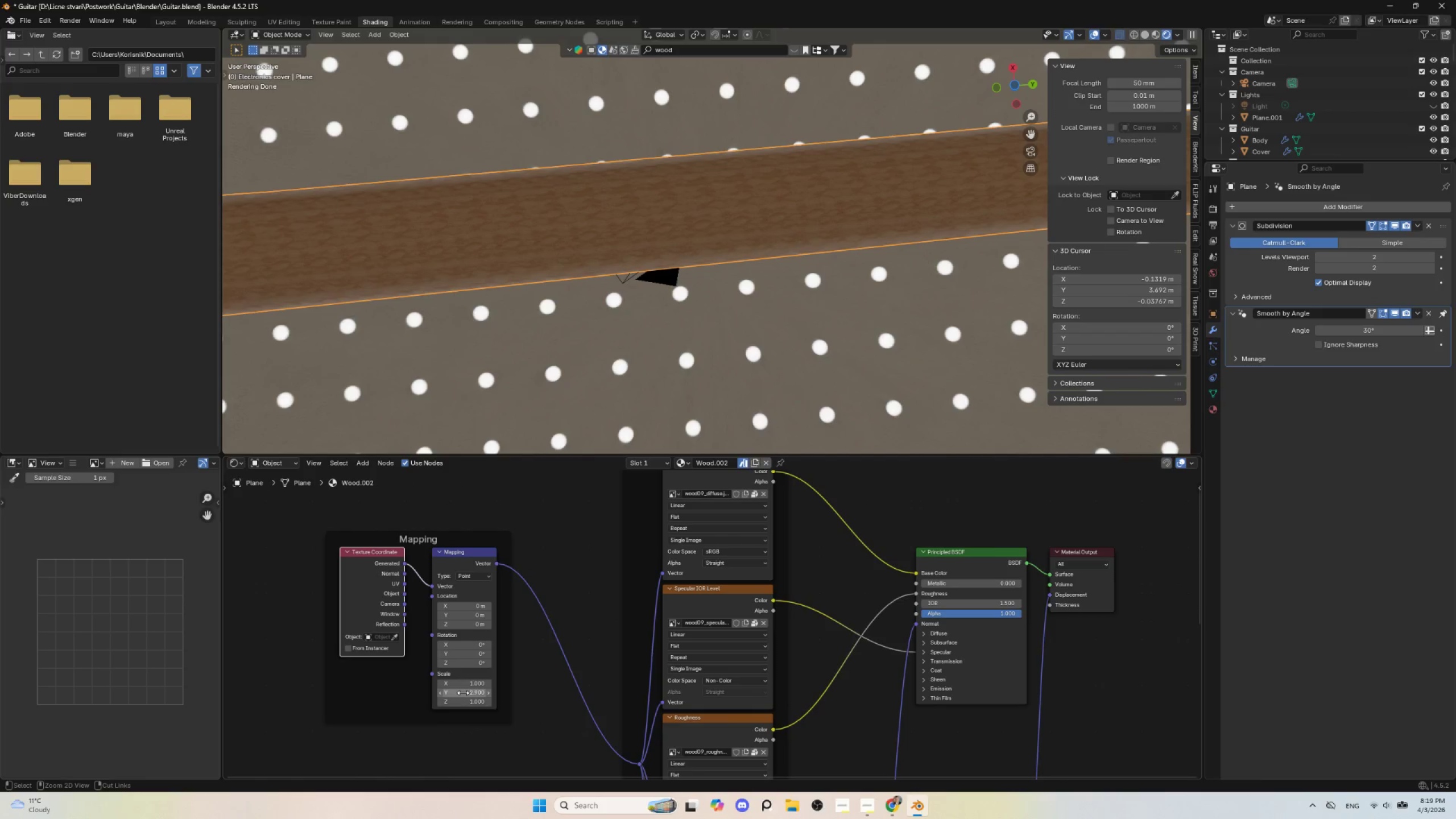 
key(Control+ControlLeft)
 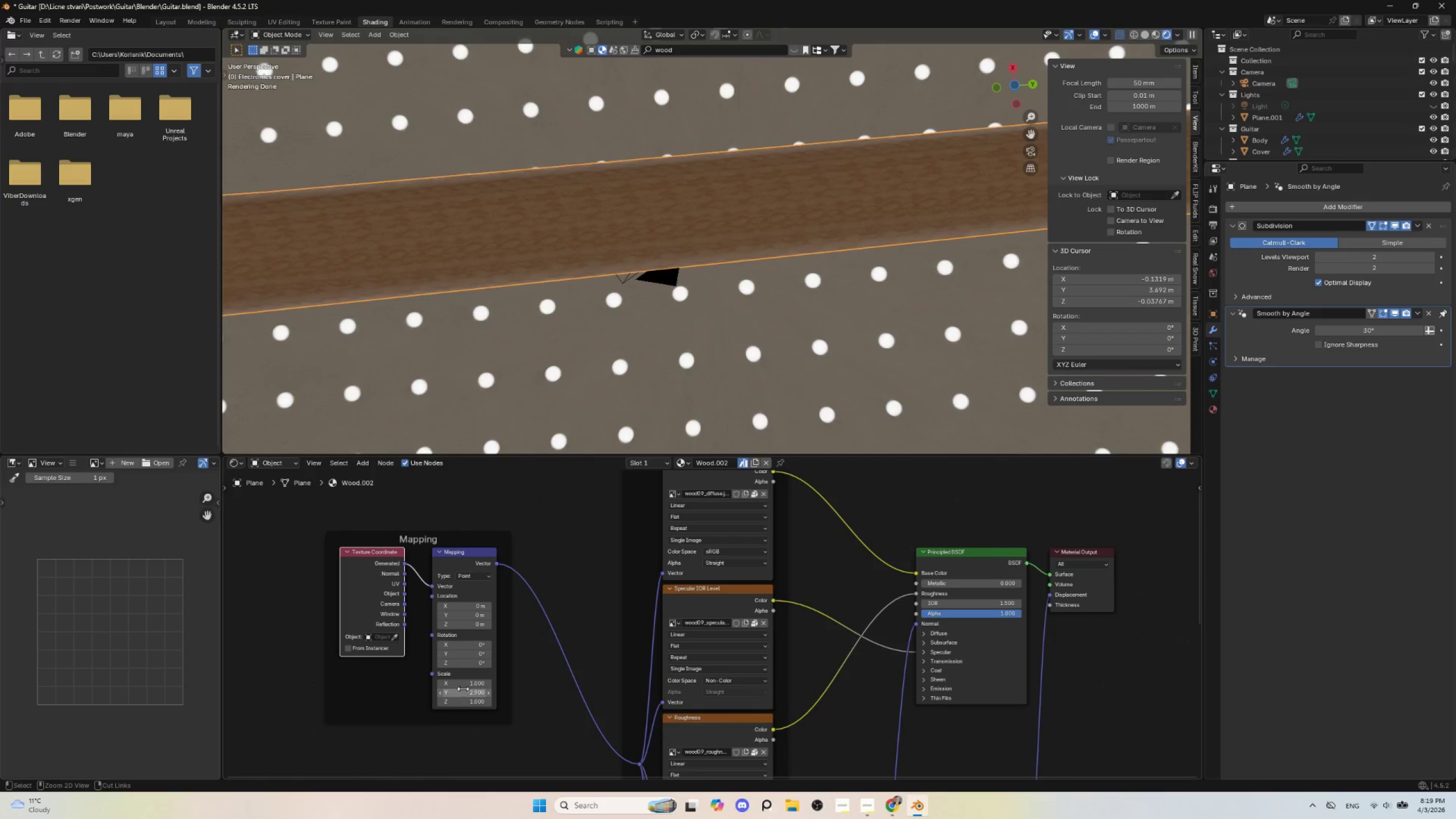 
key(Control+Z)
 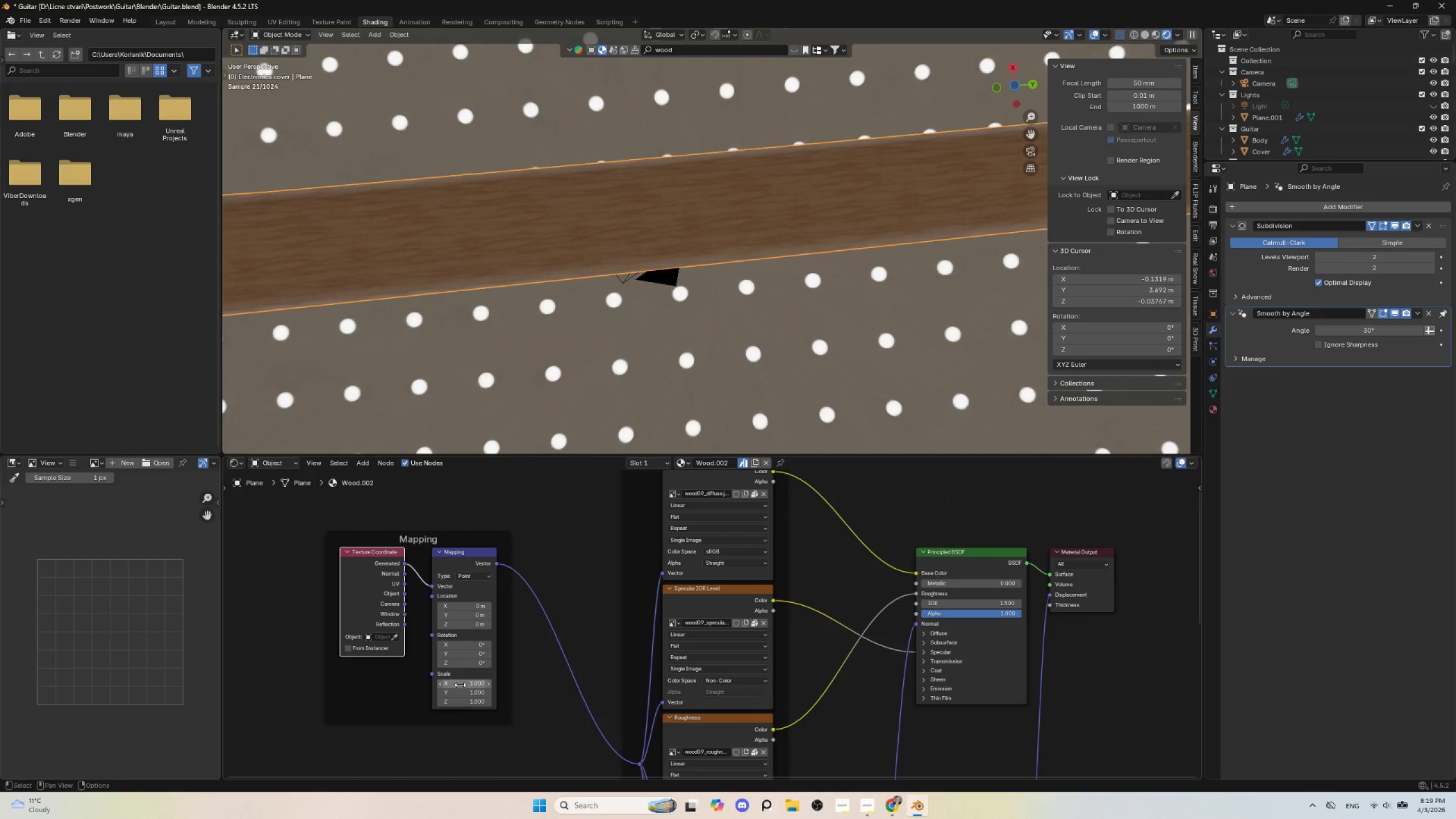 
left_click_drag(start_coordinate=[460, 685], to_coordinate=[457, 195])
 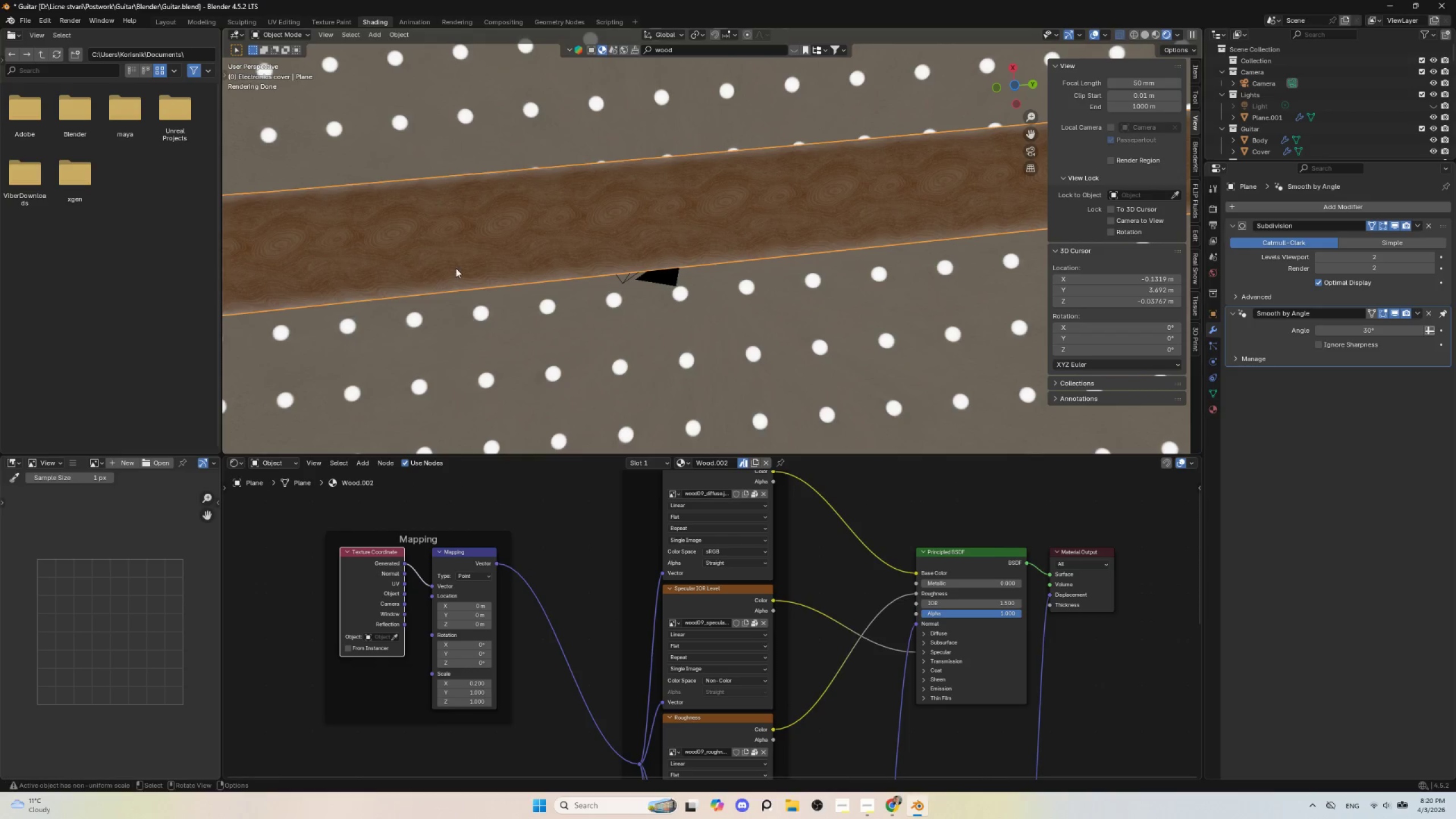 
hold_key(key=ShiftLeft, duration=0.77)
 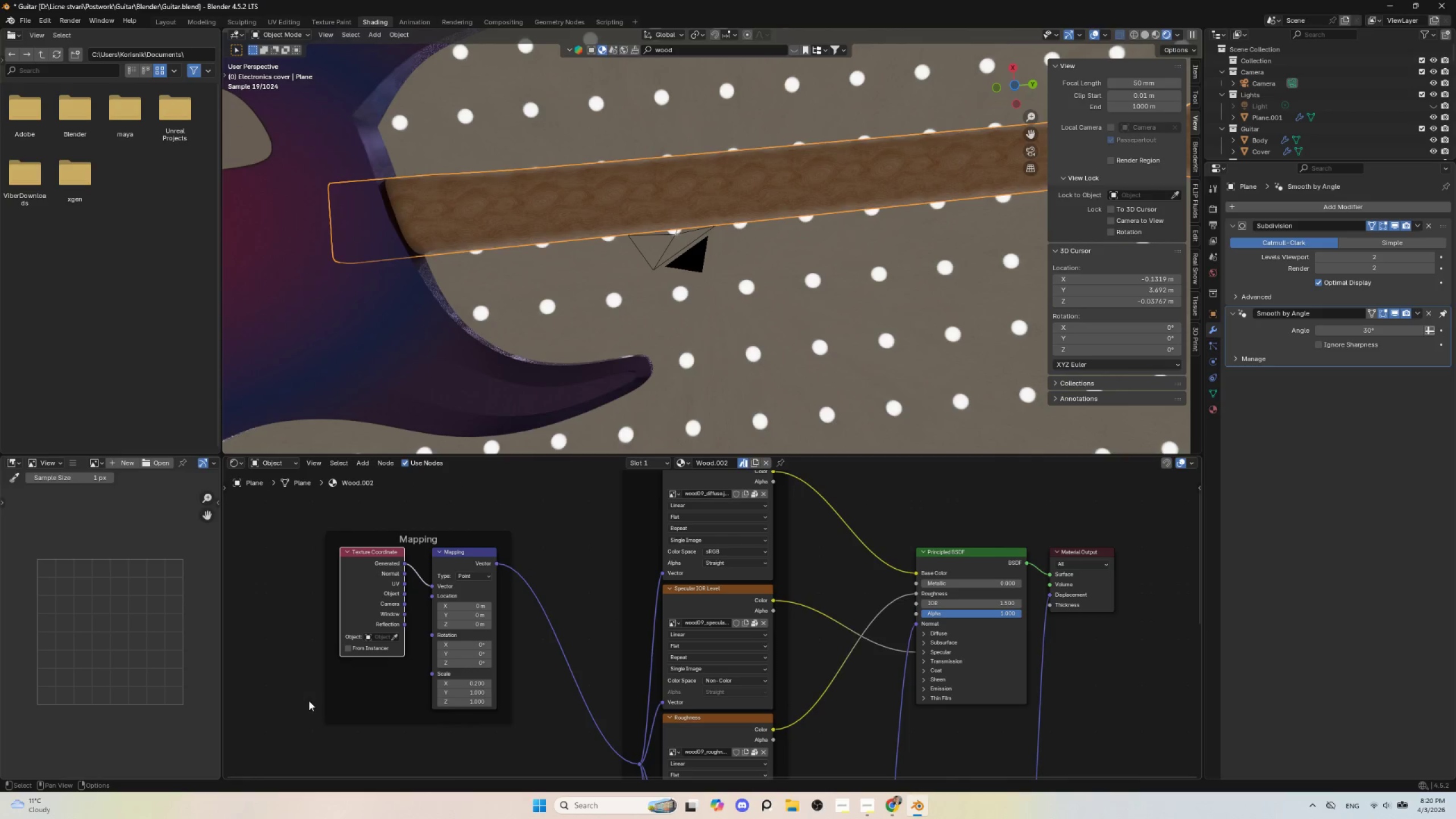 
scroll: coordinate [477, 274], scroll_direction: down, amount: 3.0
 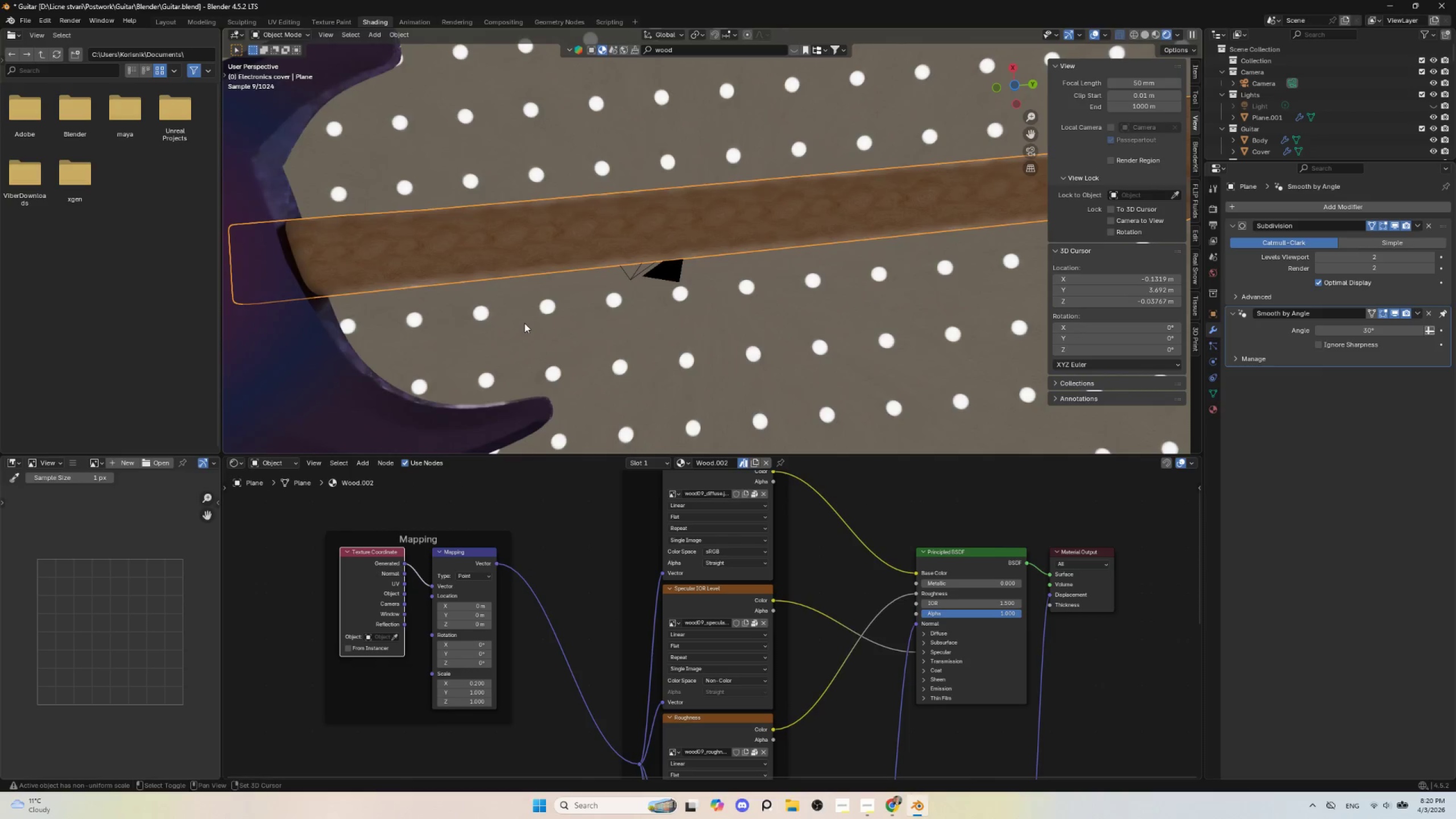 
left_click([308, 701])
 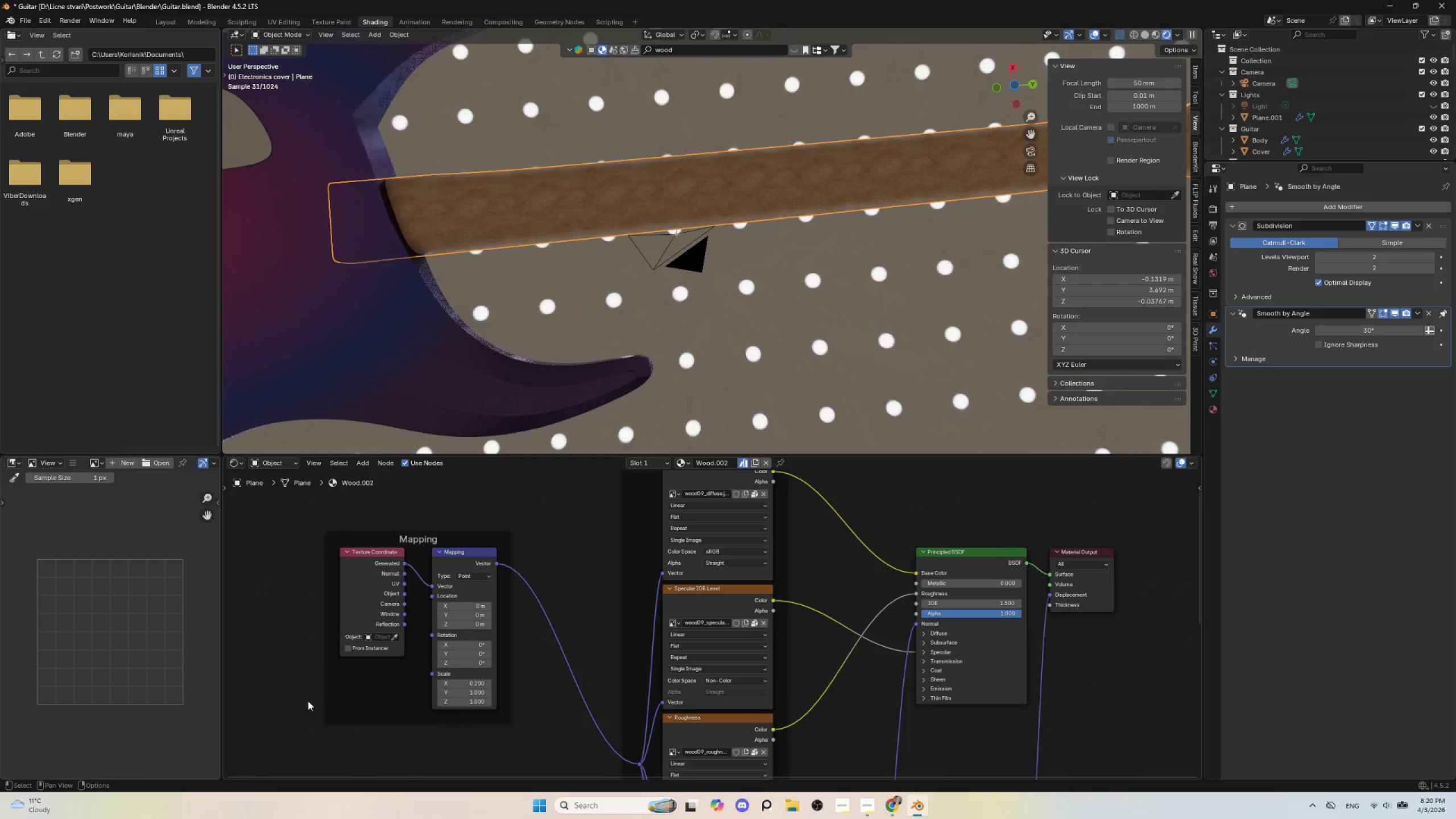 
key(Shift+A)
 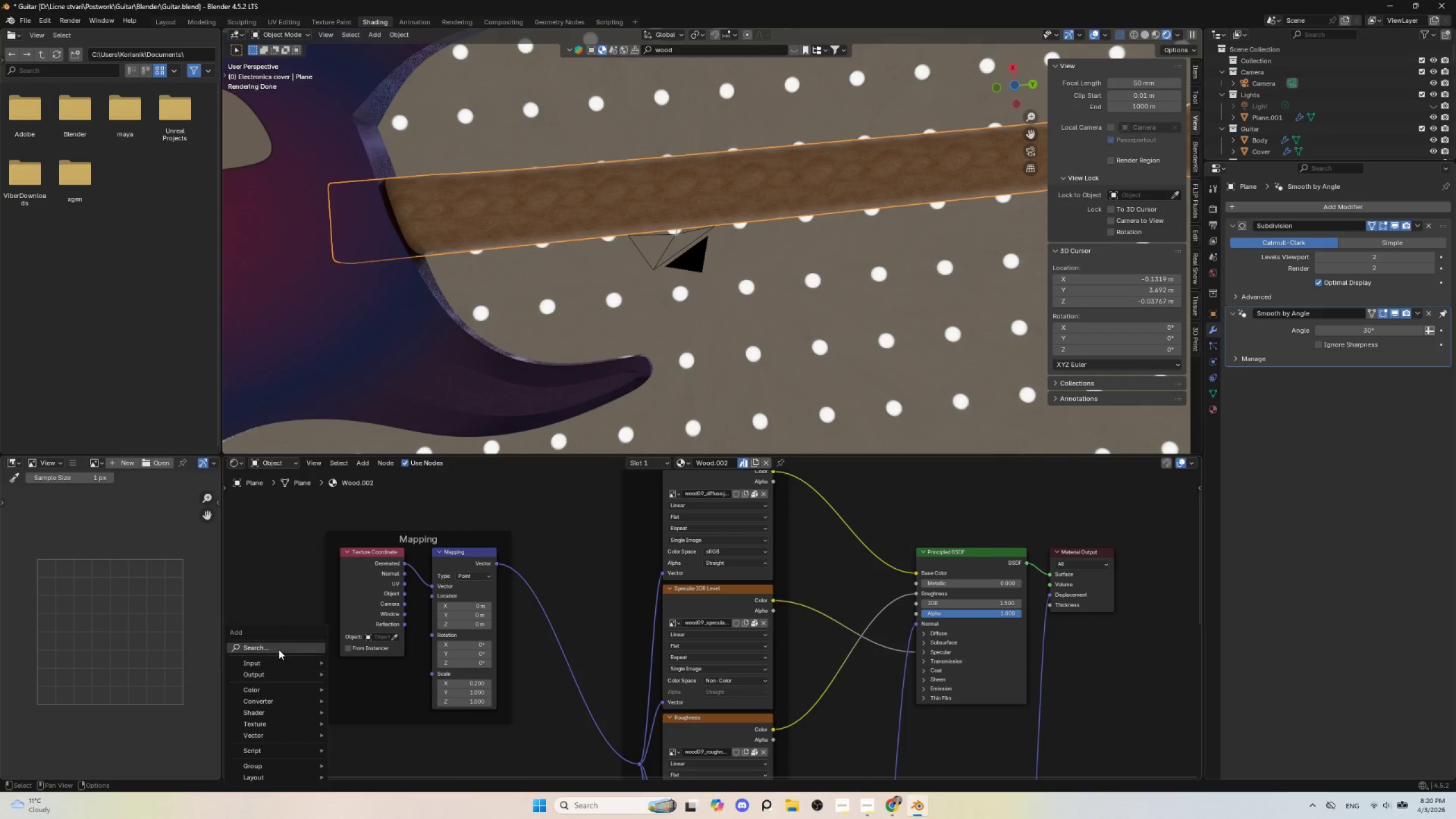 
left_click([279, 649])
 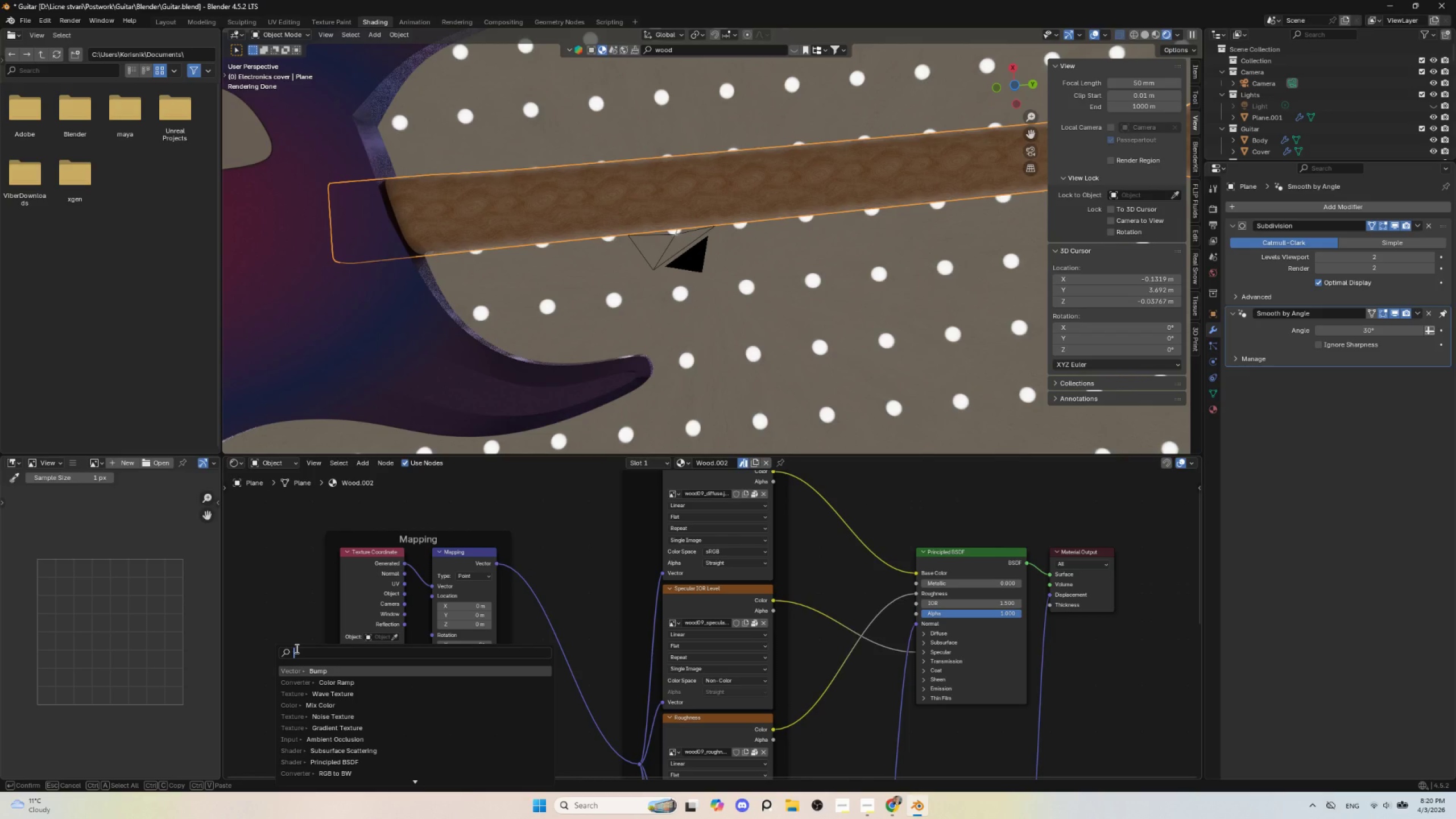 
type(vor)
 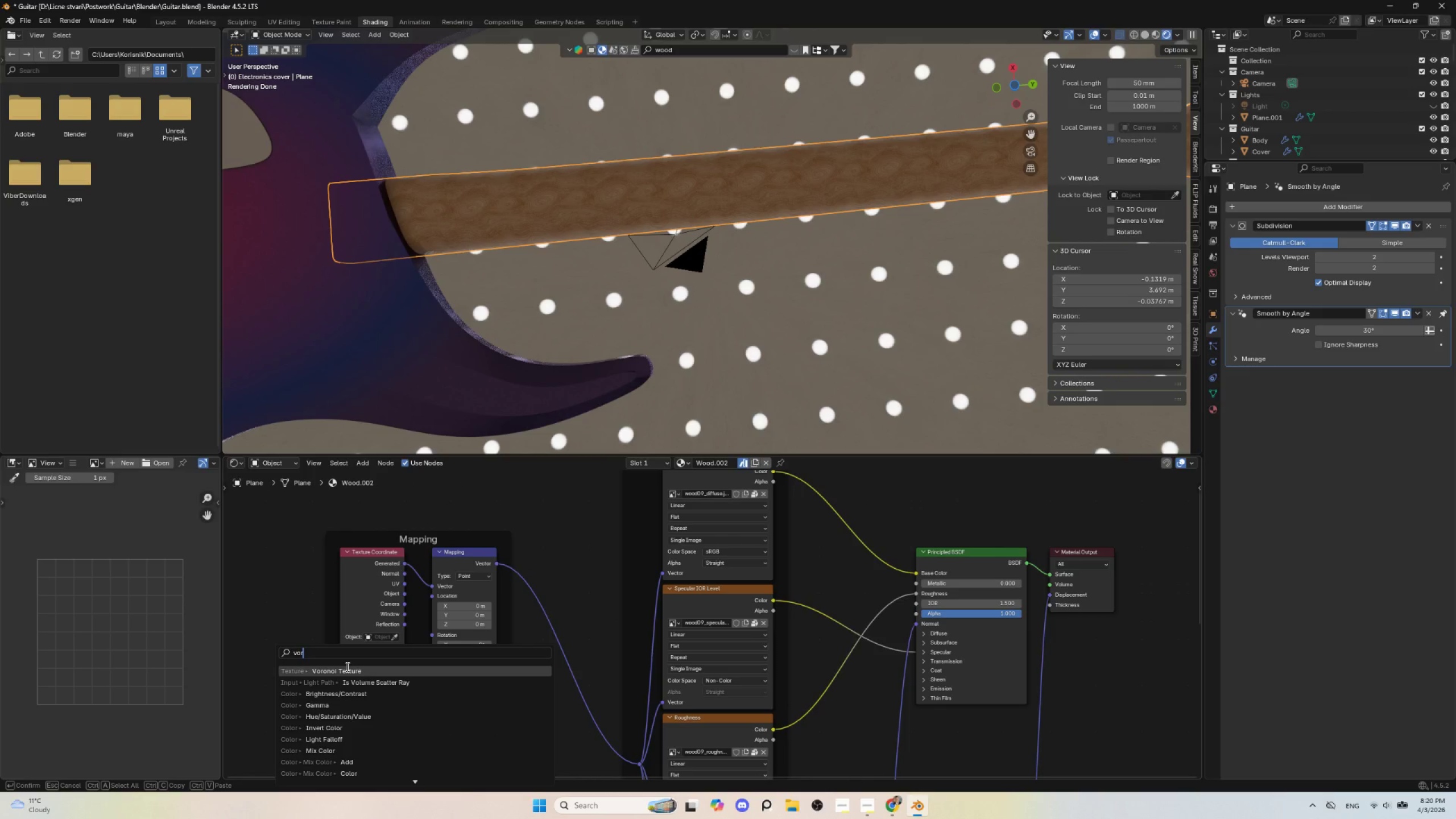 
left_click([346, 667])
 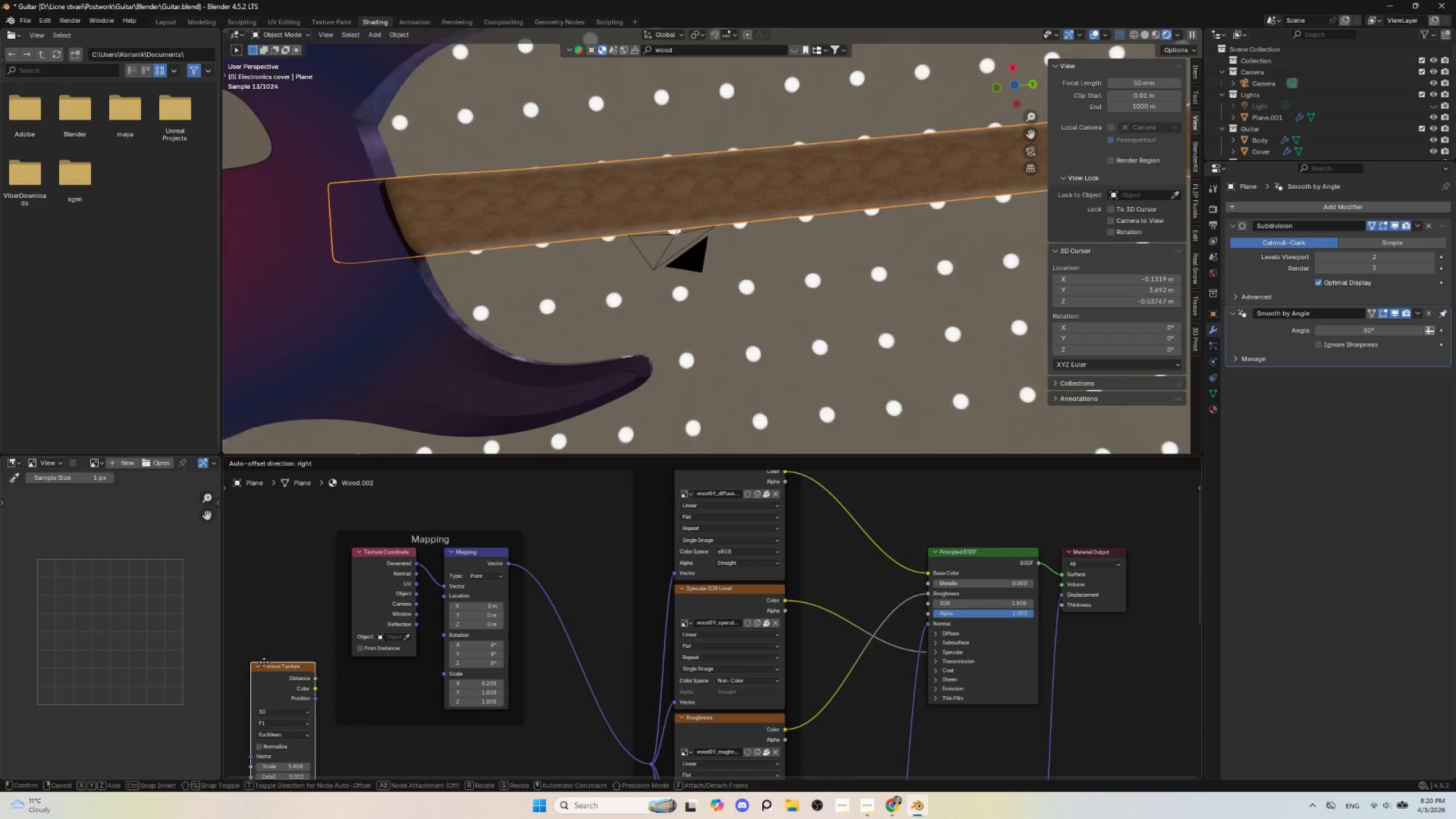 
left_click([270, 662])
 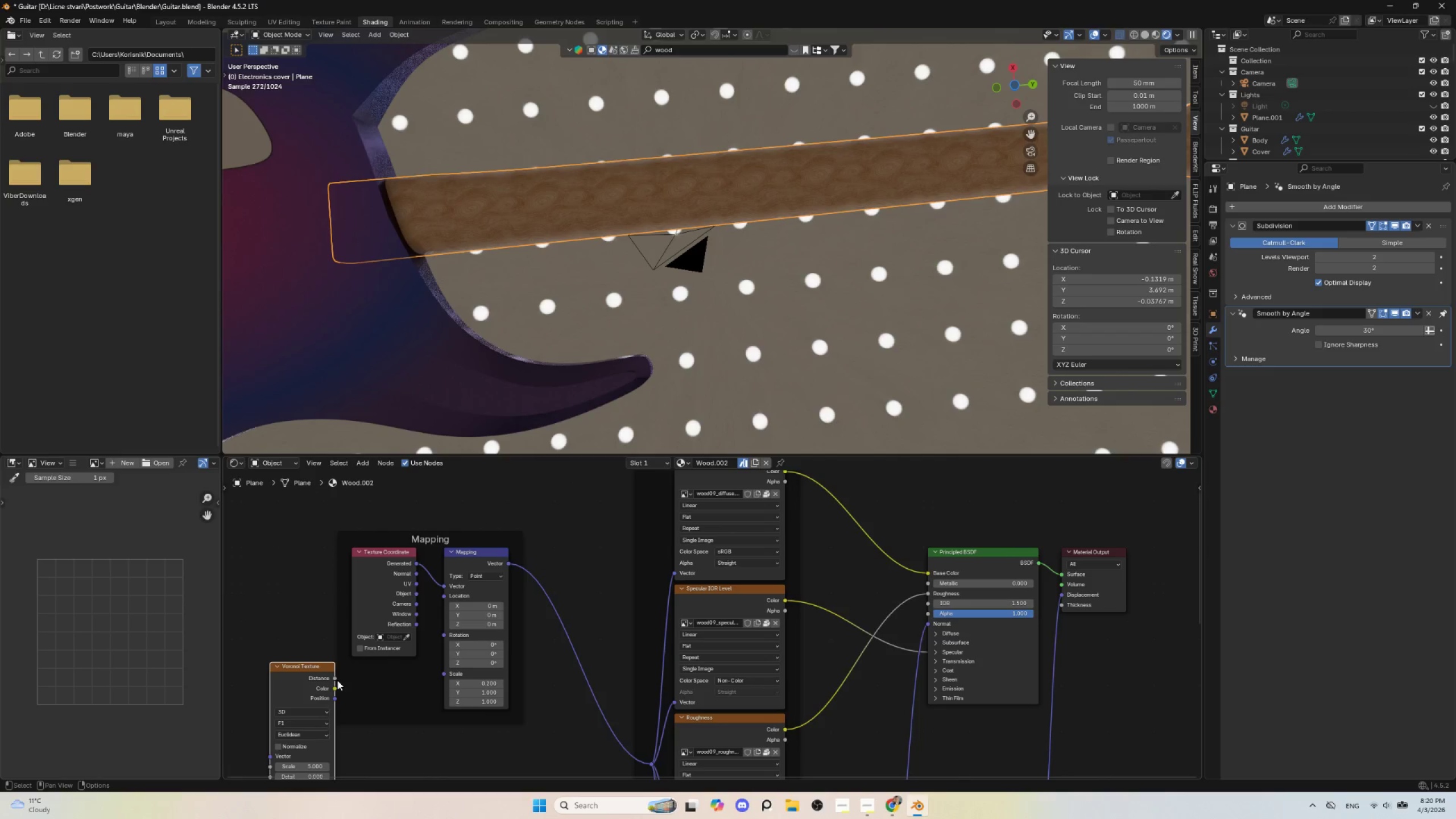 
left_click_drag(start_coordinate=[336, 679], to_coordinate=[446, 631])
 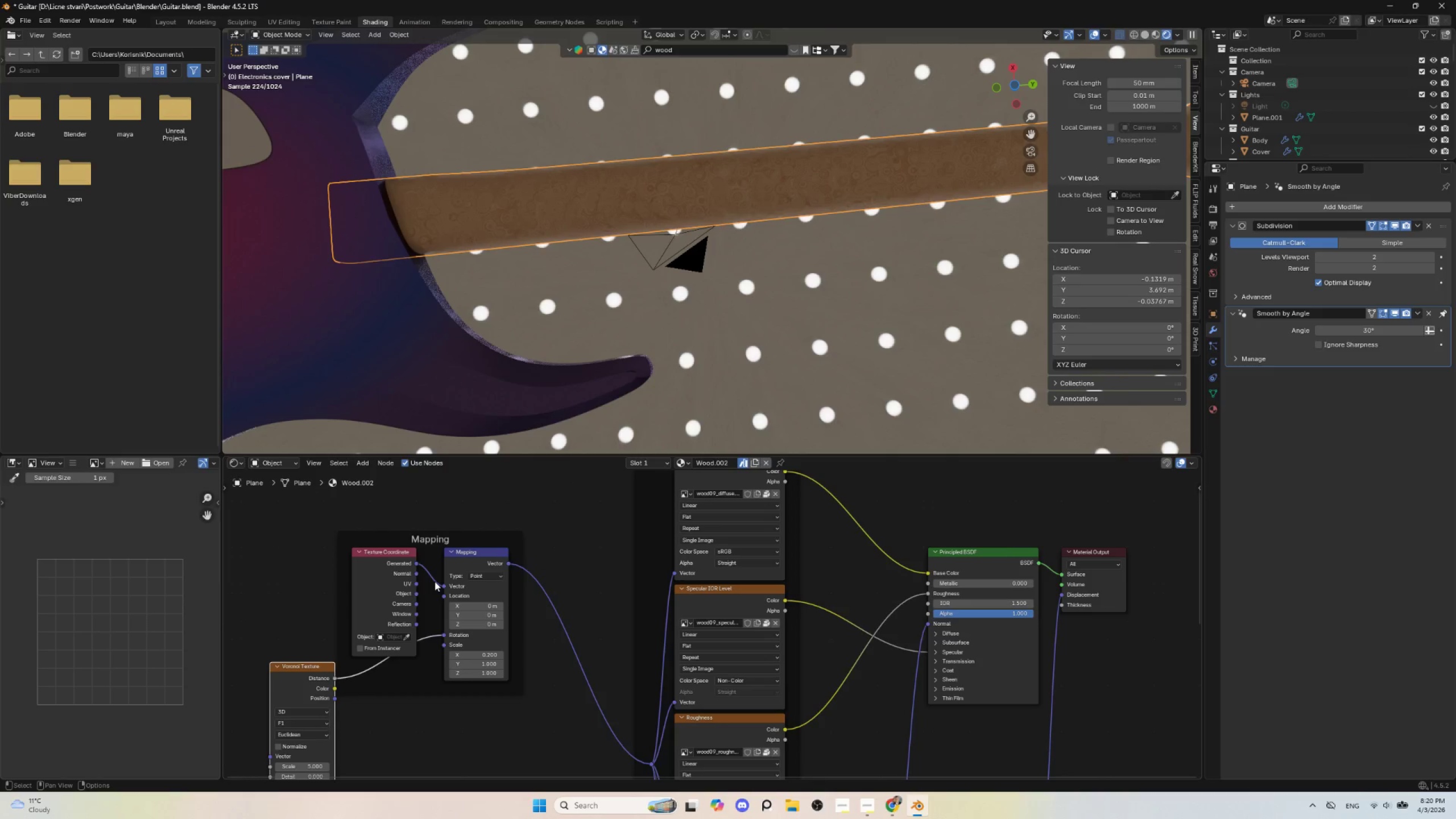 
scroll: coordinate [684, 329], scroll_direction: up, amount: 3.0
 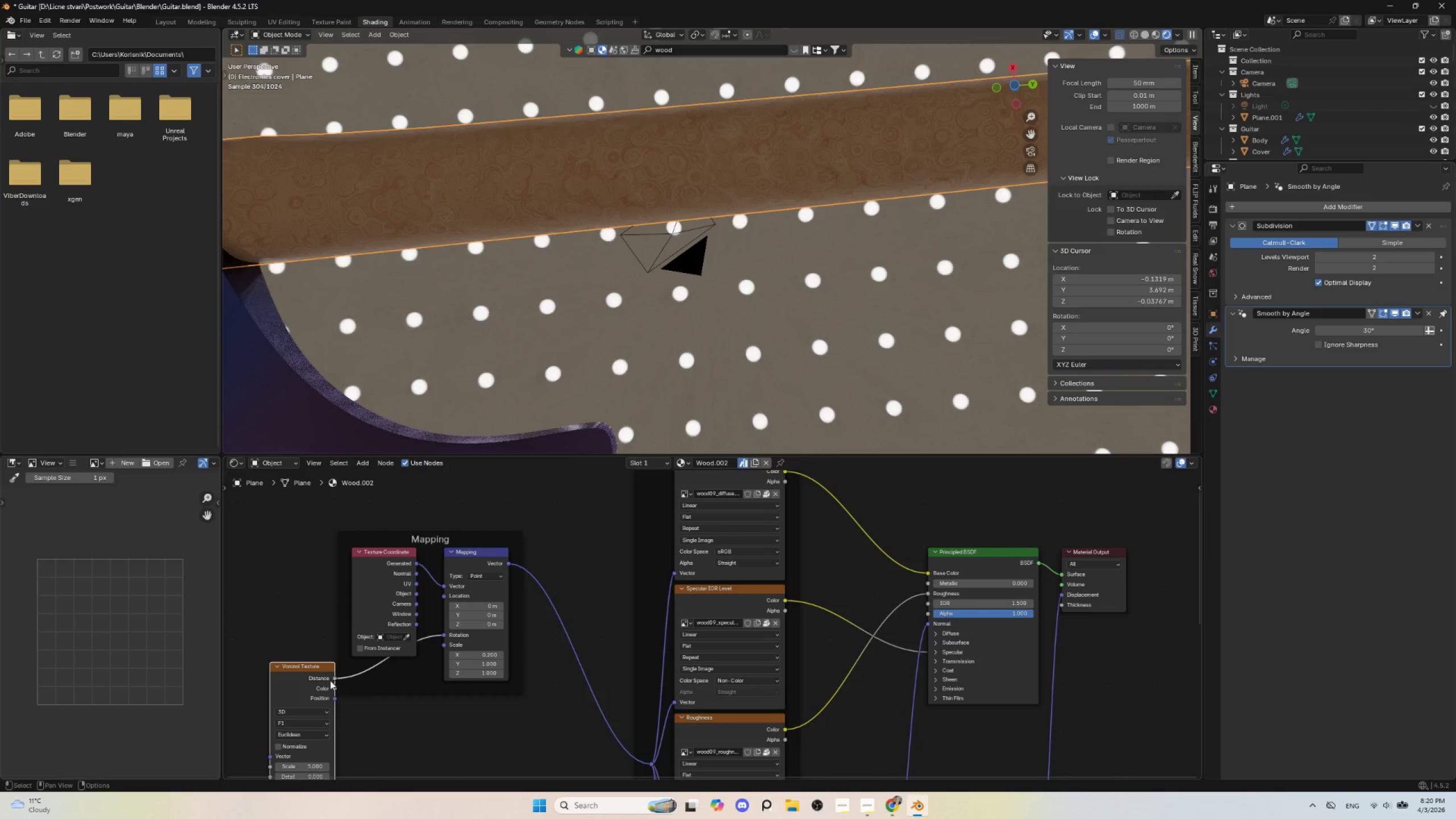 
left_click_drag(start_coordinate=[312, 664], to_coordinate=[329, 681])
 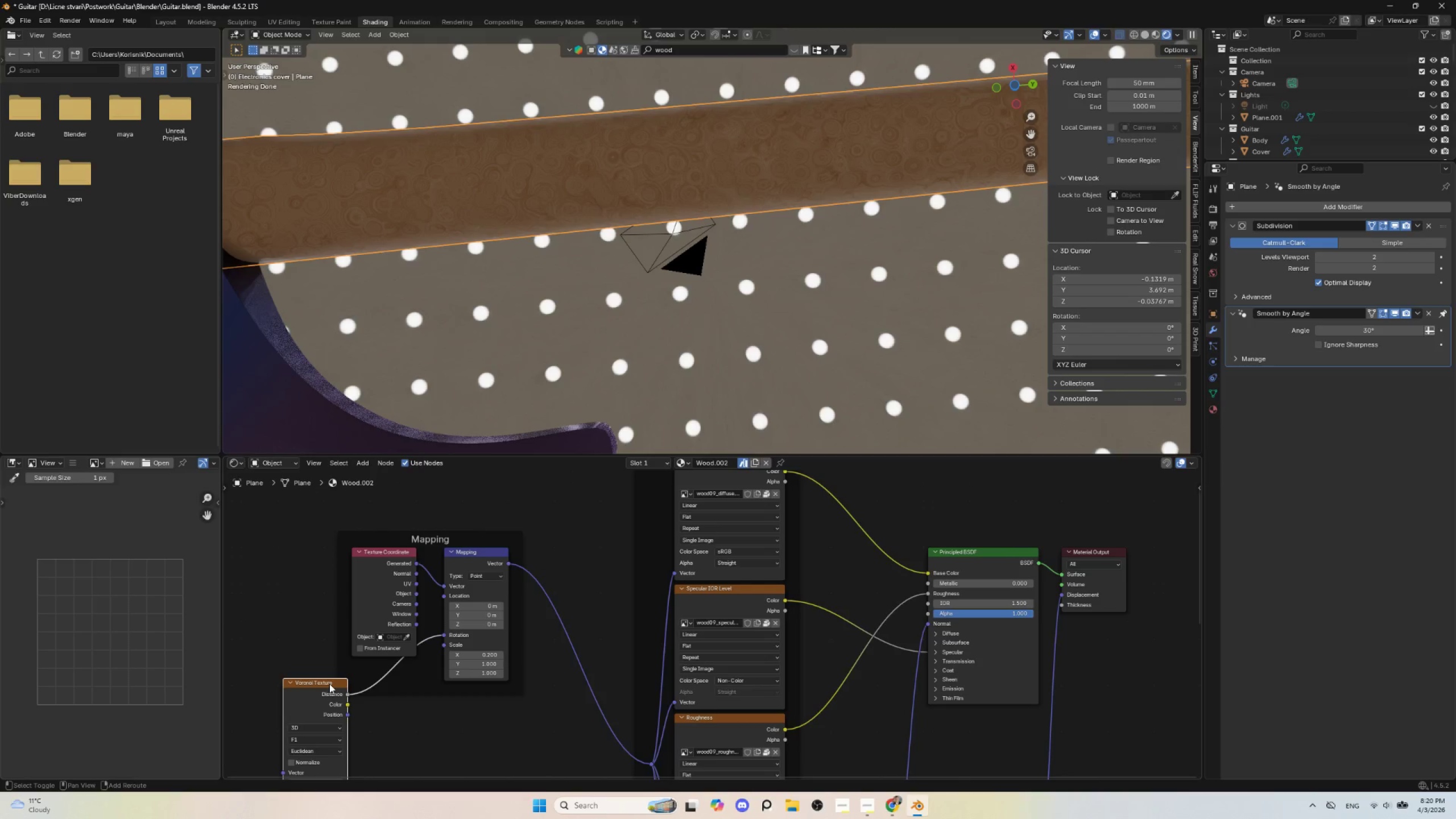 
hold_key(key=ShiftLeft, duration=0.7)
hold_key(key=ControlLeft, duration=0.66)
left_click([329, 684])
 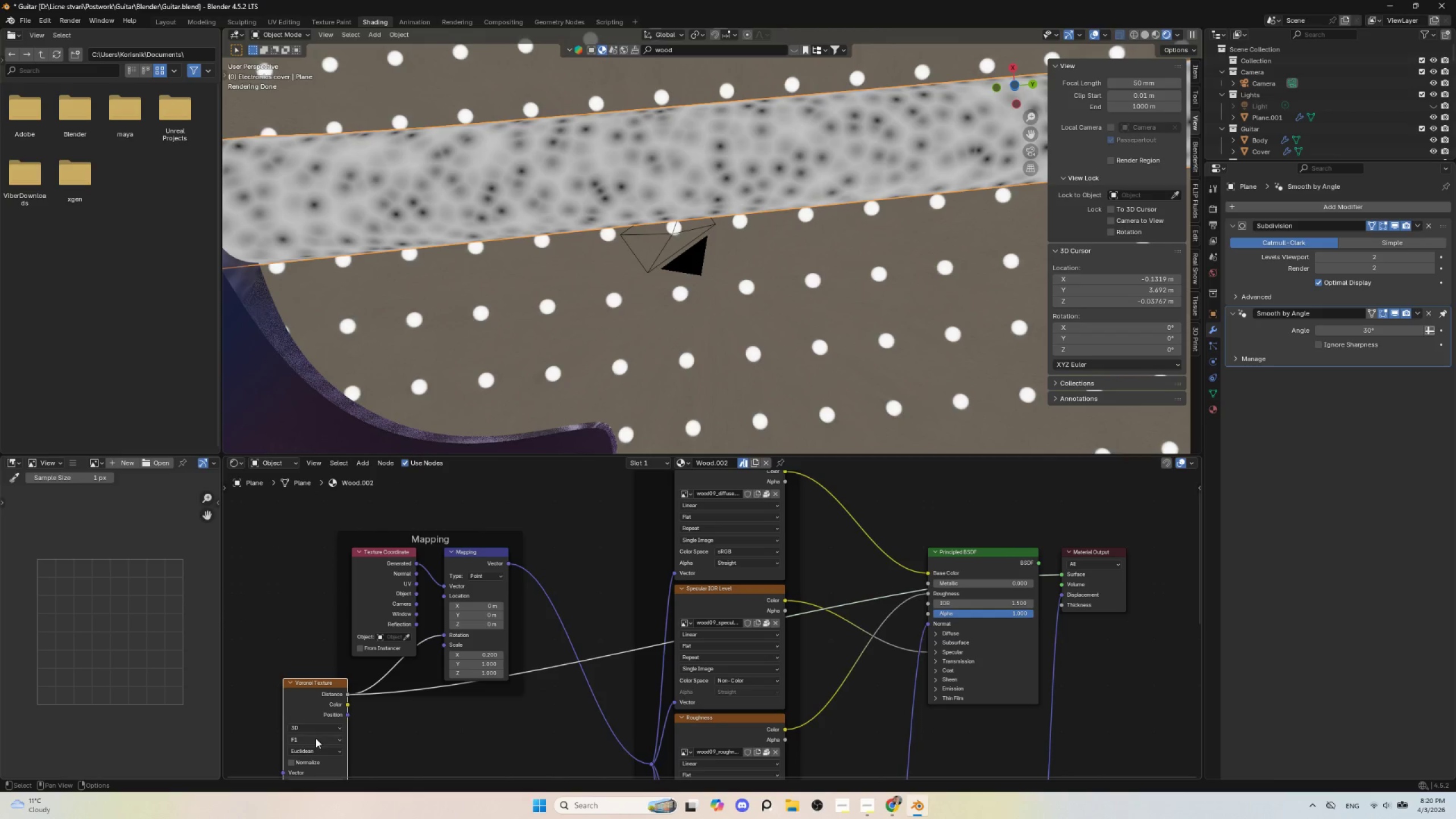 
left_click([317, 753])
 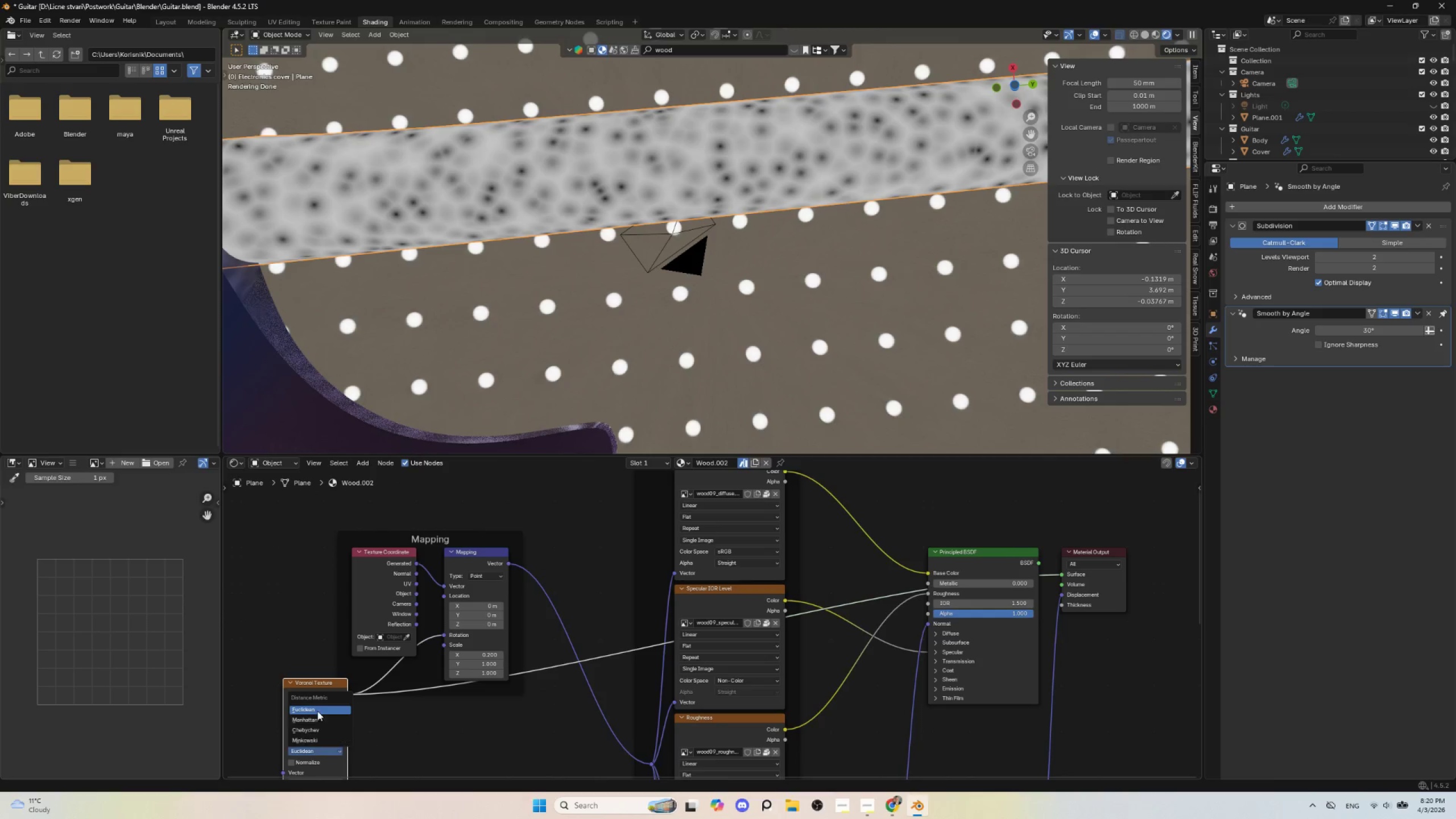 
left_click([317, 707])
 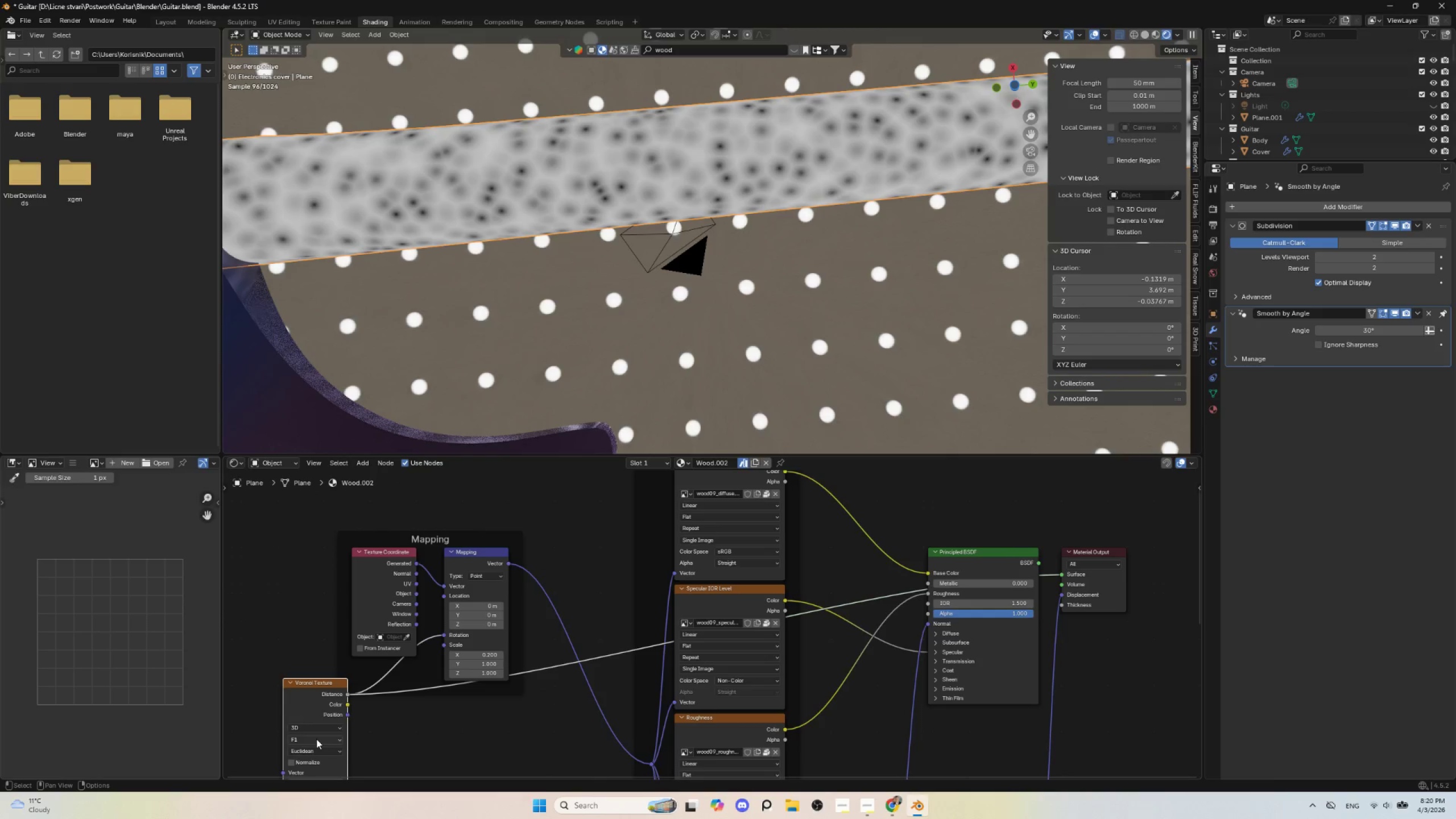 
left_click([316, 739])
 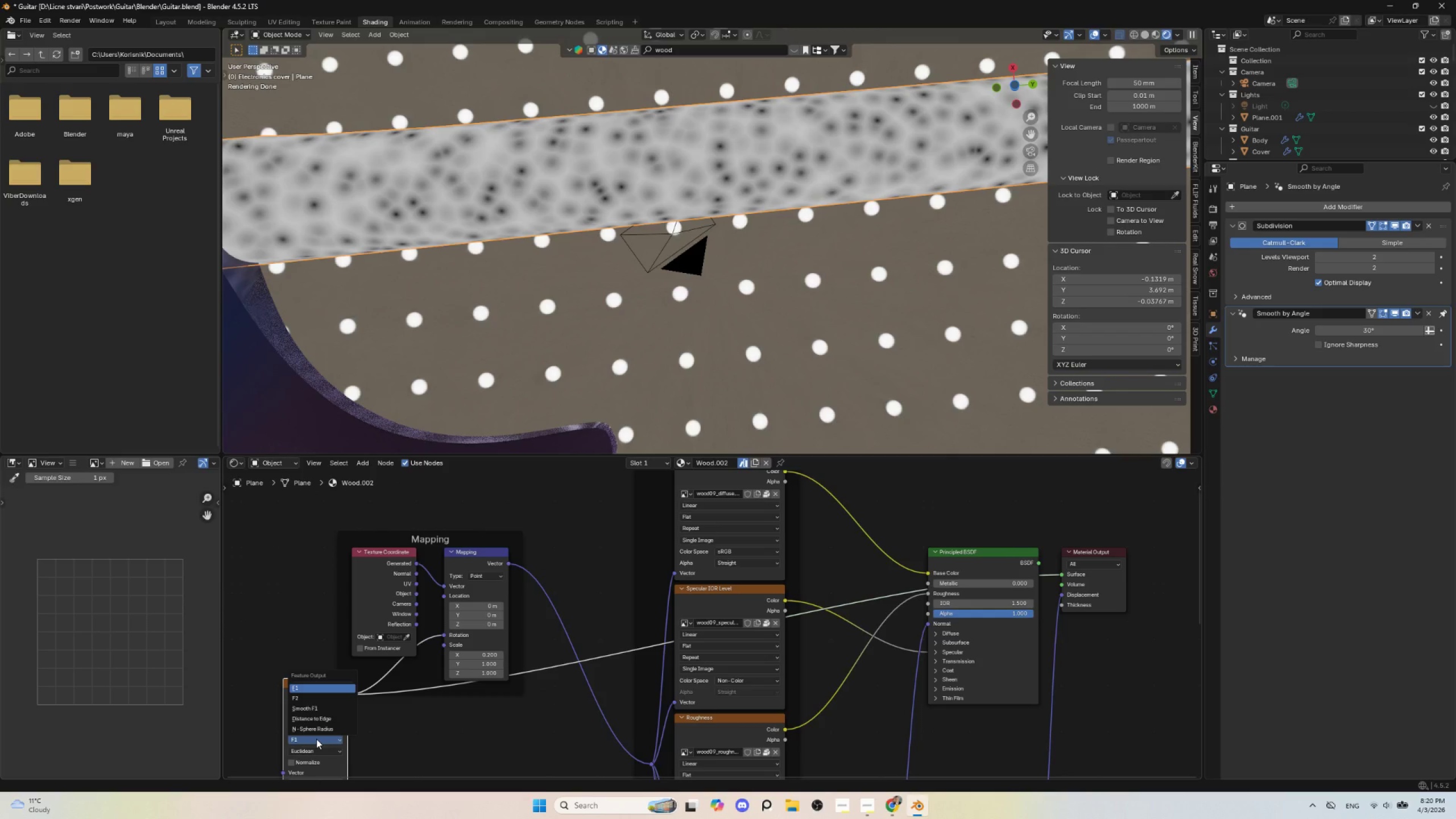 
left_click([316, 739])
 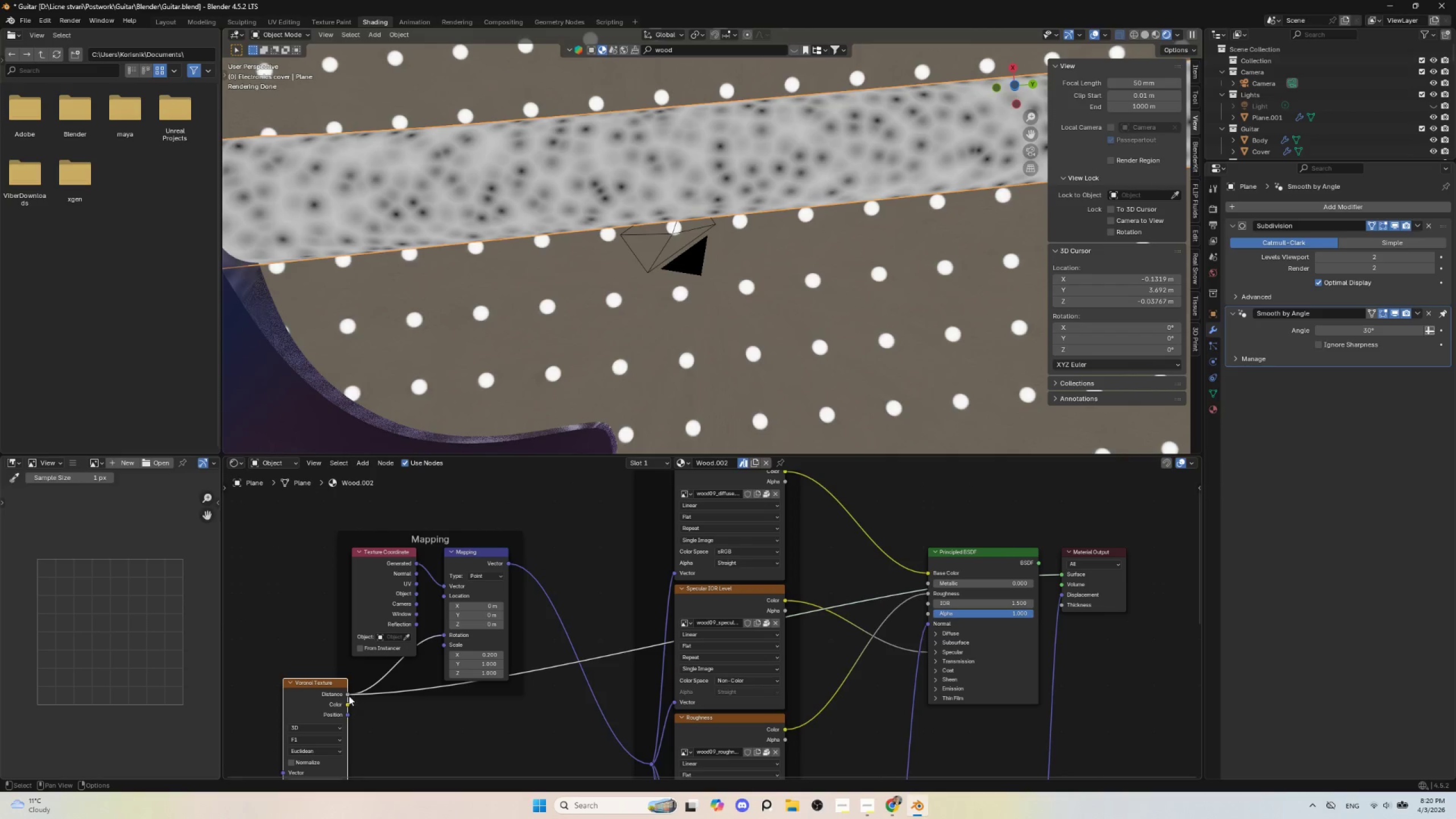 
hold_key(key=ControlLeft, duration=1.28)
hold_key(key=ShiftLeft, duration=1.3)
left_click([326, 682])
 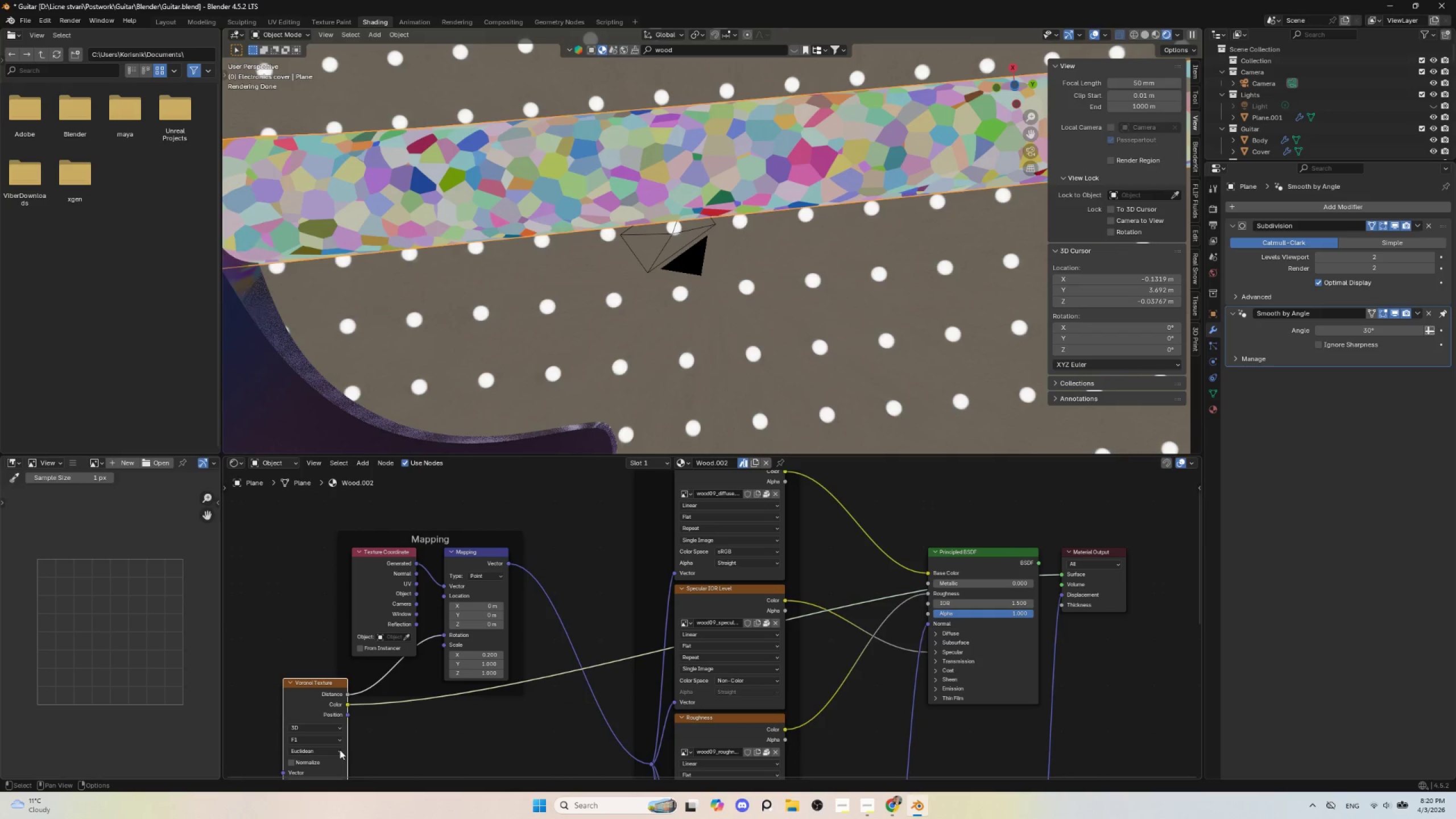 
hold_key(key=ShiftLeft, duration=1.14)
 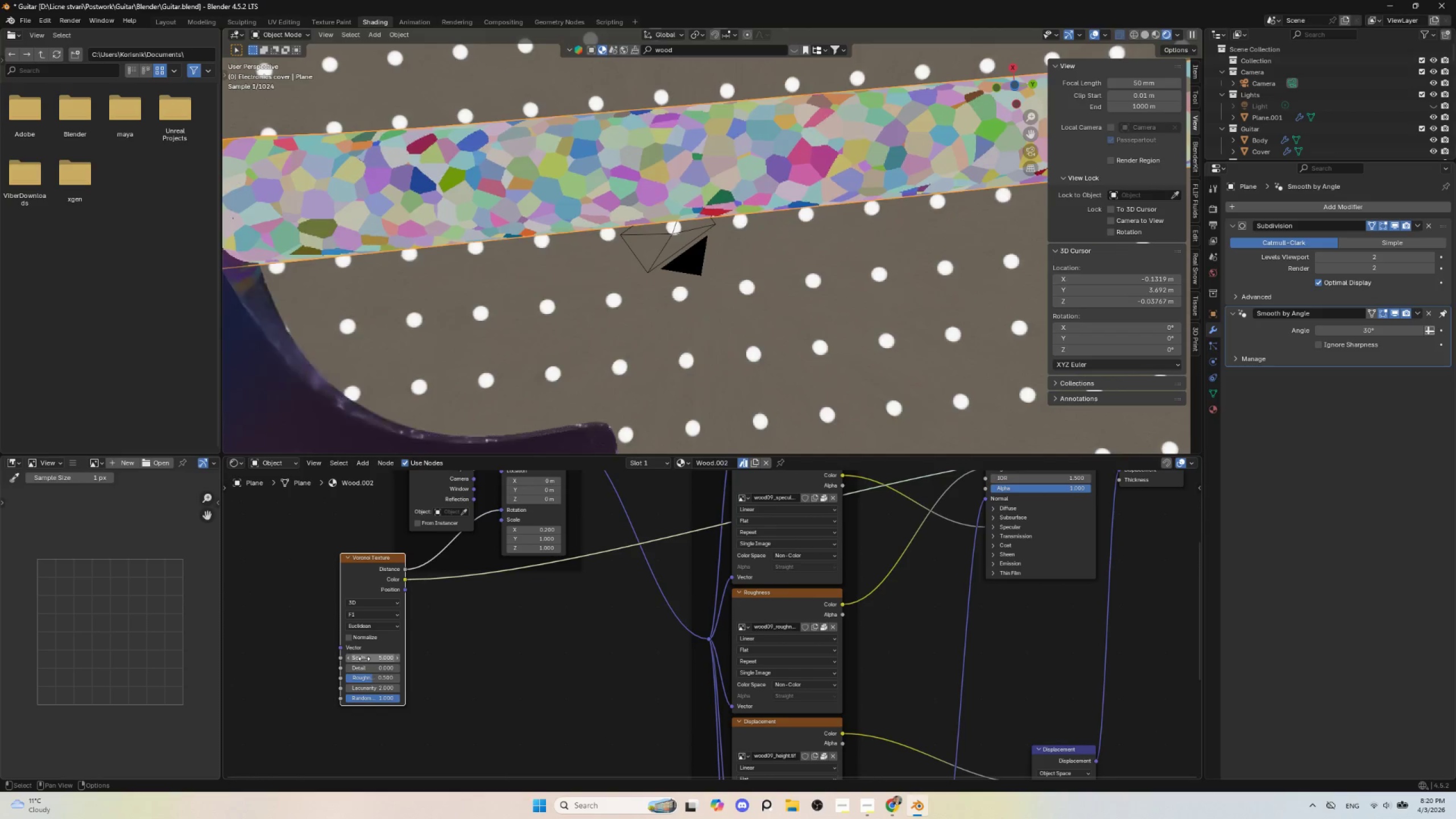 
left_click_drag(start_coordinate=[365, 659], to_coordinate=[346, 166])
 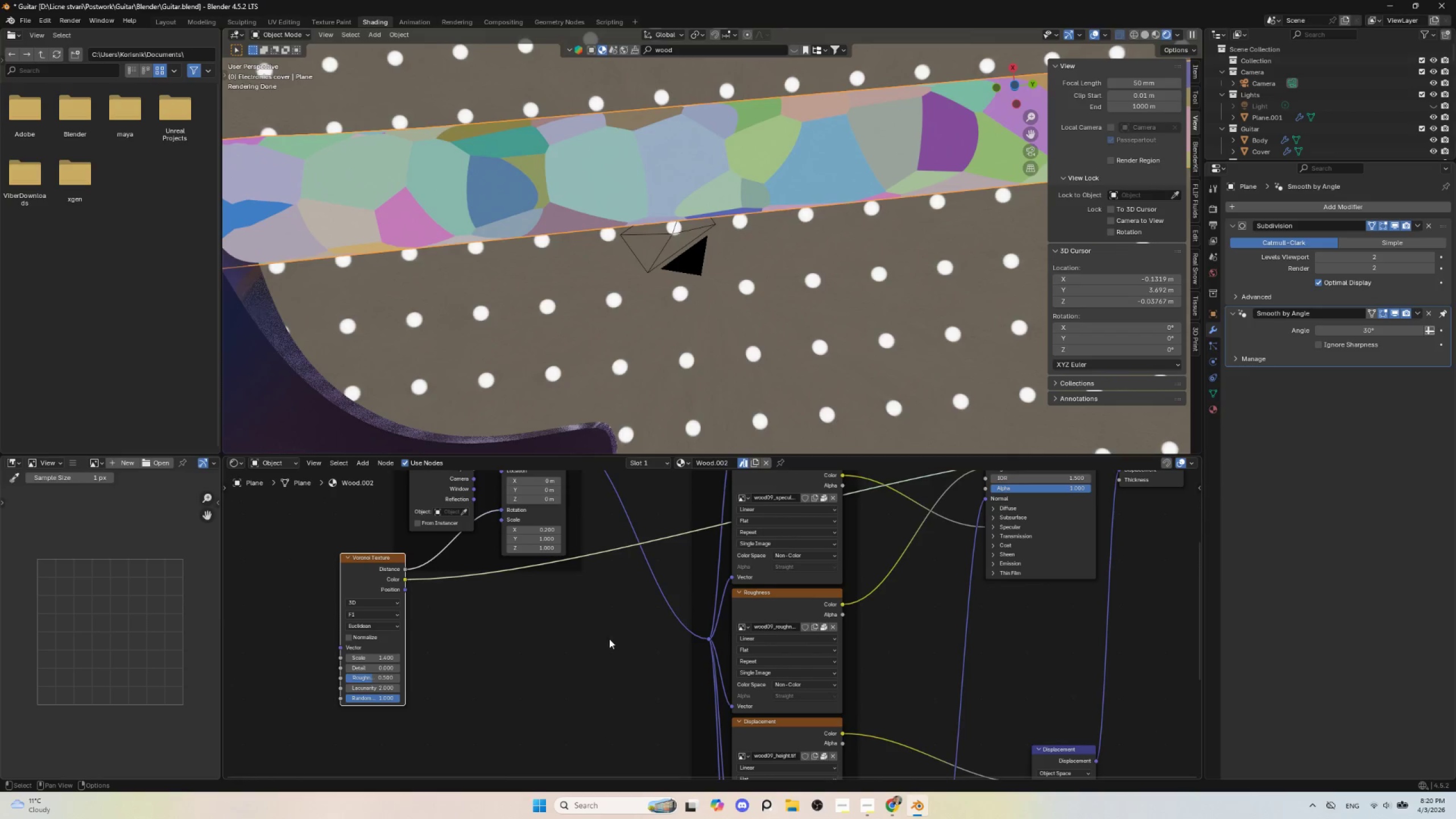 
hold_key(key=ShiftLeft, duration=0.5)
 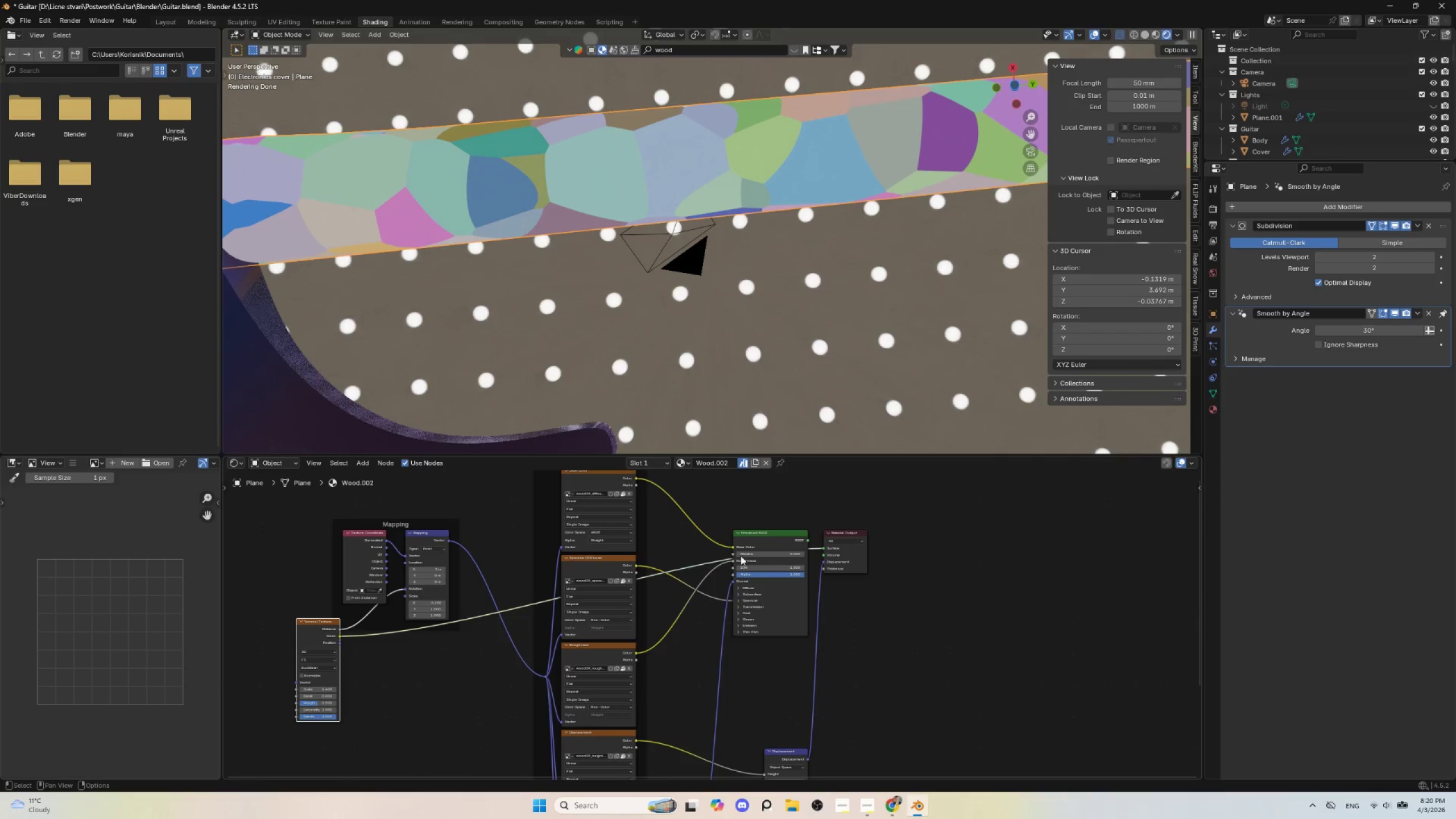 
scroll: coordinate [766, 613], scroll_direction: down, amount: 5.0
 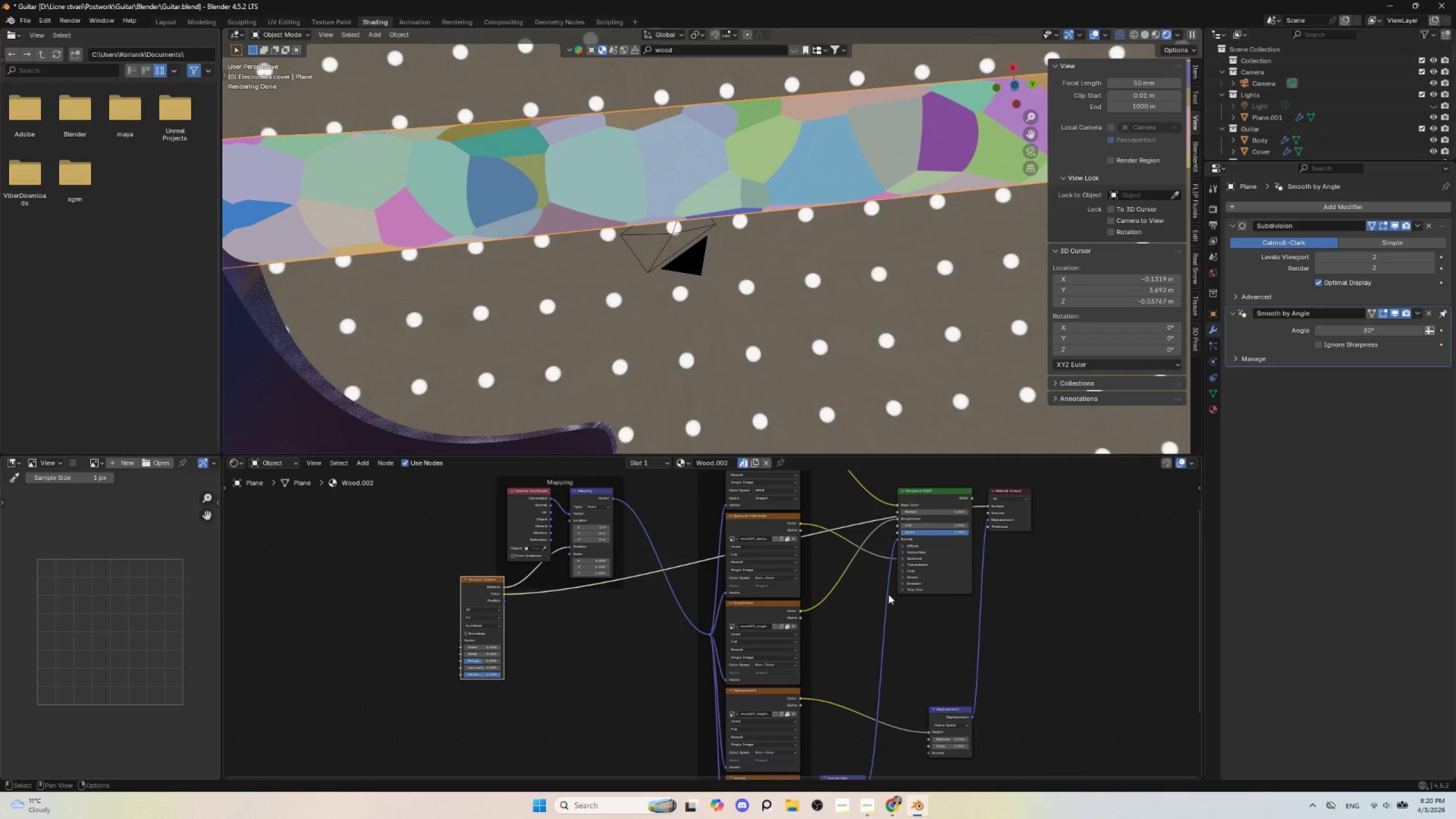 
hold_key(key=ControlLeft, duration=1.44)
hold_key(key=ShiftLeft, duration=1.42)
left_click([762, 531])
 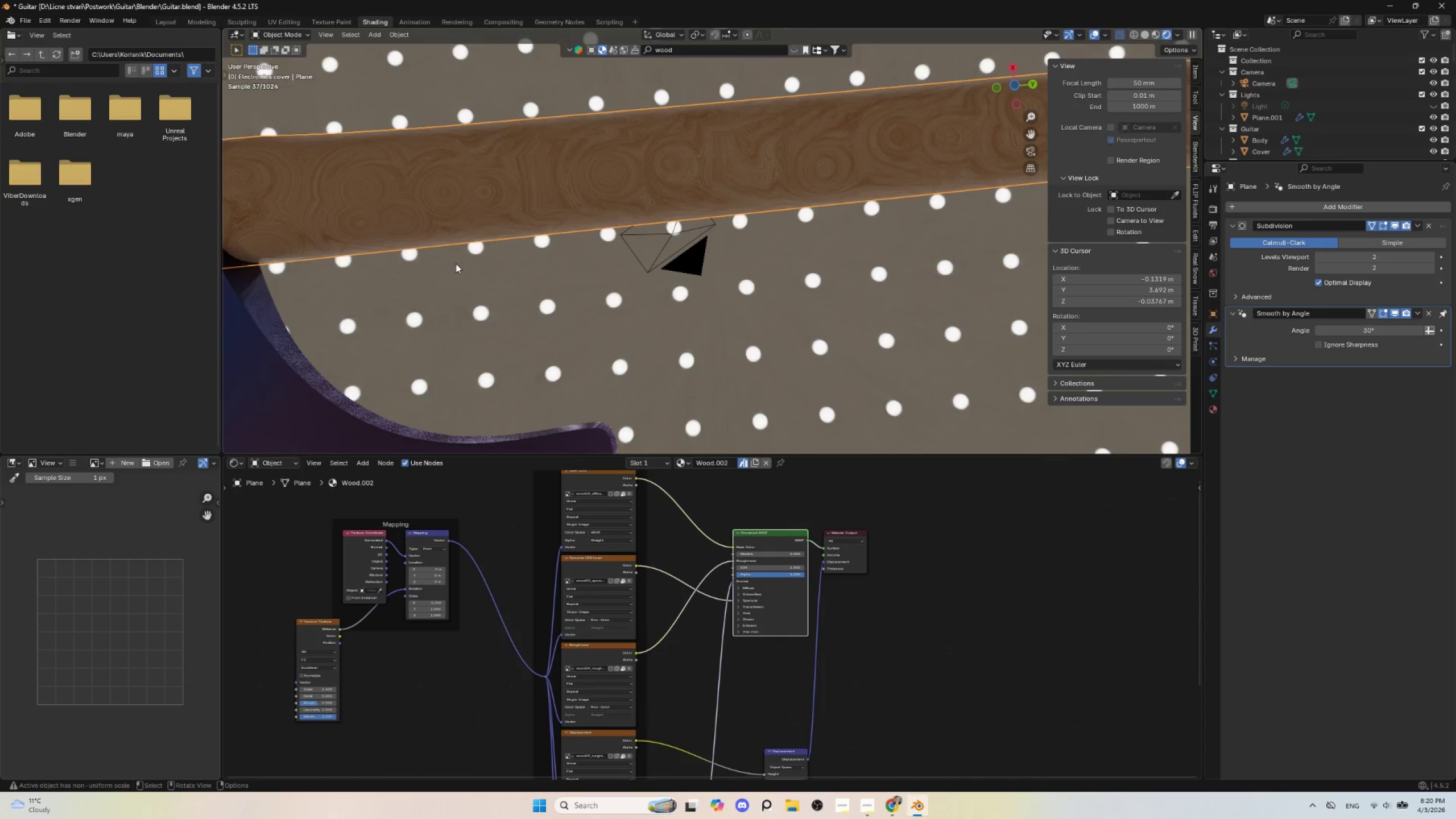 
hold_key(key=ShiftLeft, duration=0.92)
 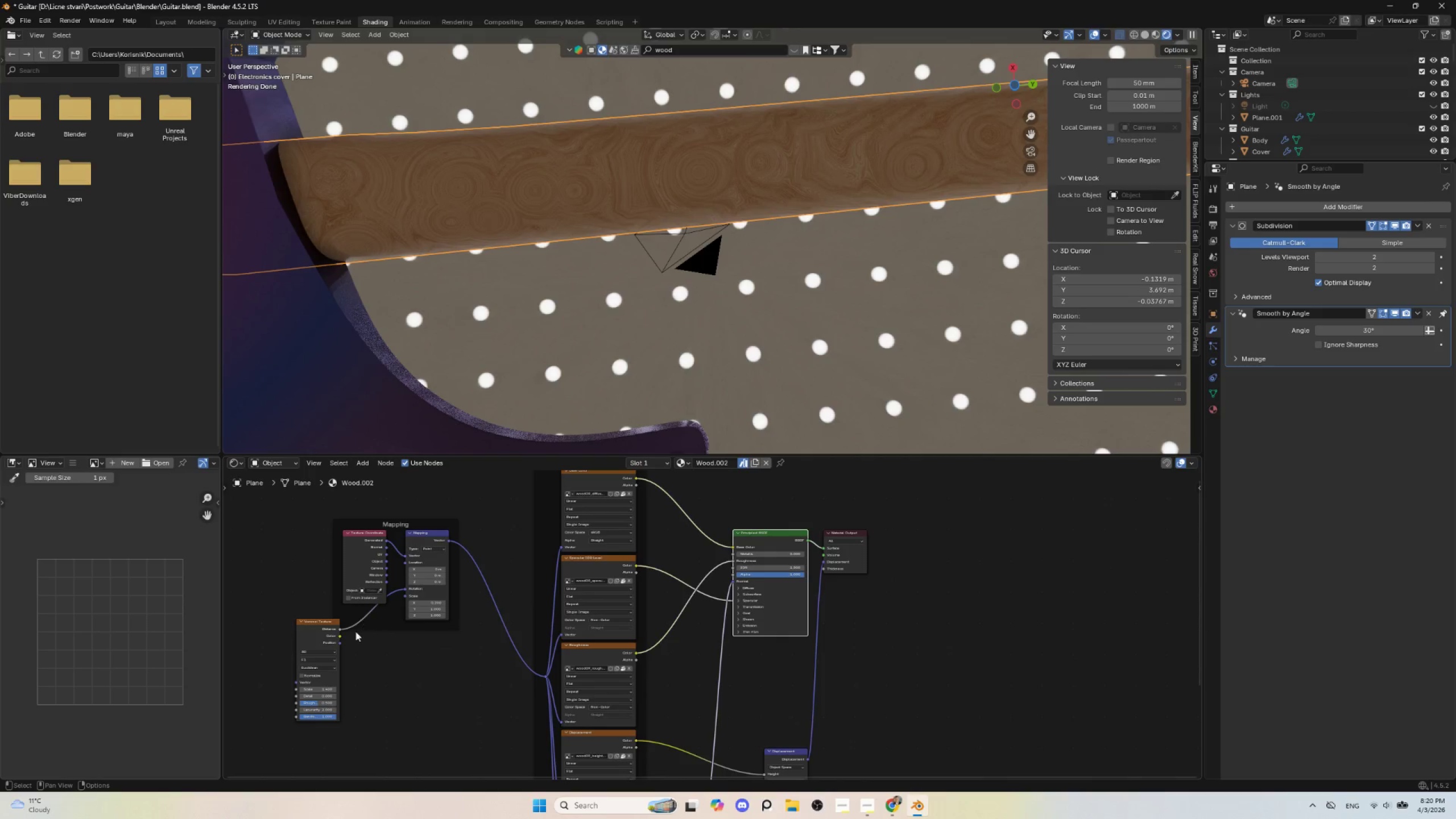 
left_click_drag(start_coordinate=[325, 621], to_coordinate=[346, 650])
 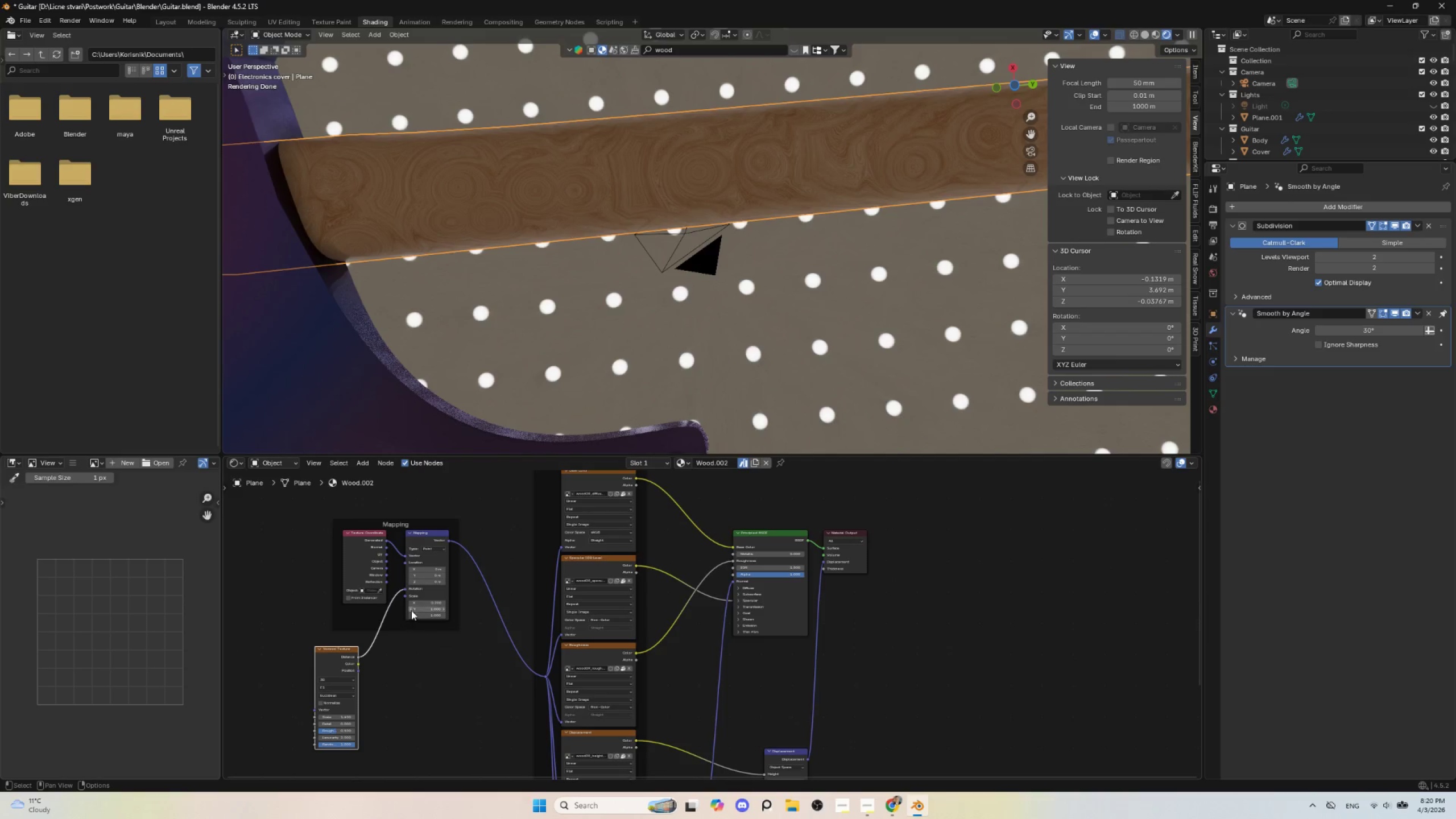 
wait(5.62)
 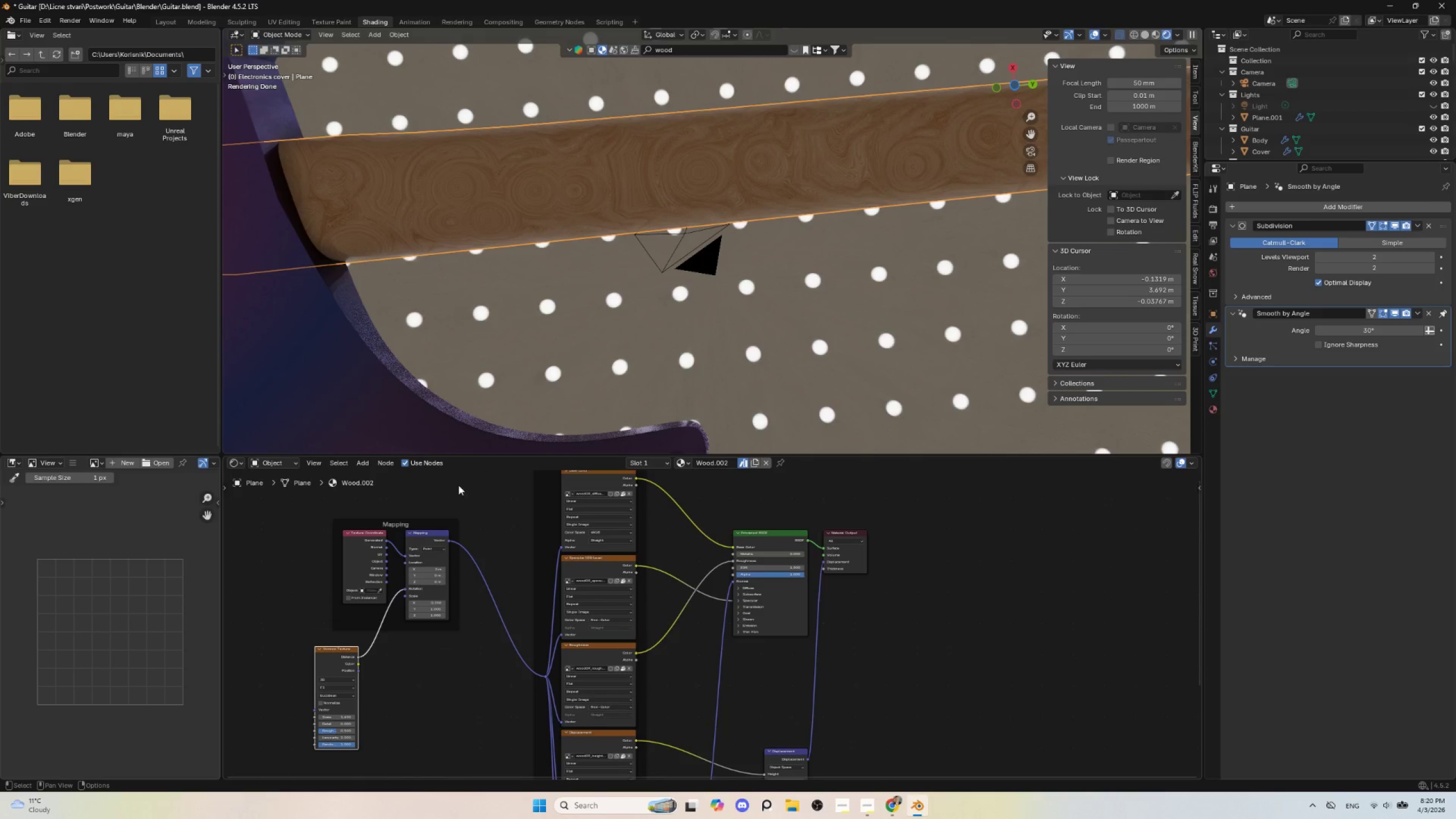 
left_click_drag(start_coordinate=[431, 602], to_coordinate=[402, 621])
 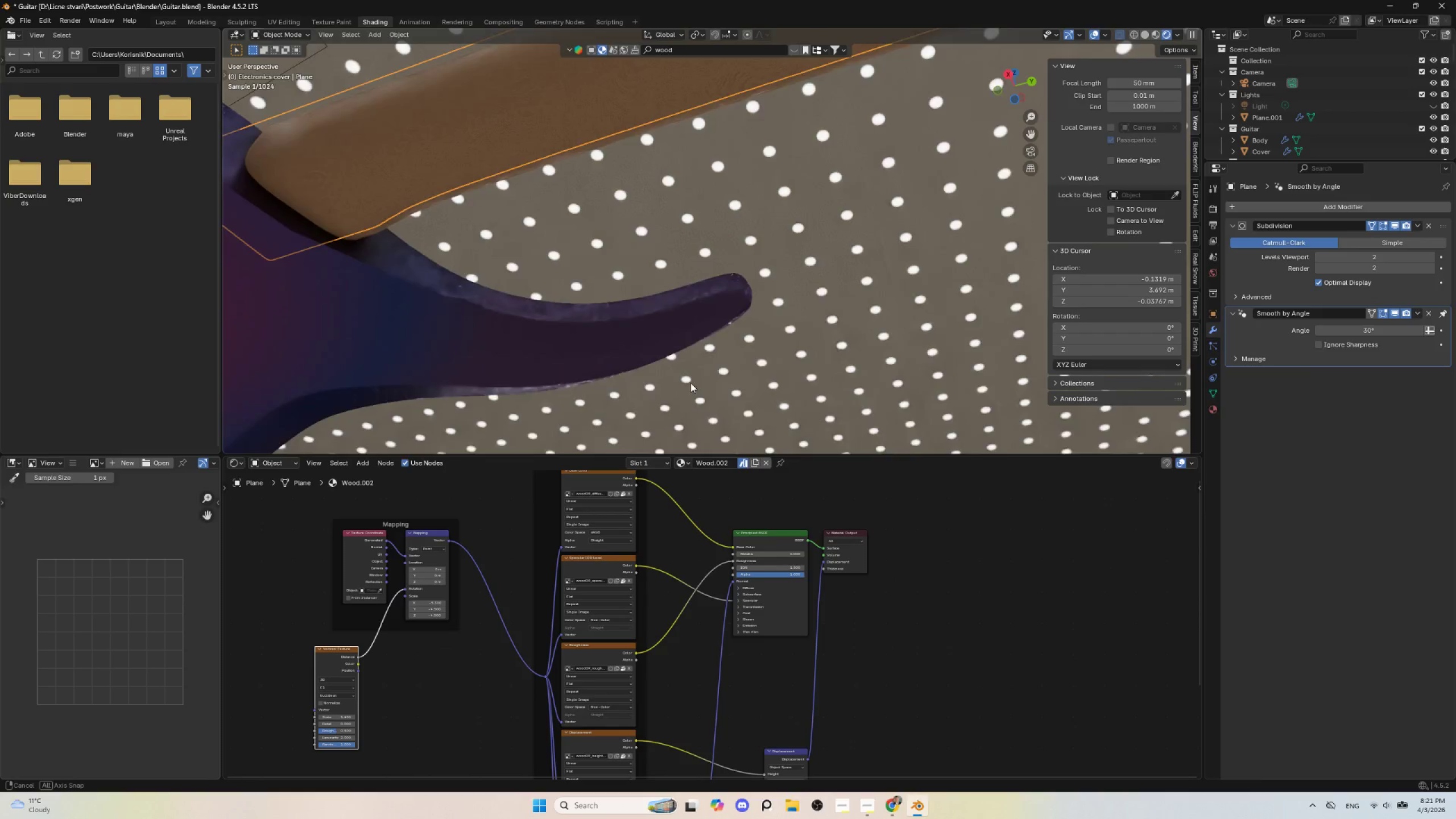 
scroll: coordinate [659, 294], scroll_direction: down, amount: 6.0
 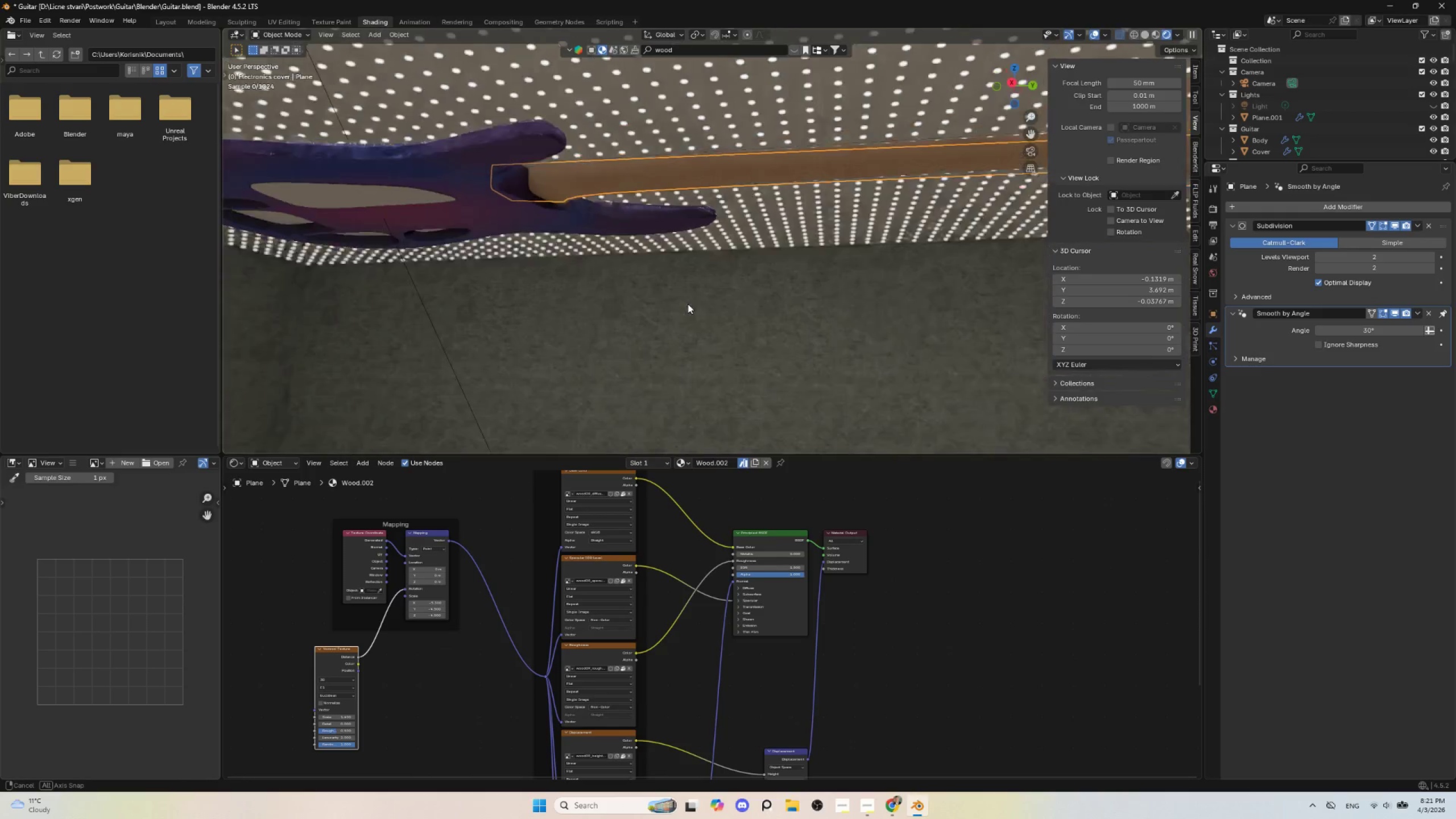 
key(Control+Z)
 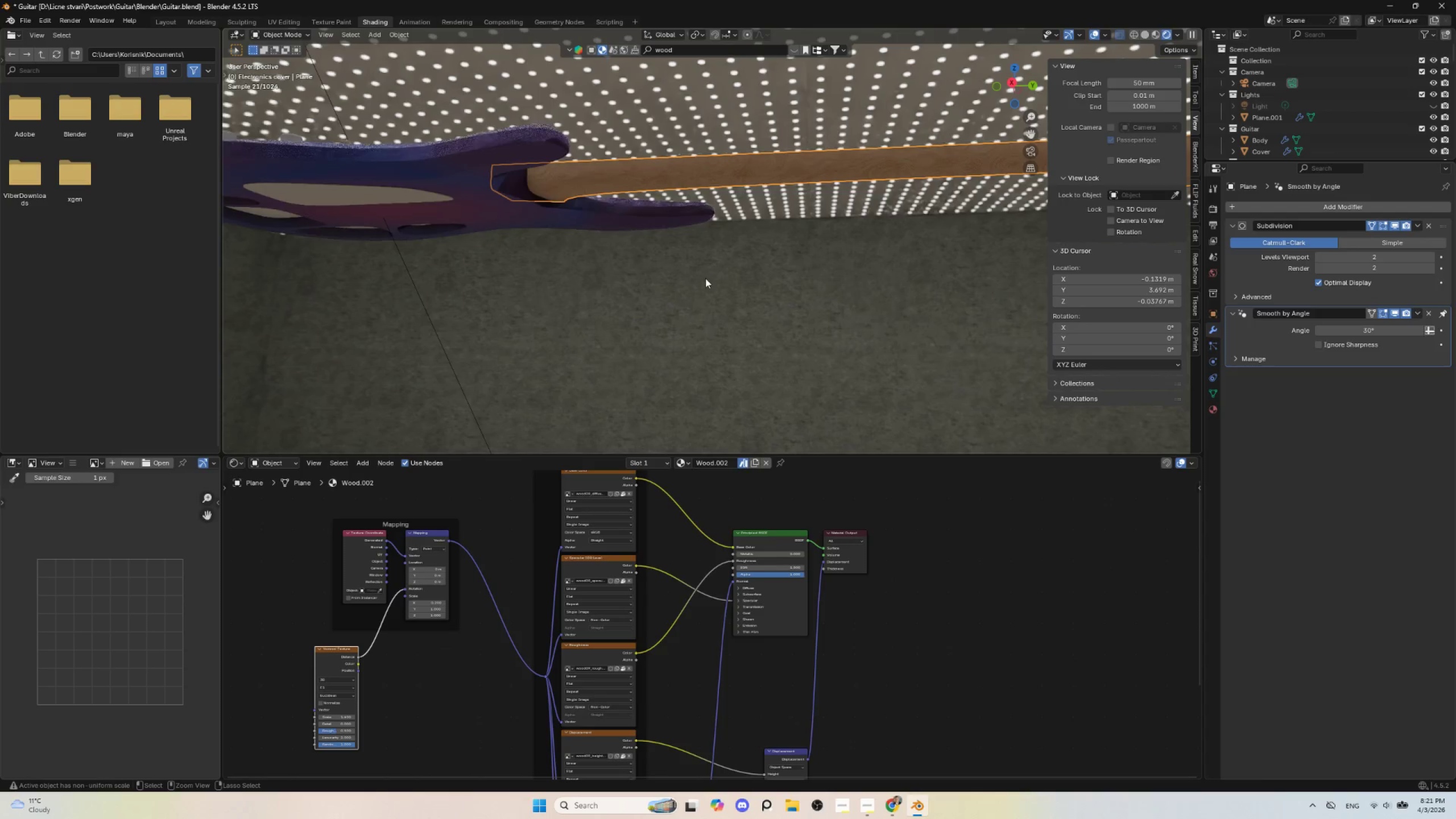 
key(Control+Z)
 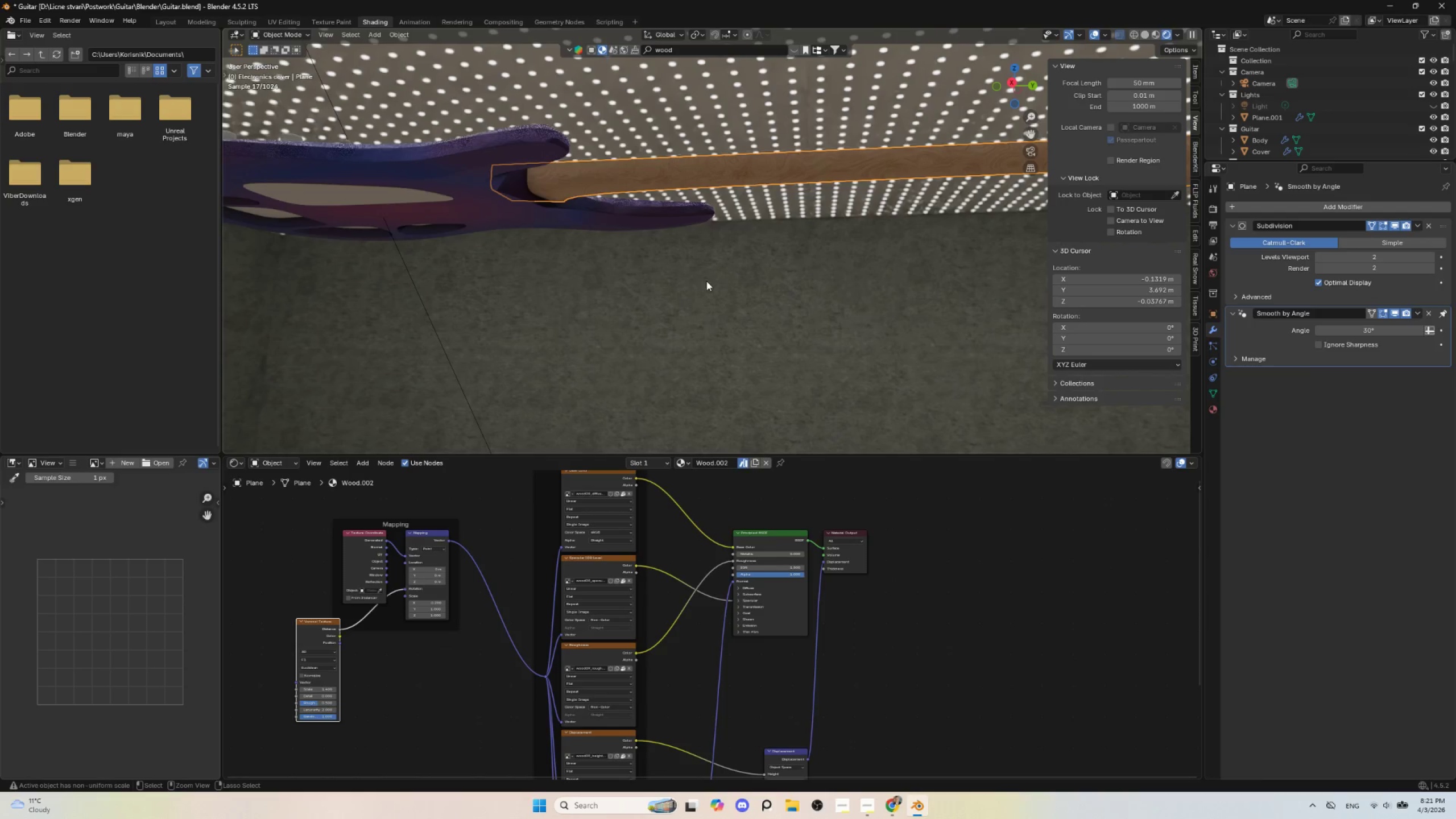 
key(Control+Z)
 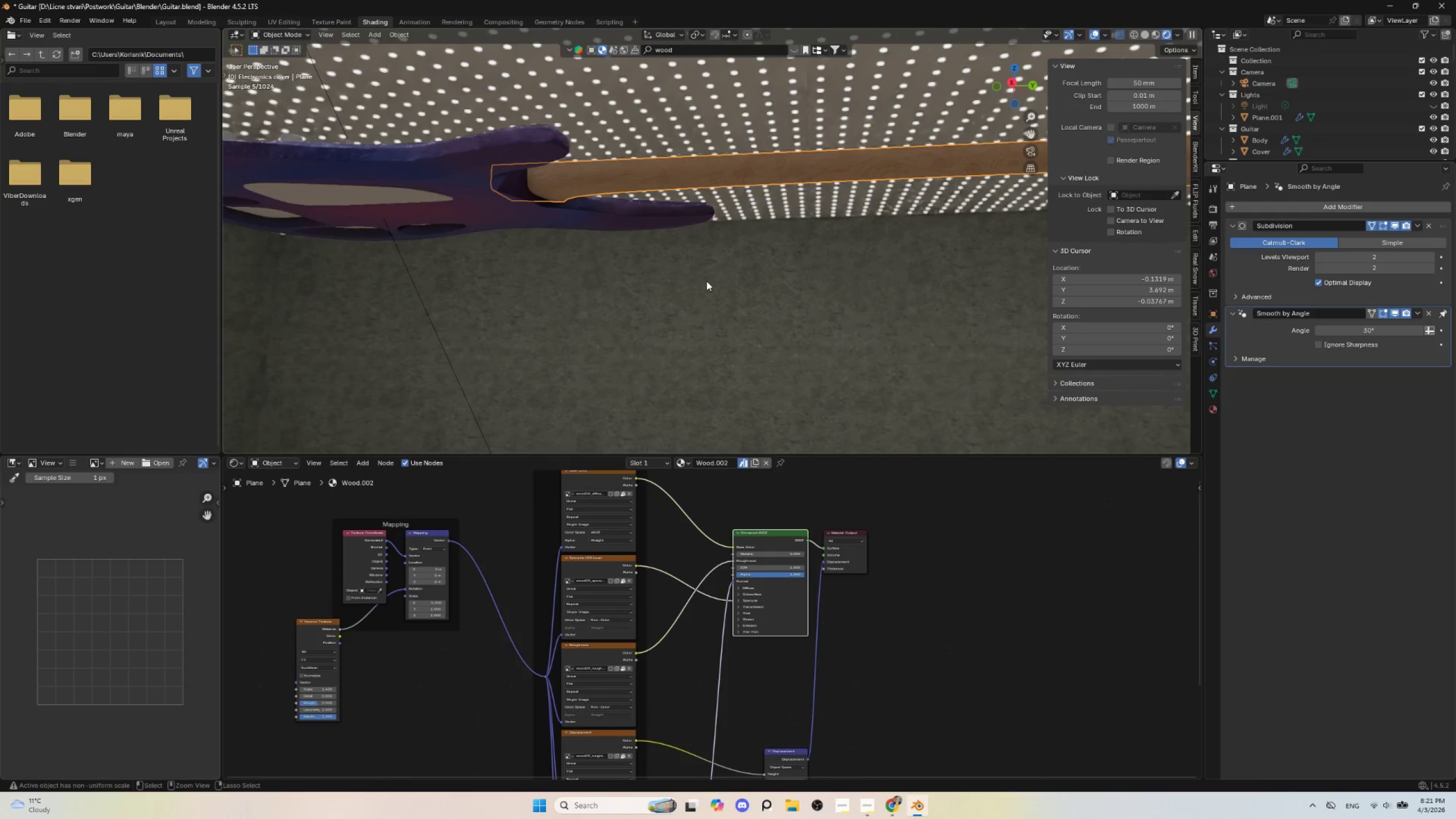 
key(Control+Z)
 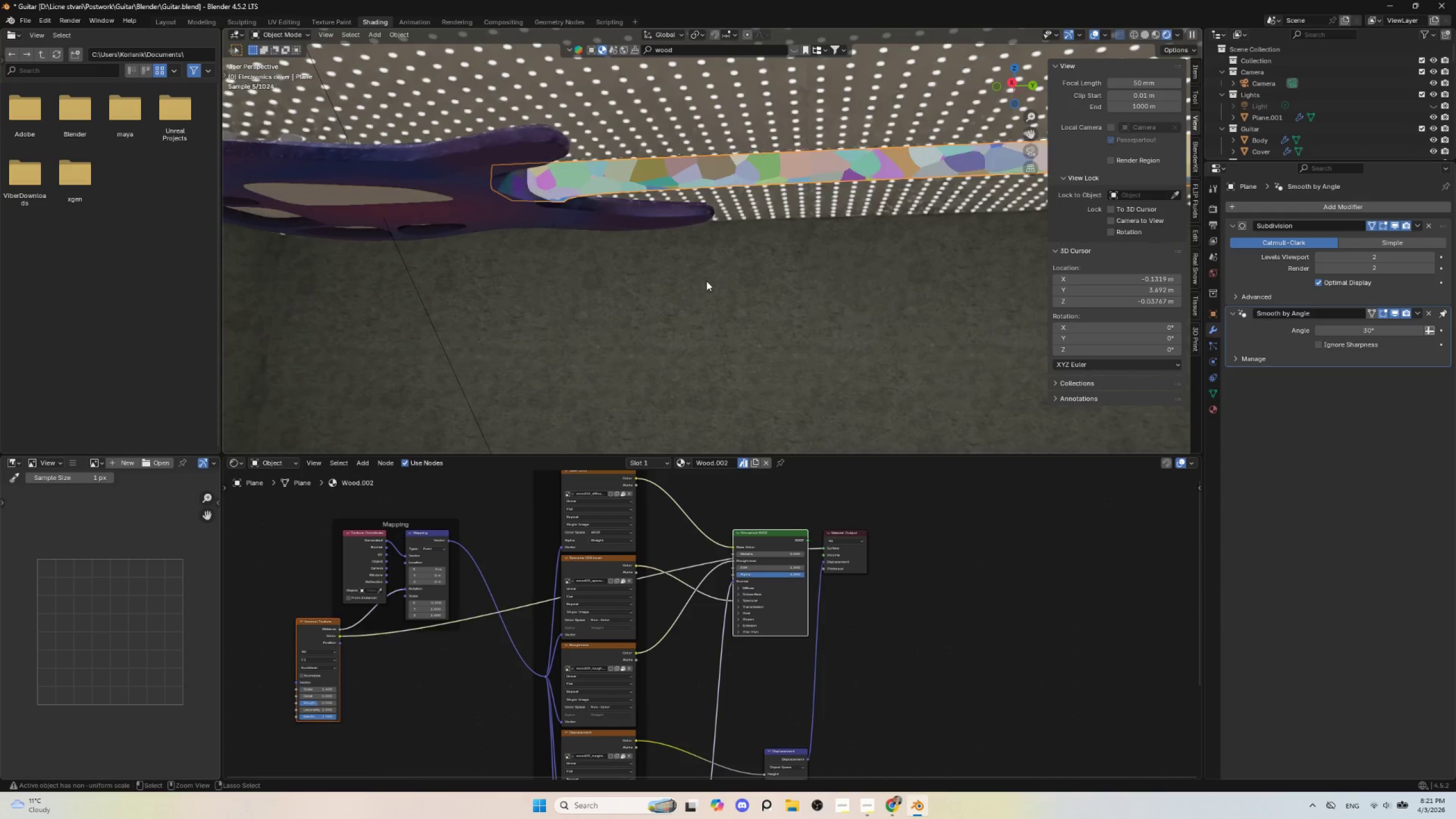 
key(Control+Z)
 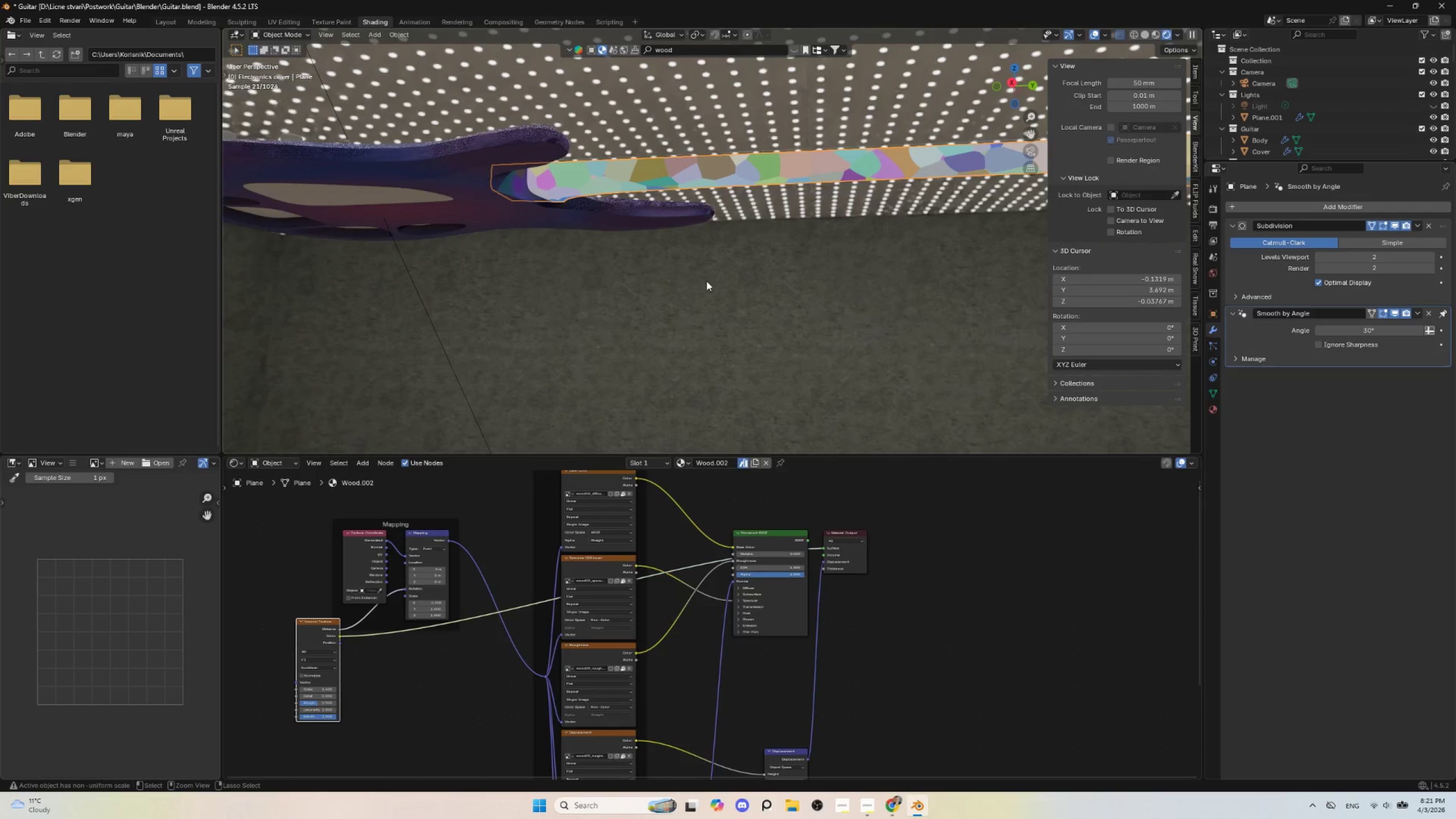 
key(Control+Z)
 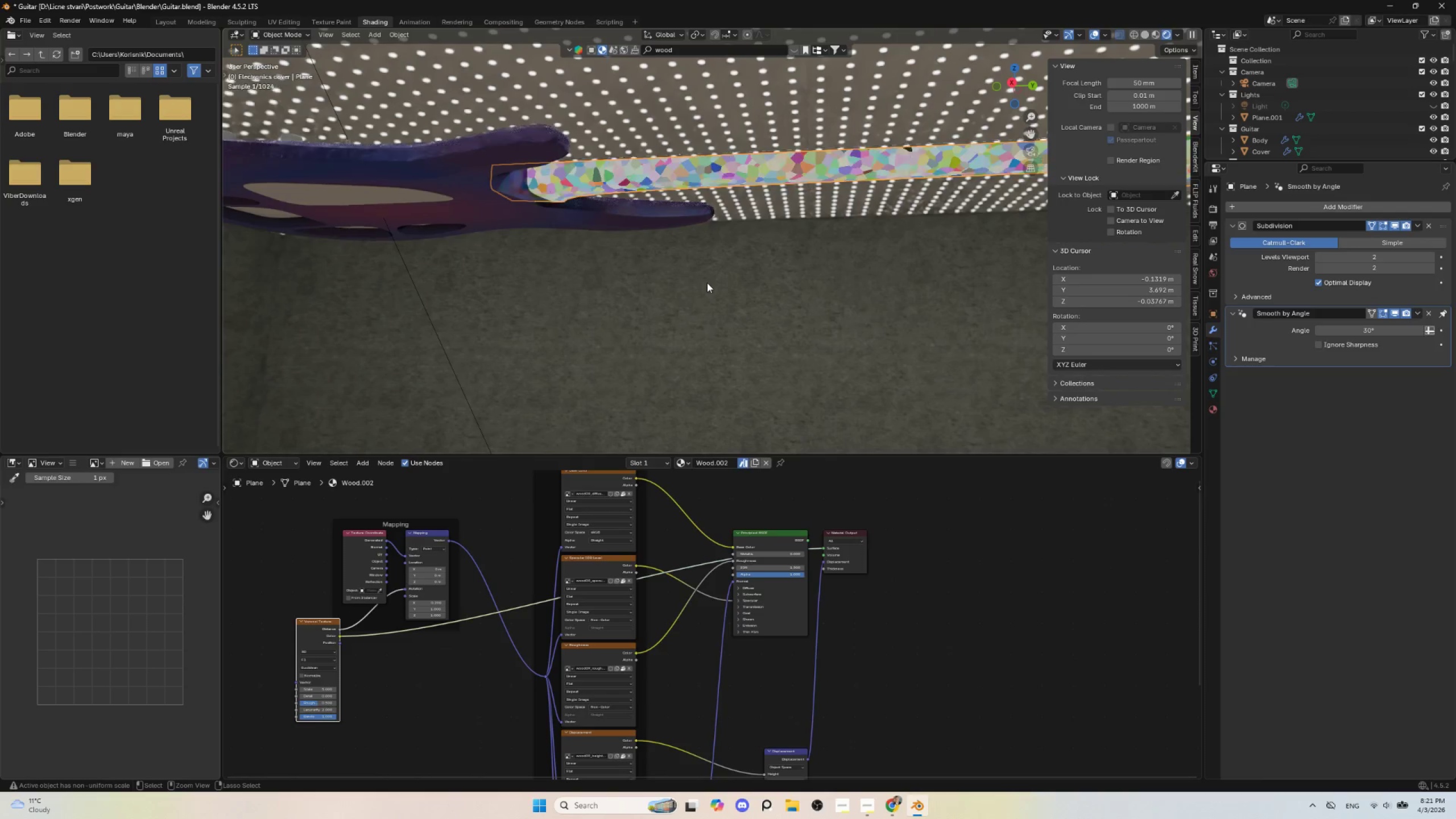 
key(Control+Z)
 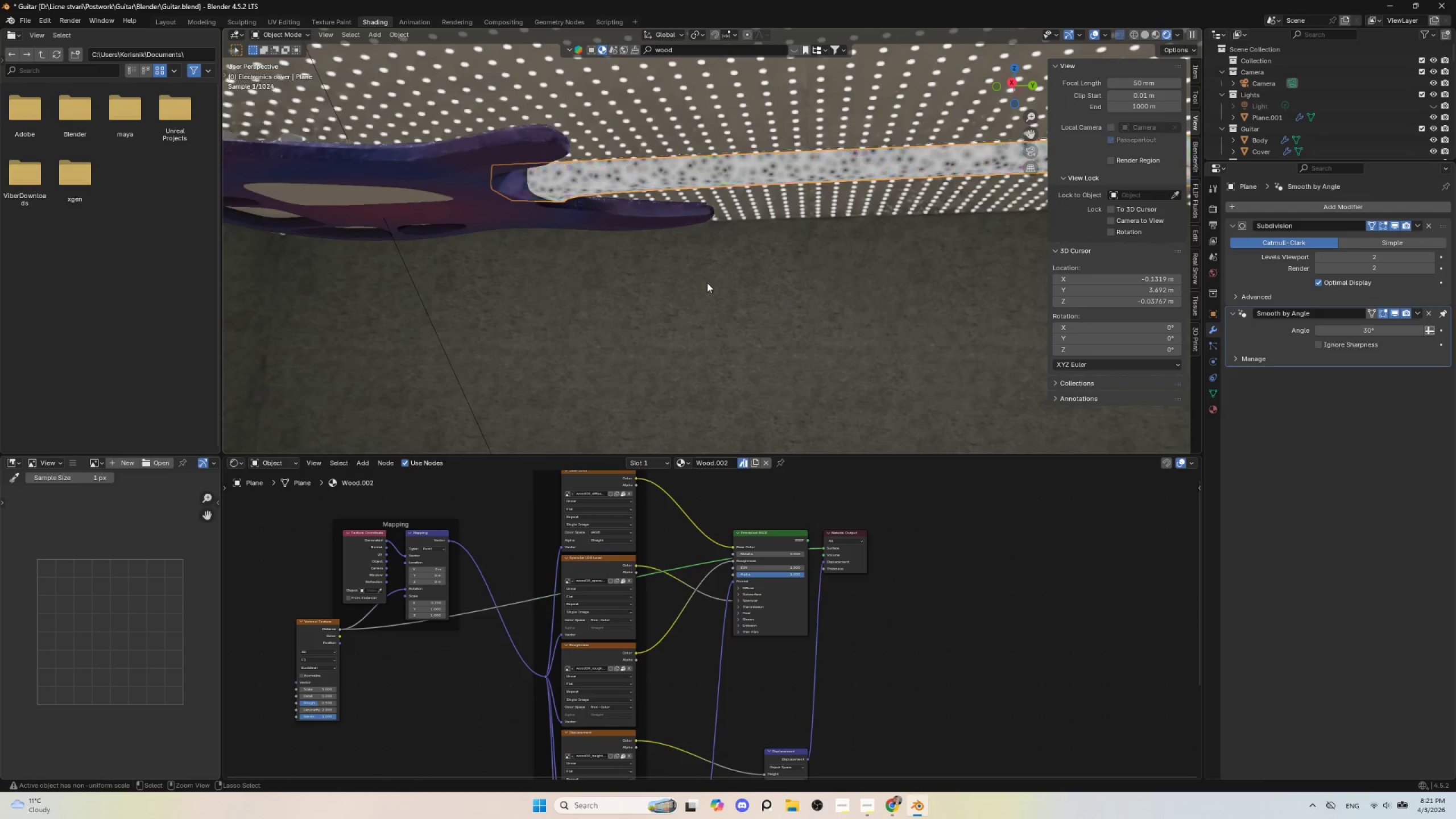 
key(Control+Z)
 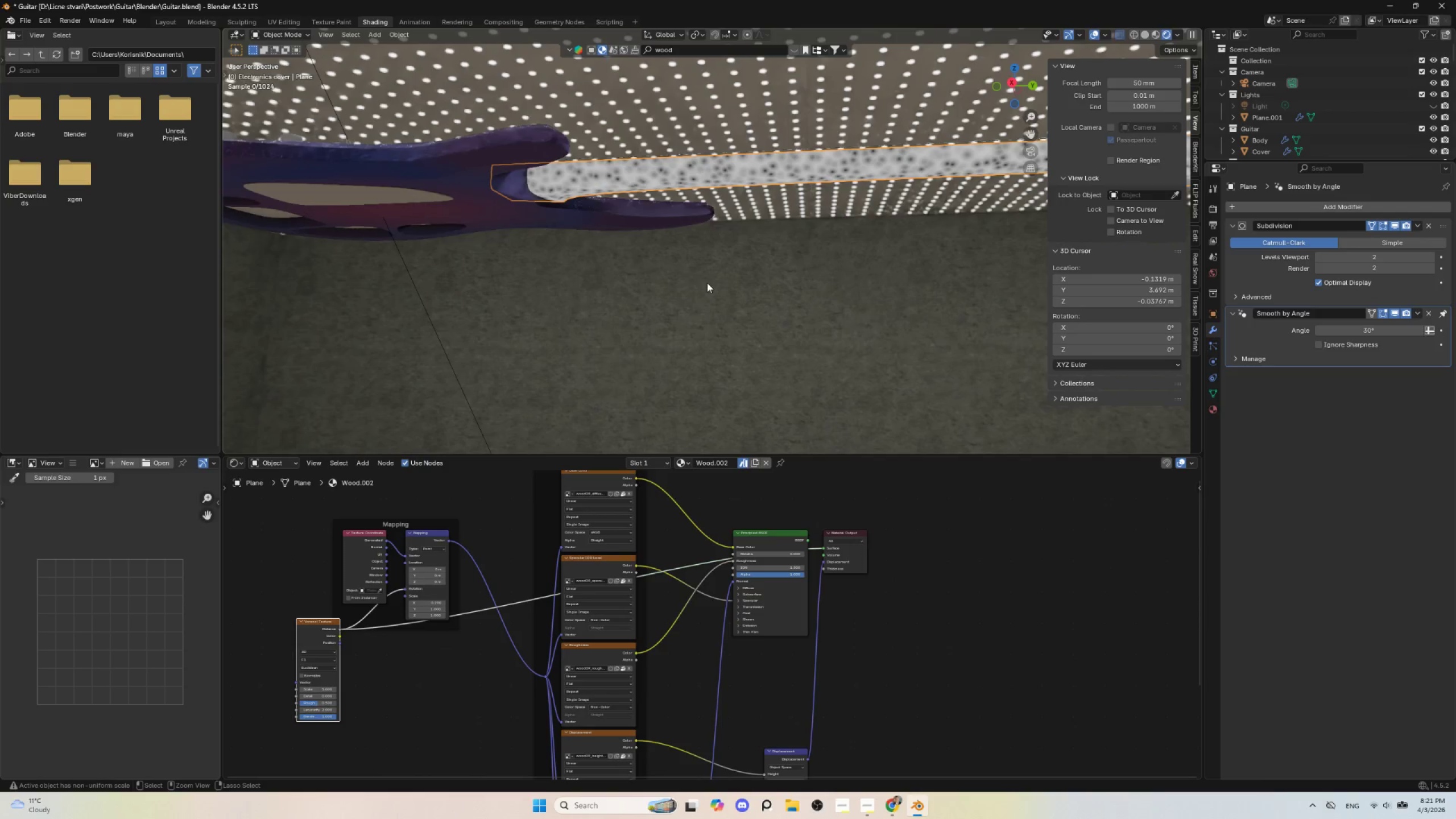 
key(Control+Z)
 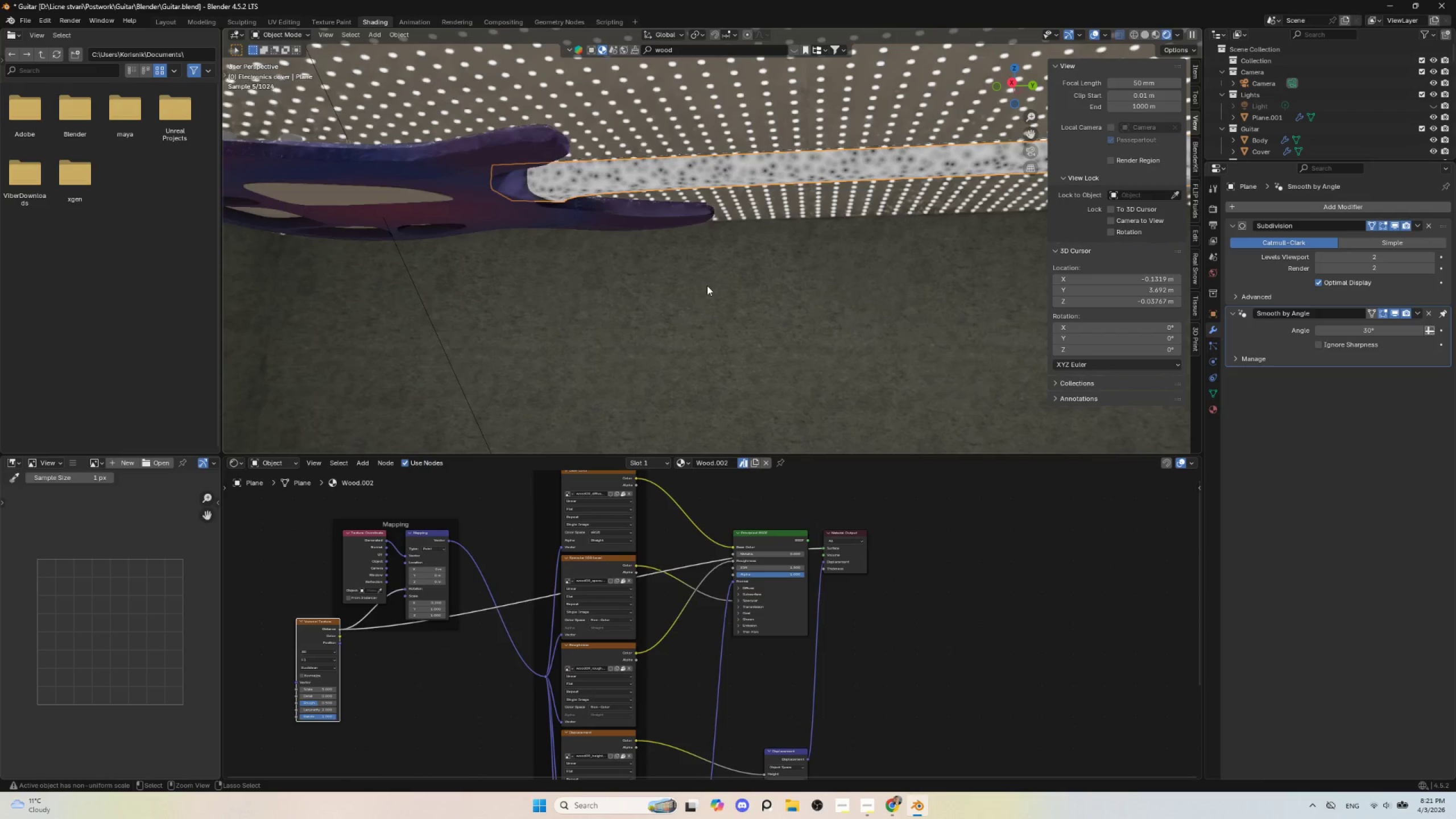 
key(Control+Z)
 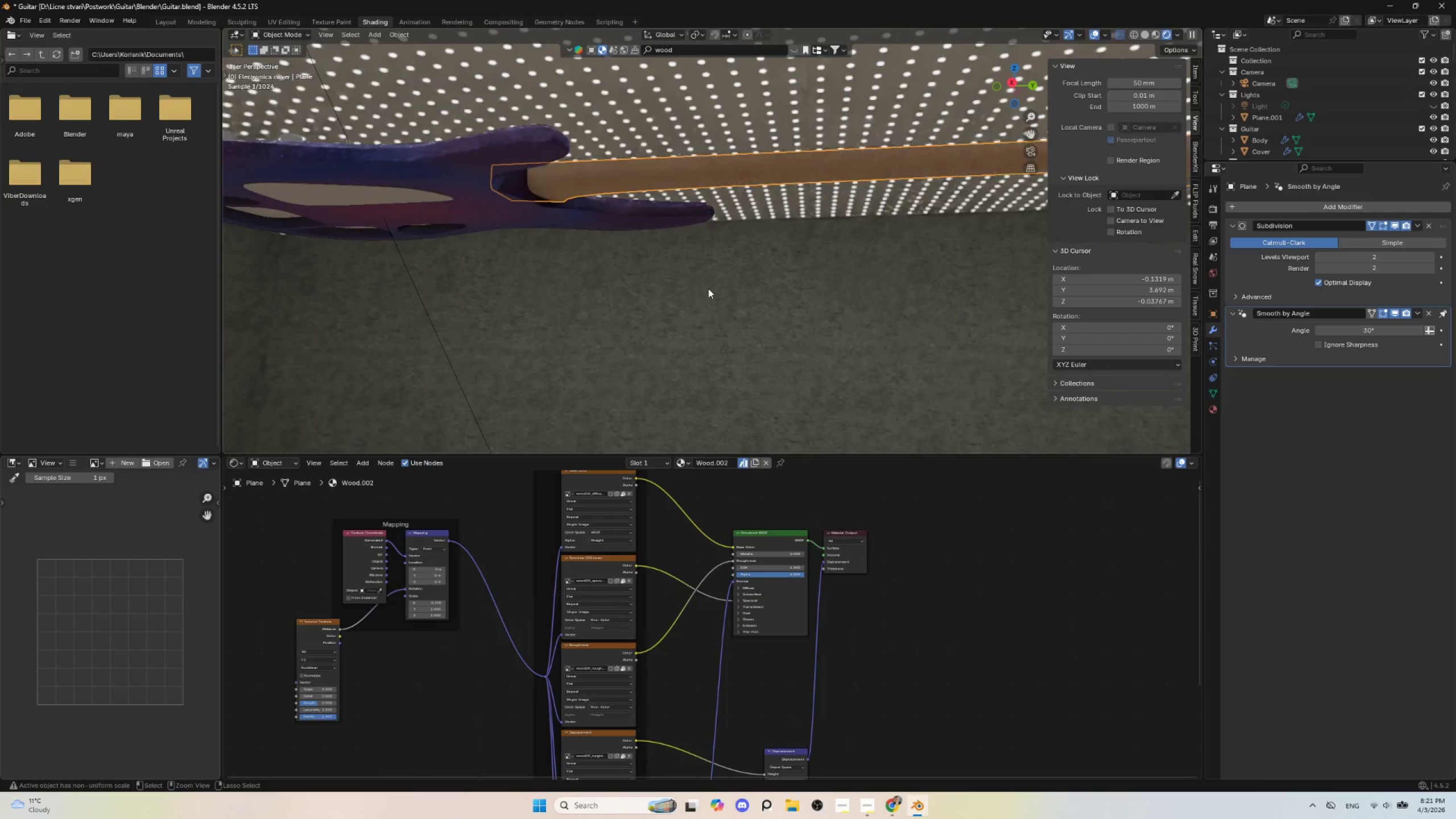 
key(Control+Z)
 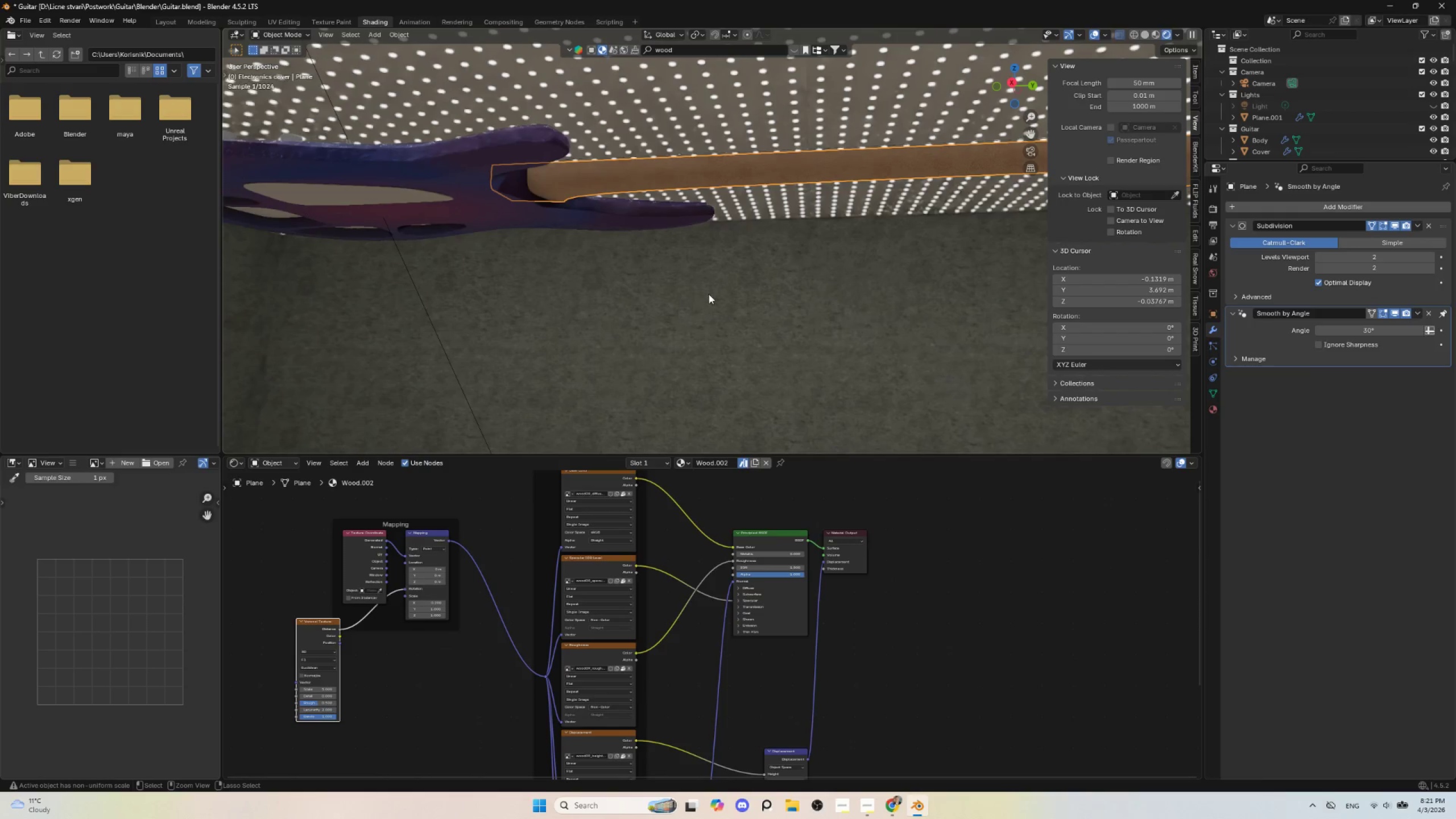 
key(Control+Z)
 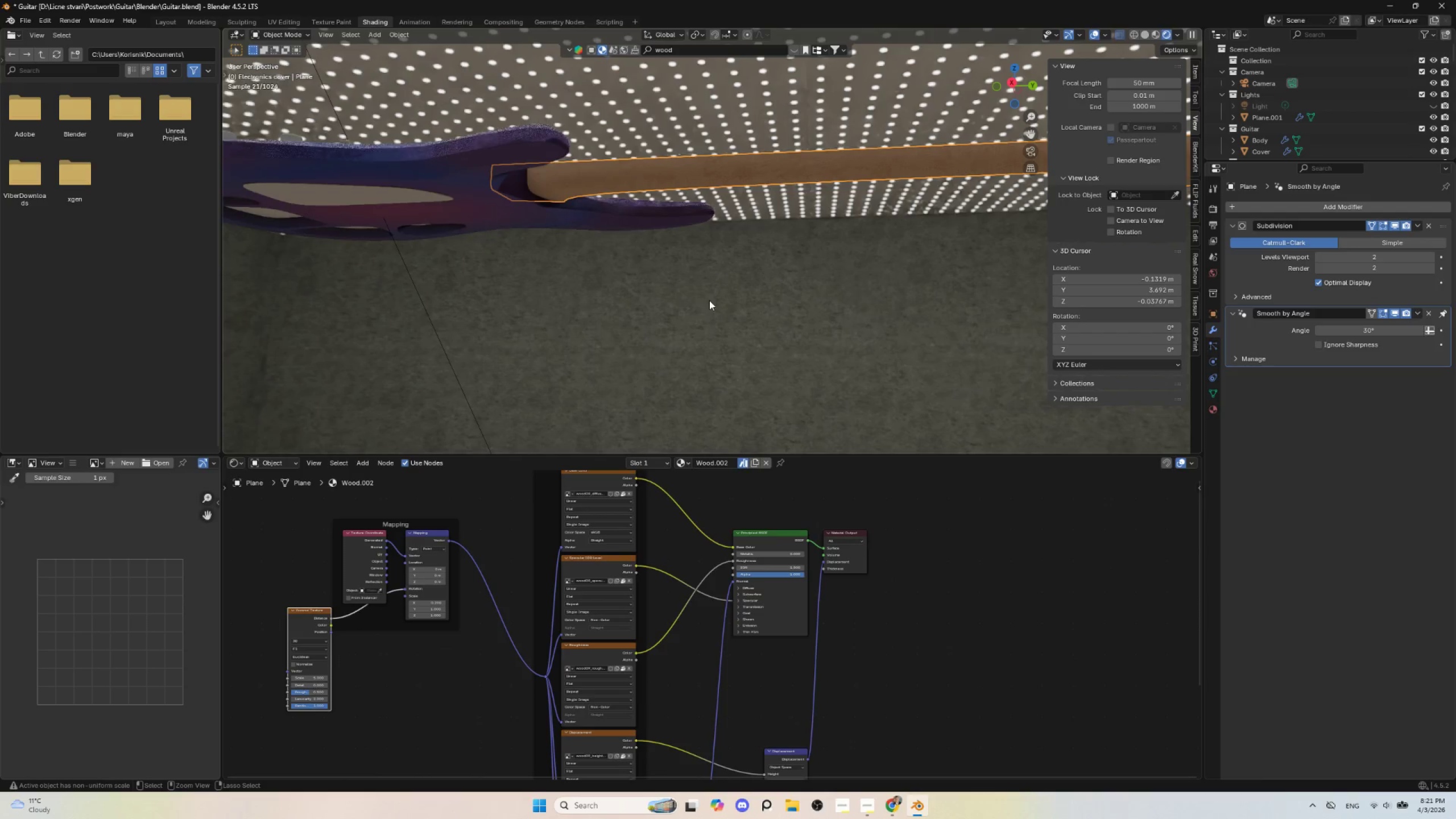 
key(Control+Z)
 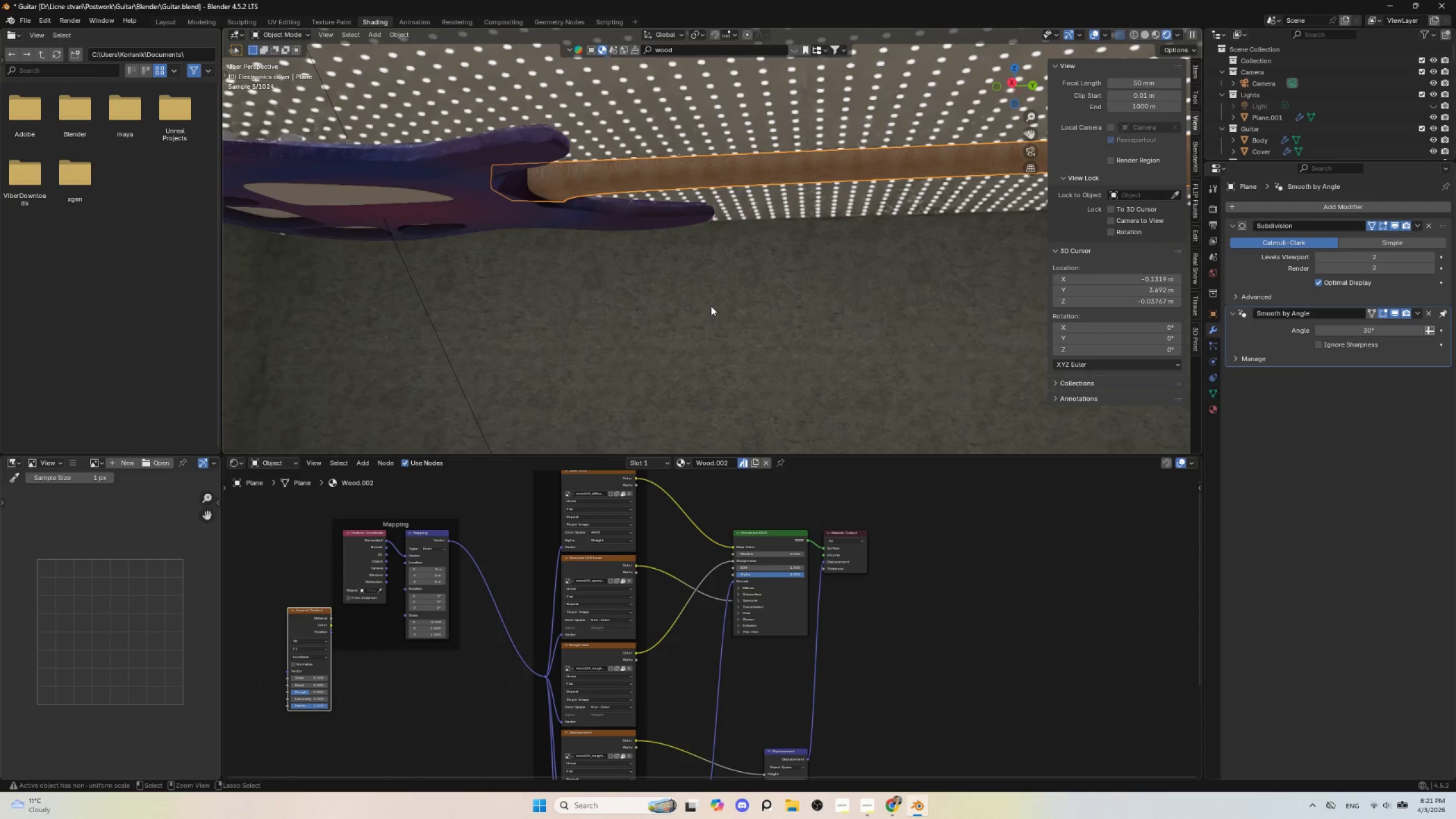 
key(Control+Z)
 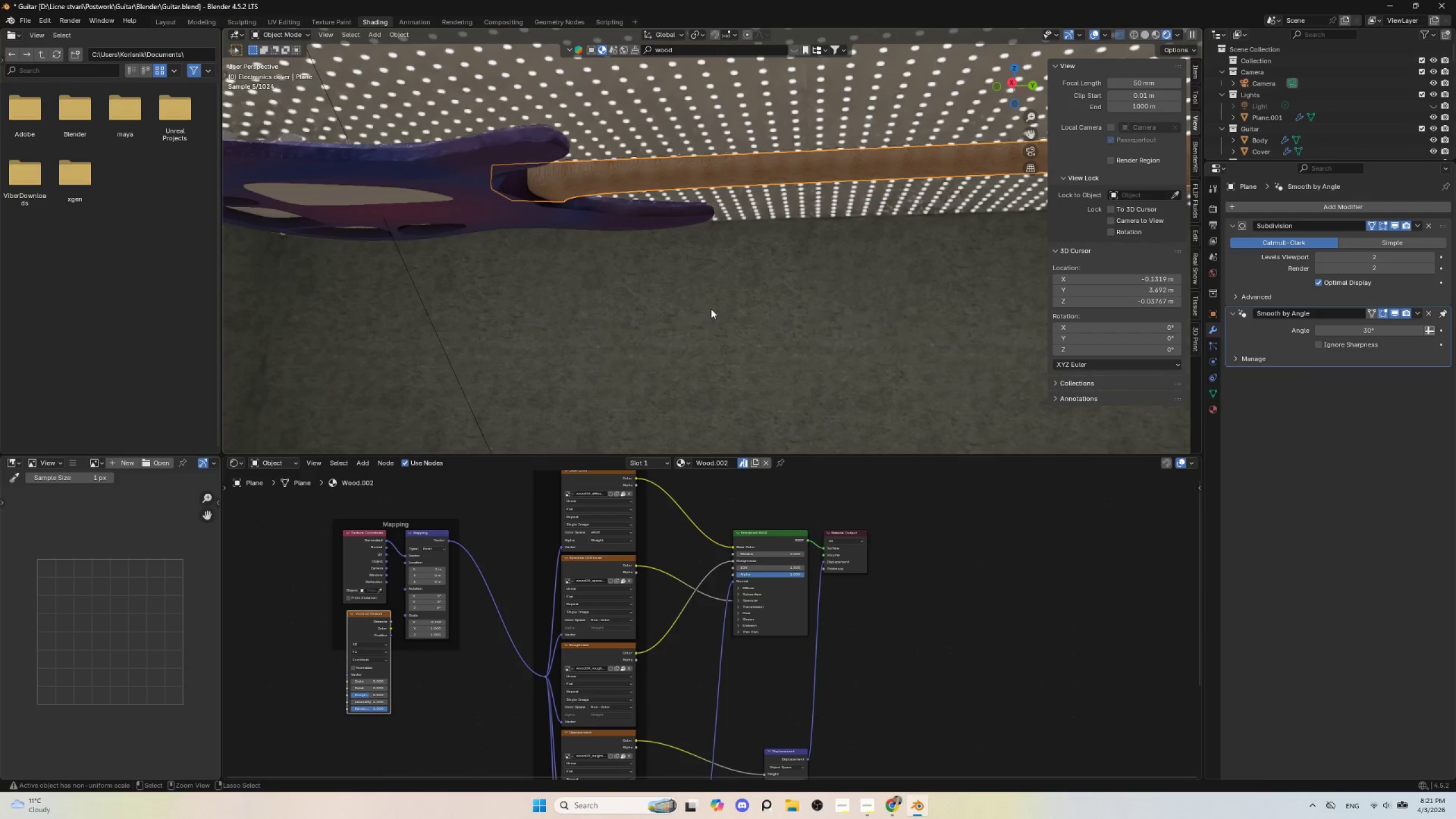 
key(Control+Z)
 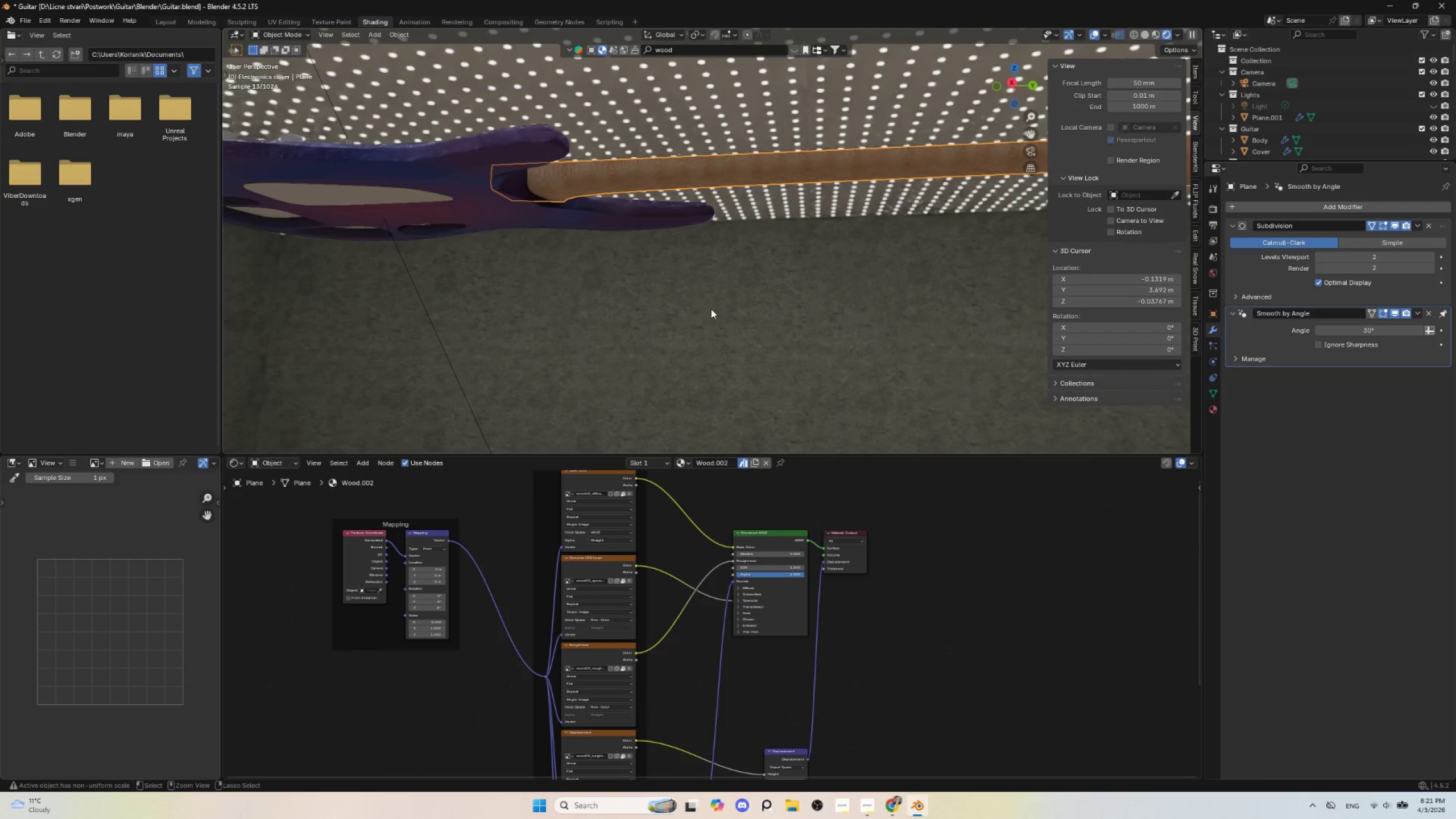 
key(Control+Z)
 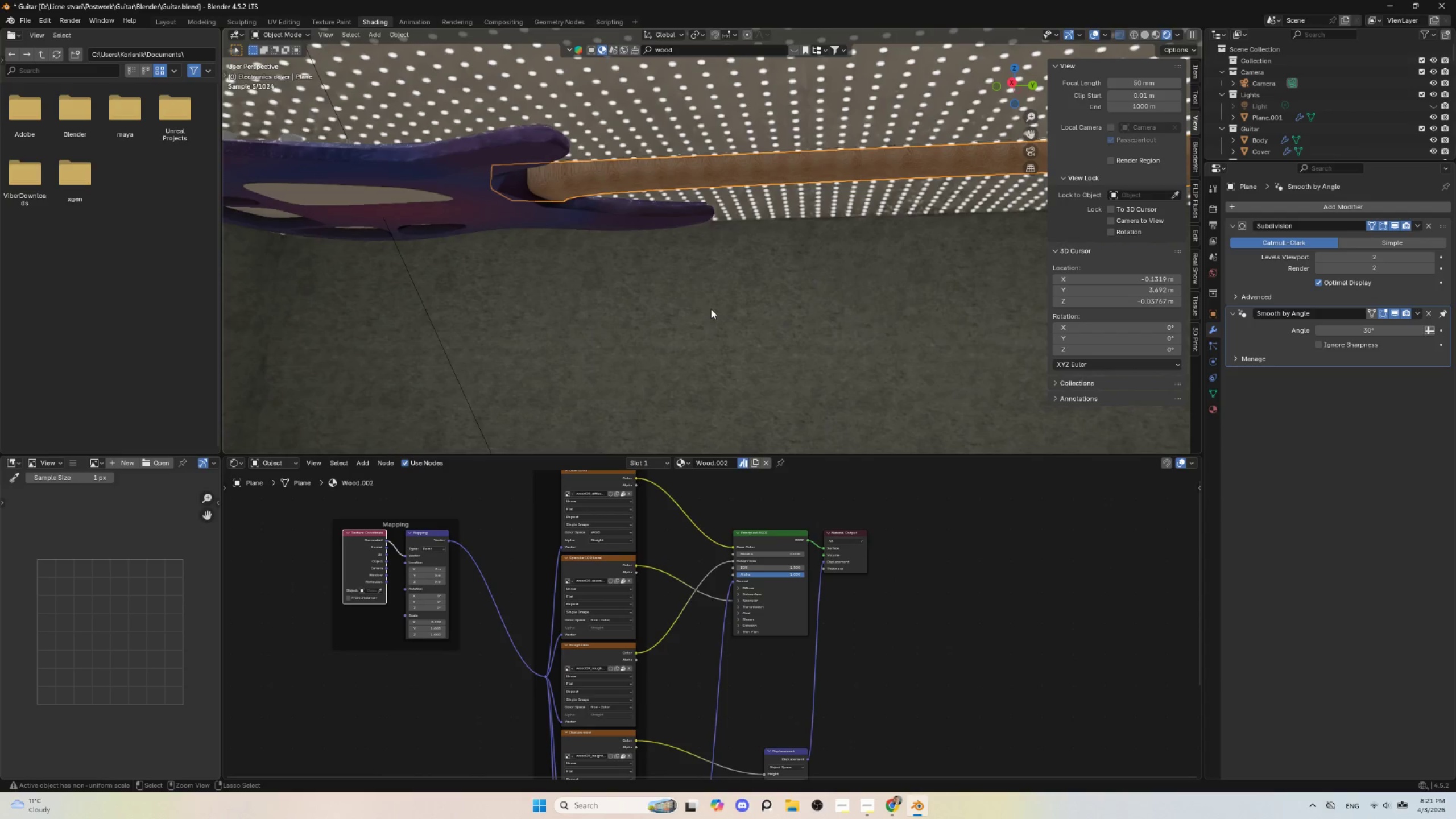 
key(Control+Z)
 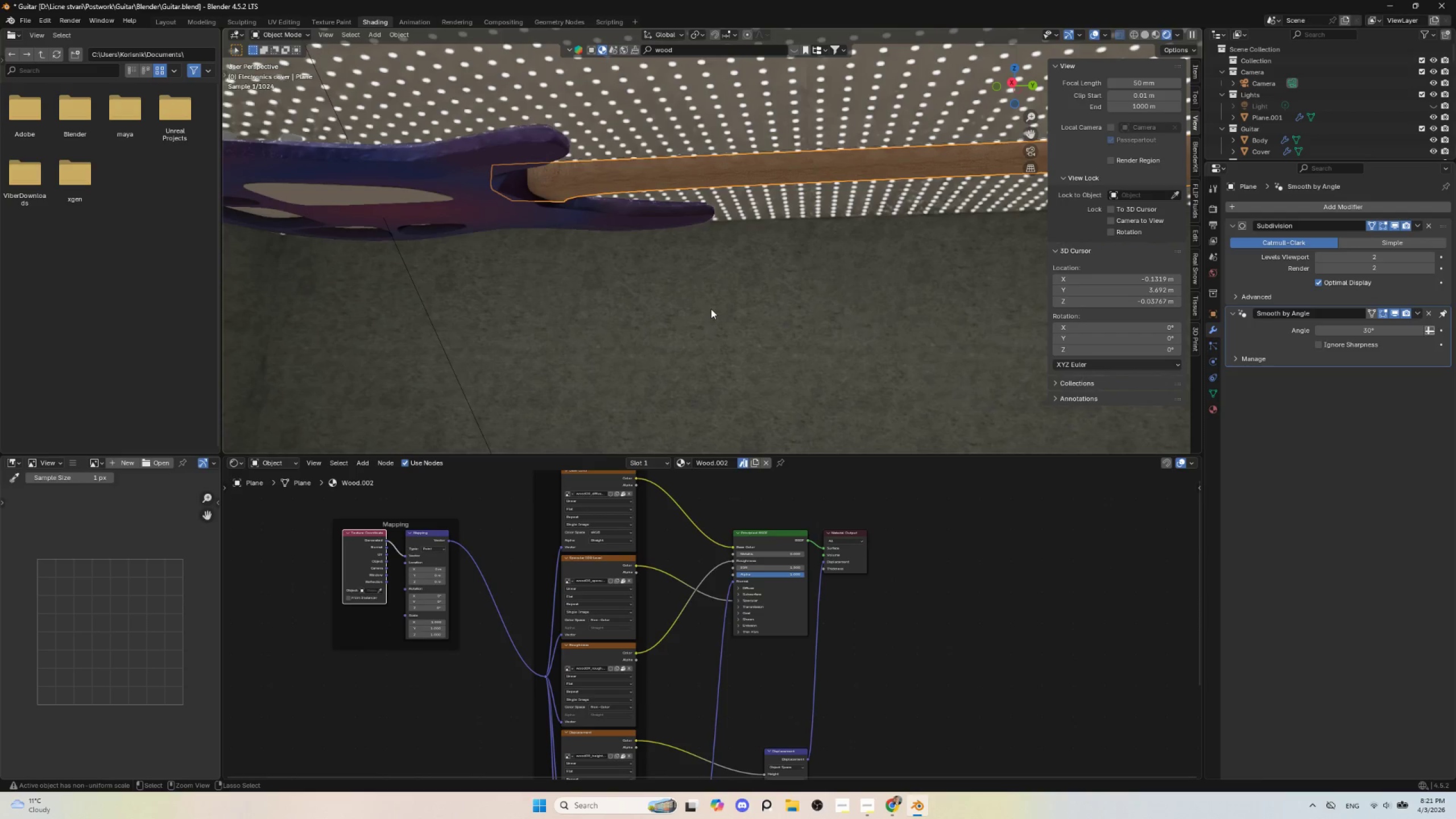 
key(Control+Z)
 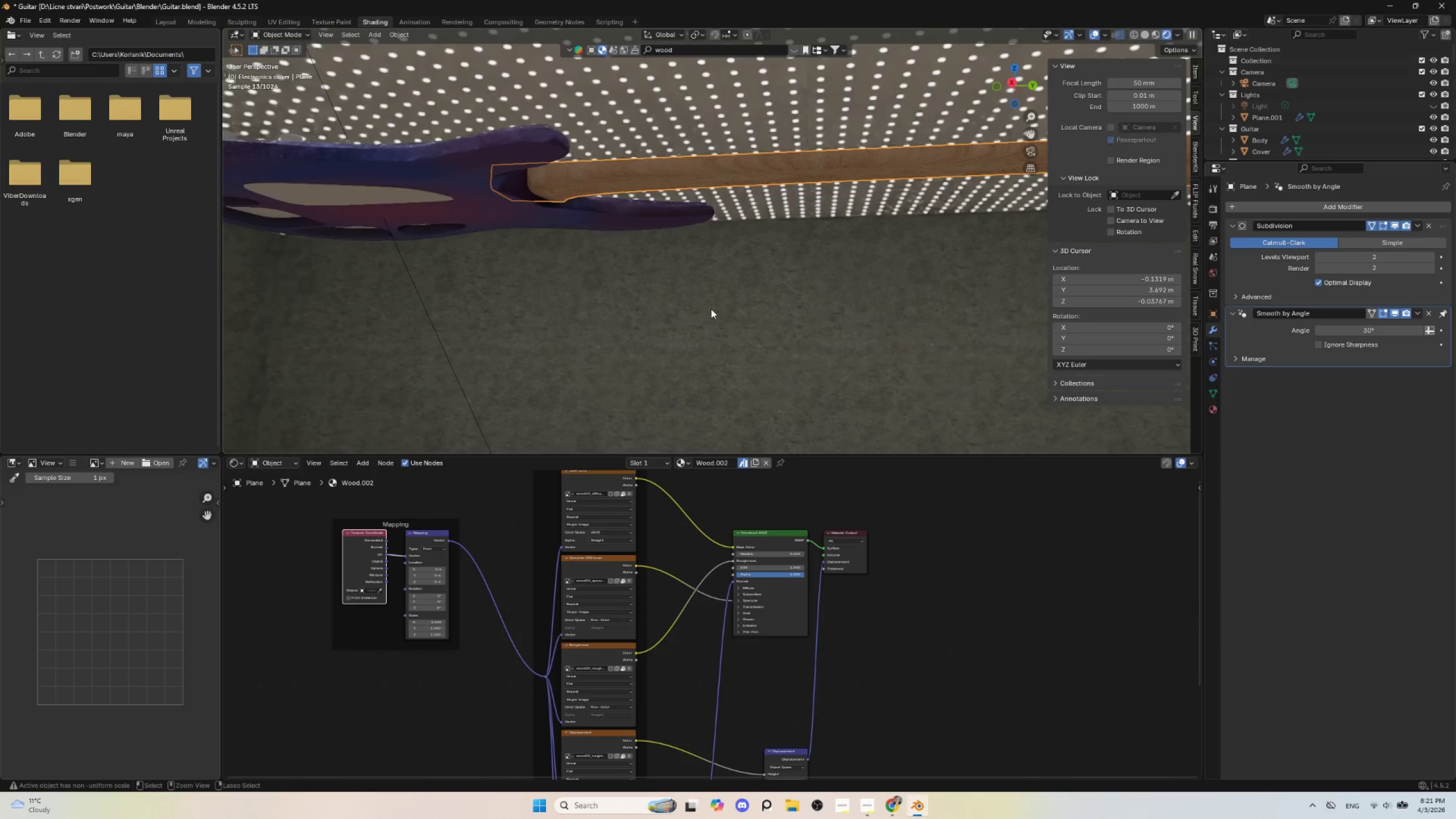 
key(Control+Z)
 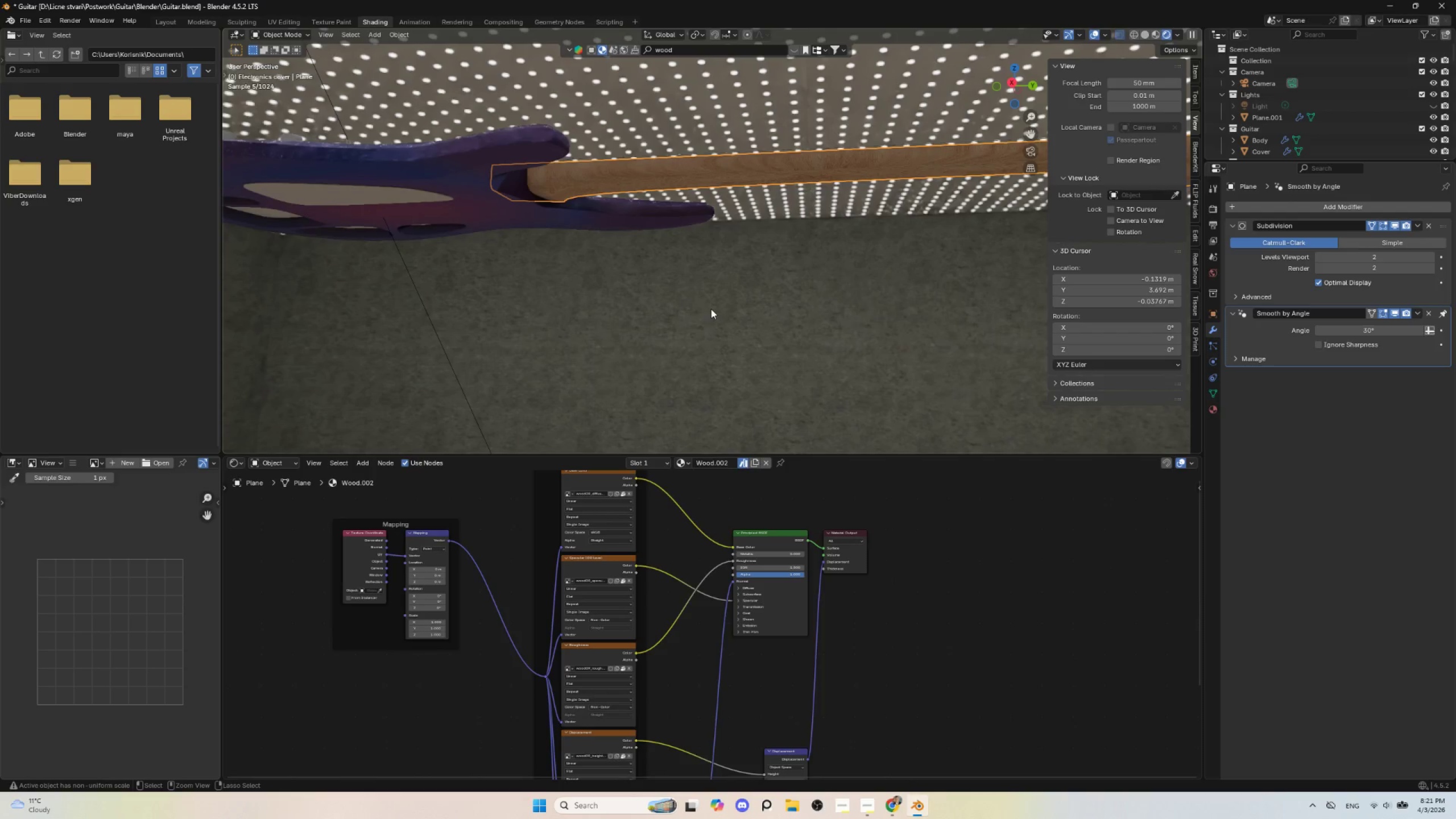 
key(Control+Z)
 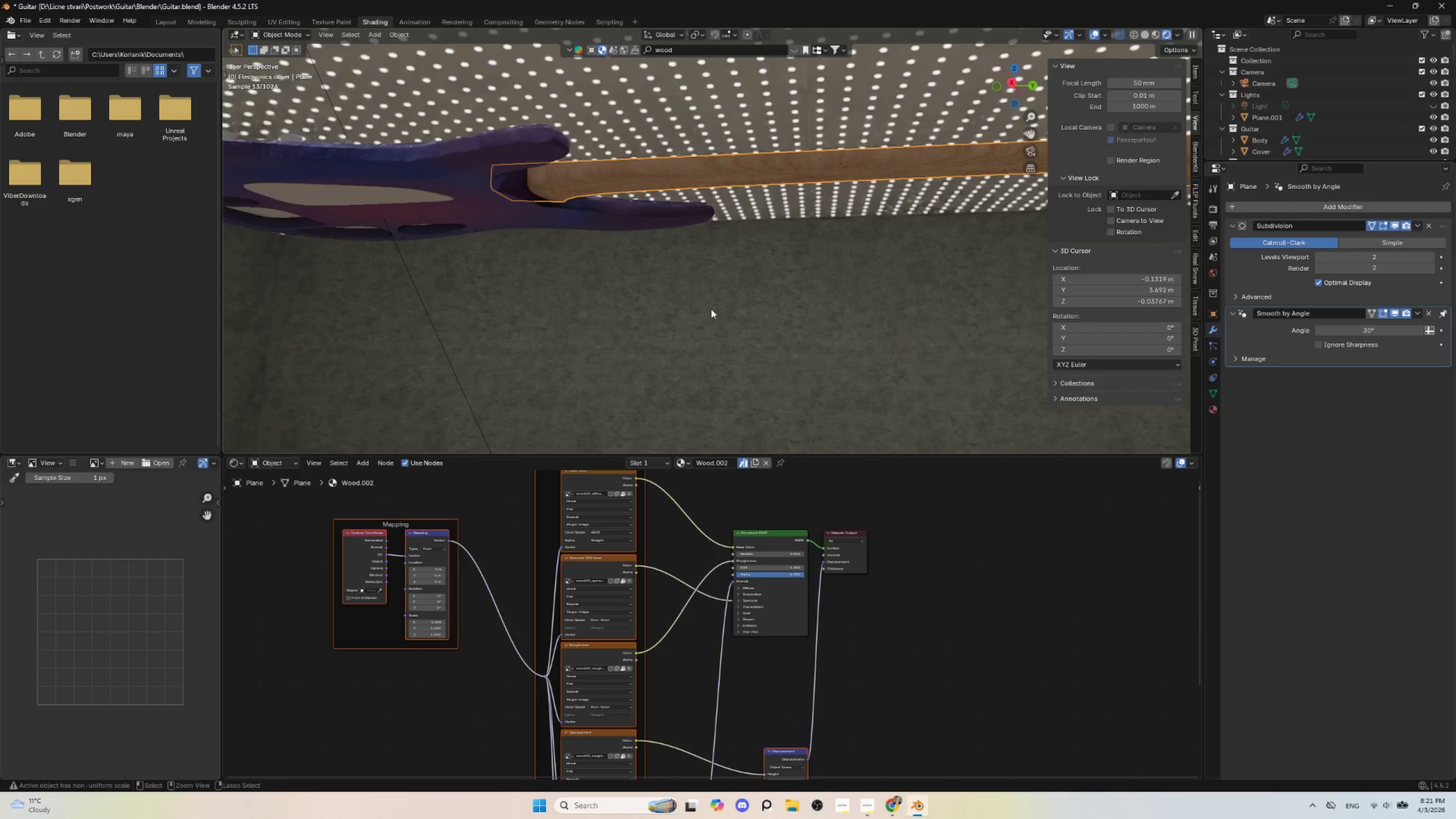 
key(Control+Z)
 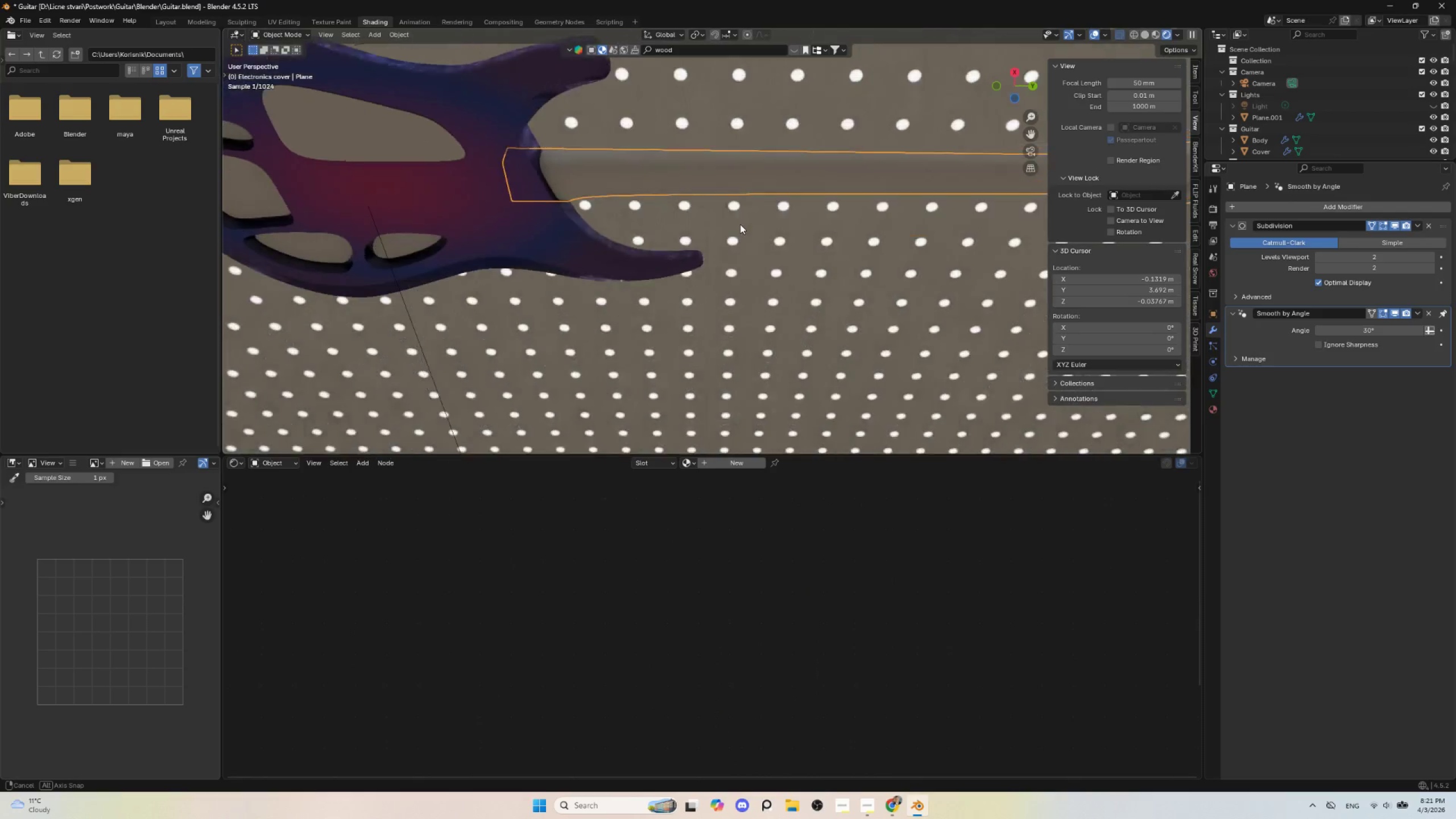 
scroll: coordinate [733, 226], scroll_direction: up, amount: 2.0
 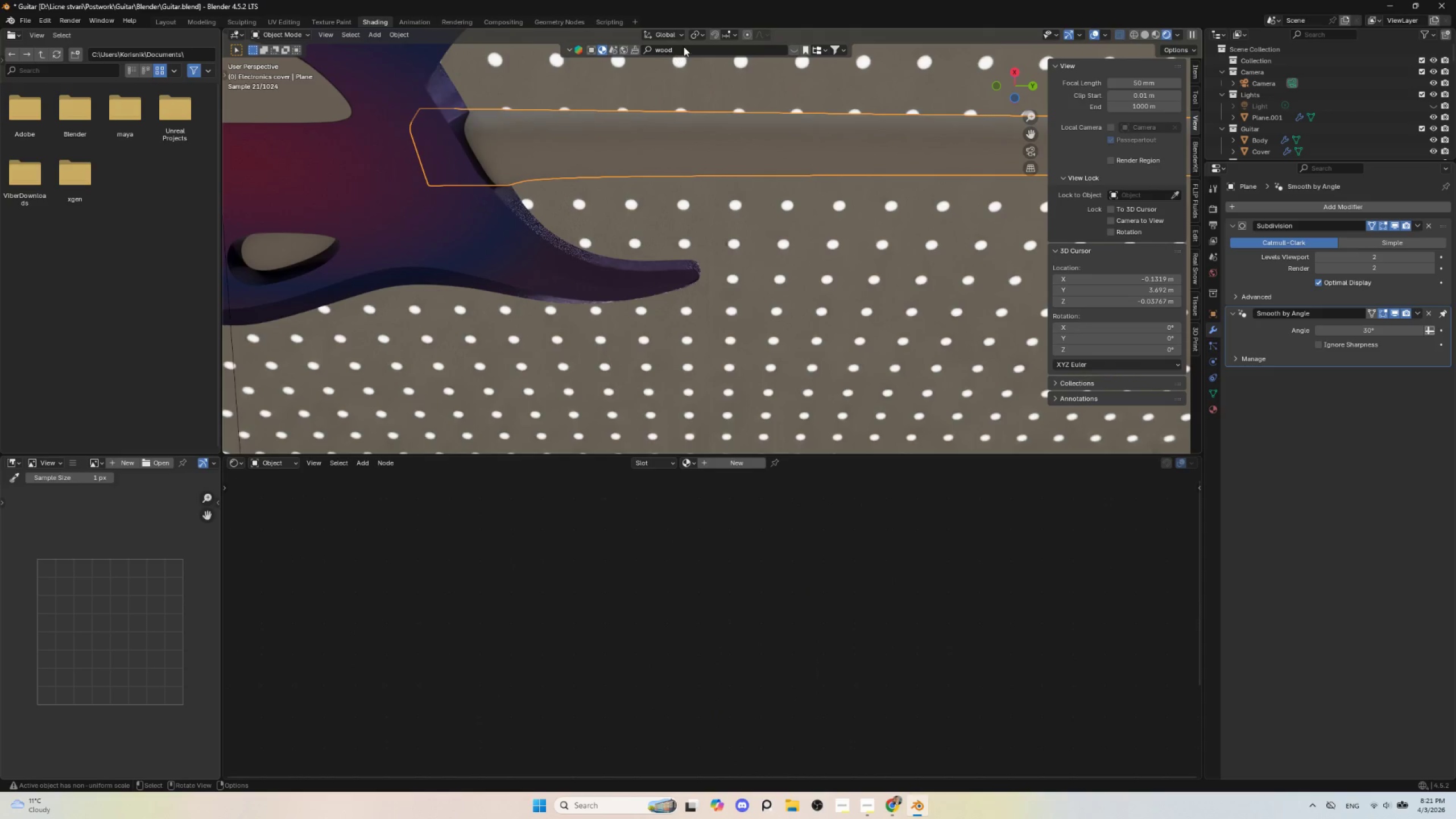 
left_click([689, 44])
 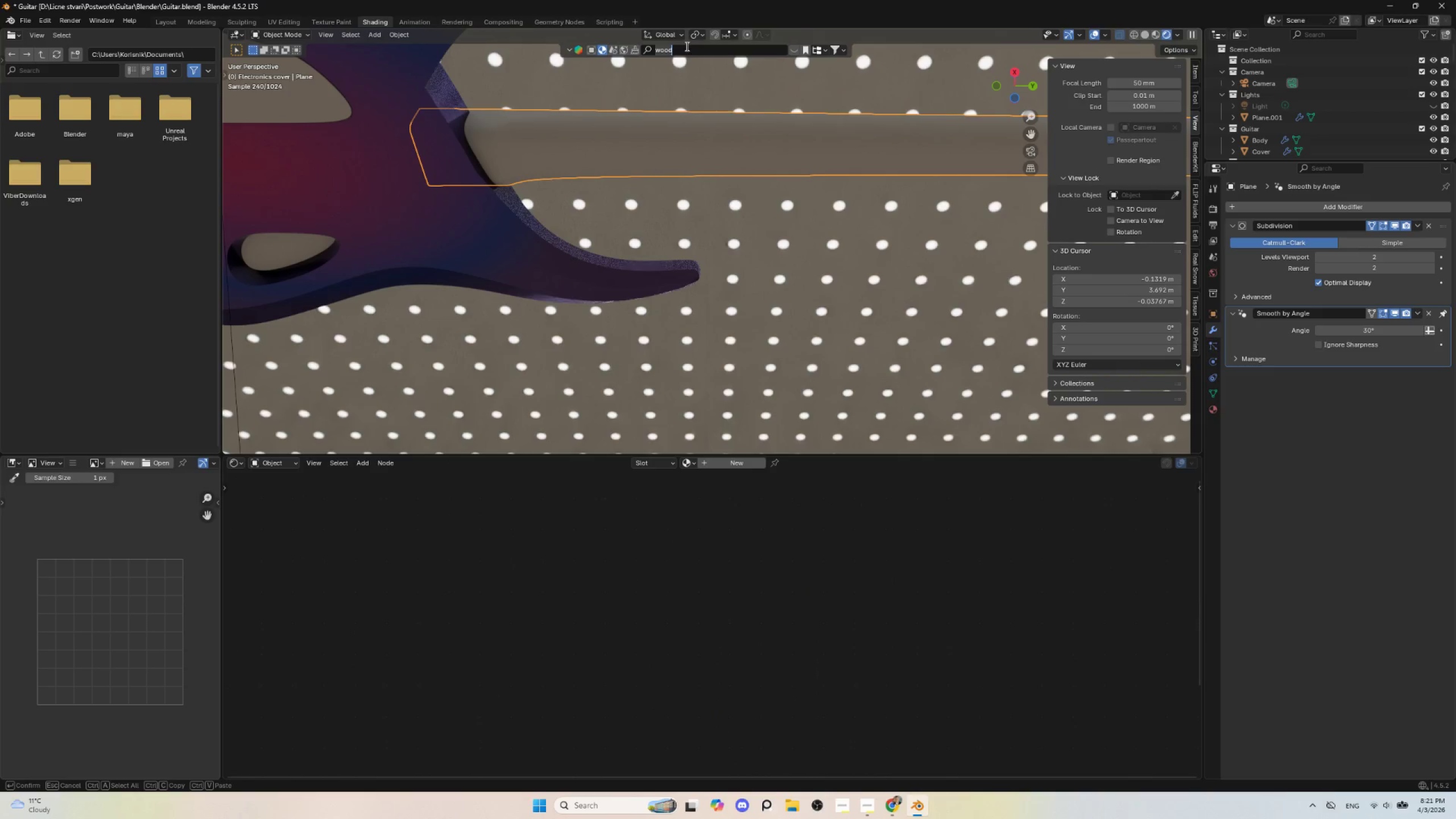 
key(Enter)
 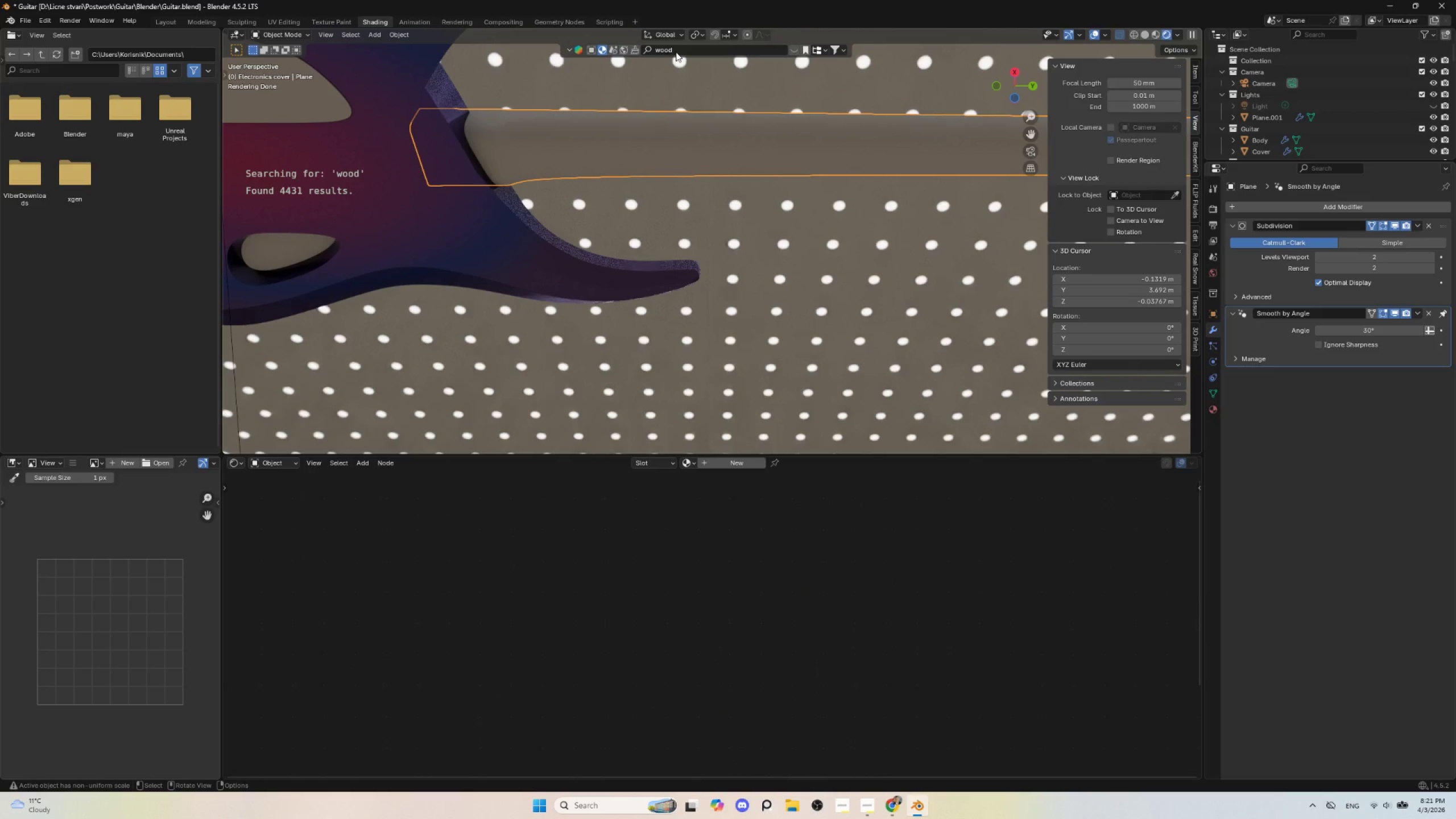 
left_click([677, 51])
 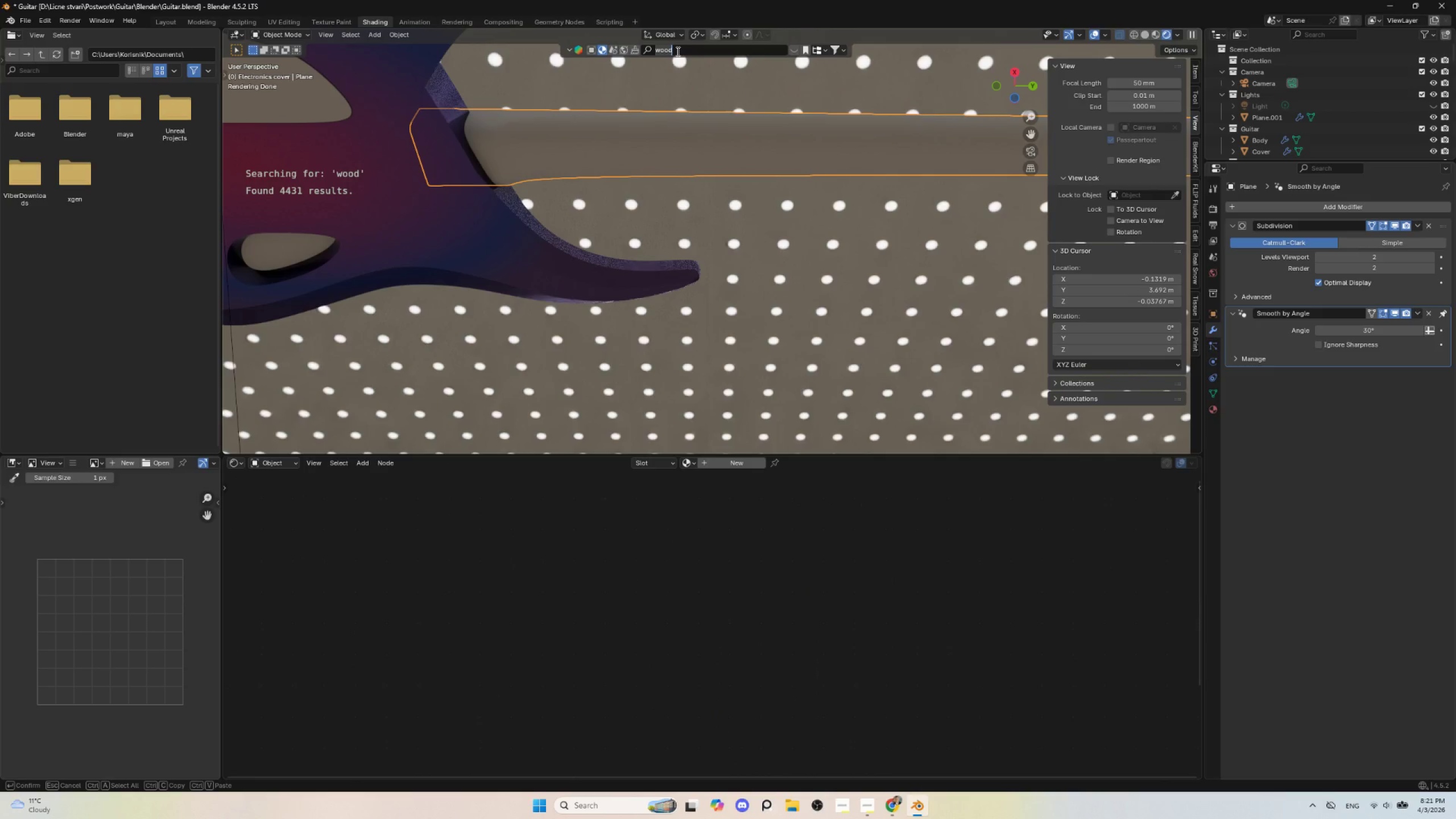 
key(Enter)
 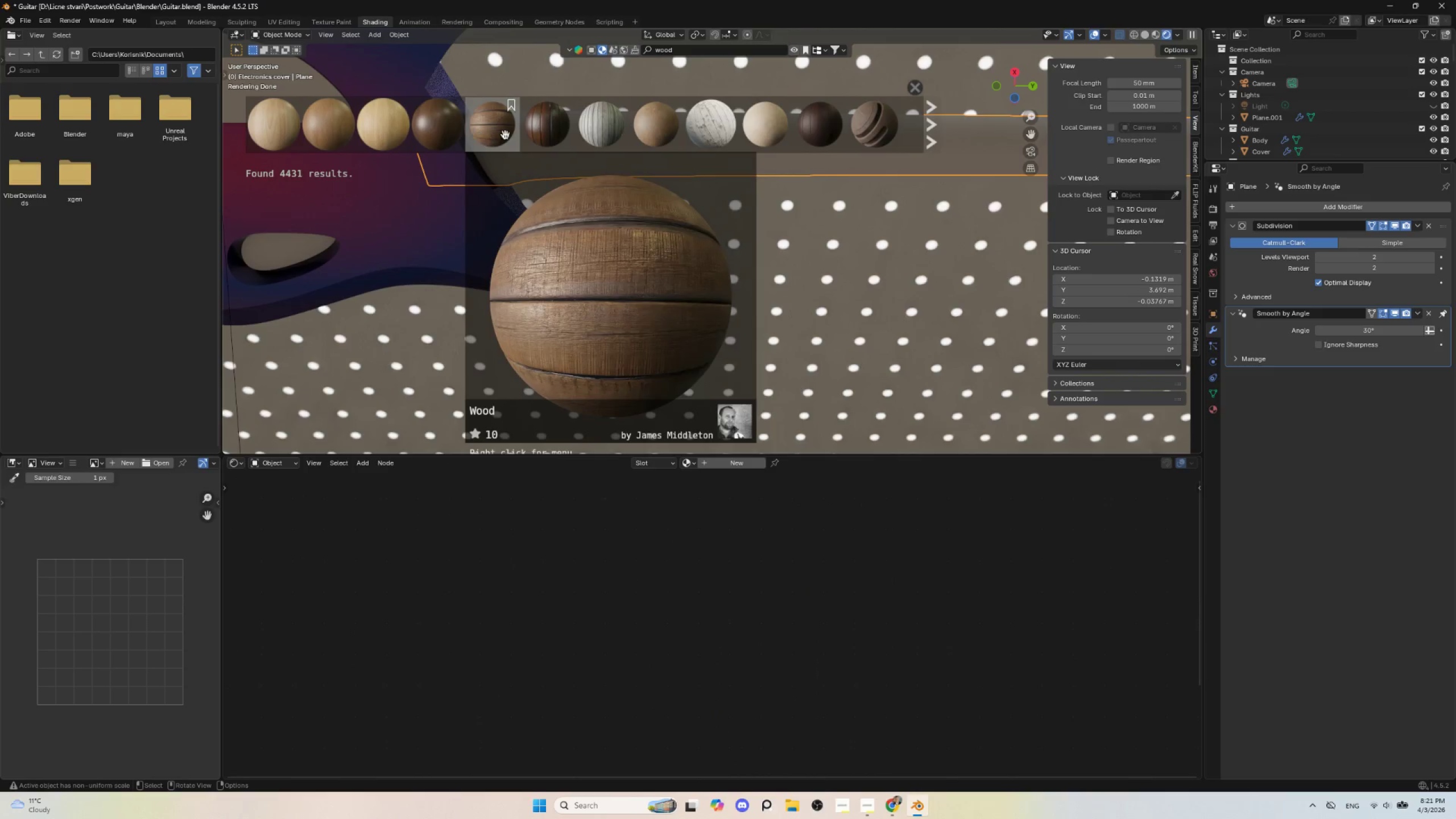 
scroll: coordinate [670, 136], scroll_direction: down, amount: 7.0
 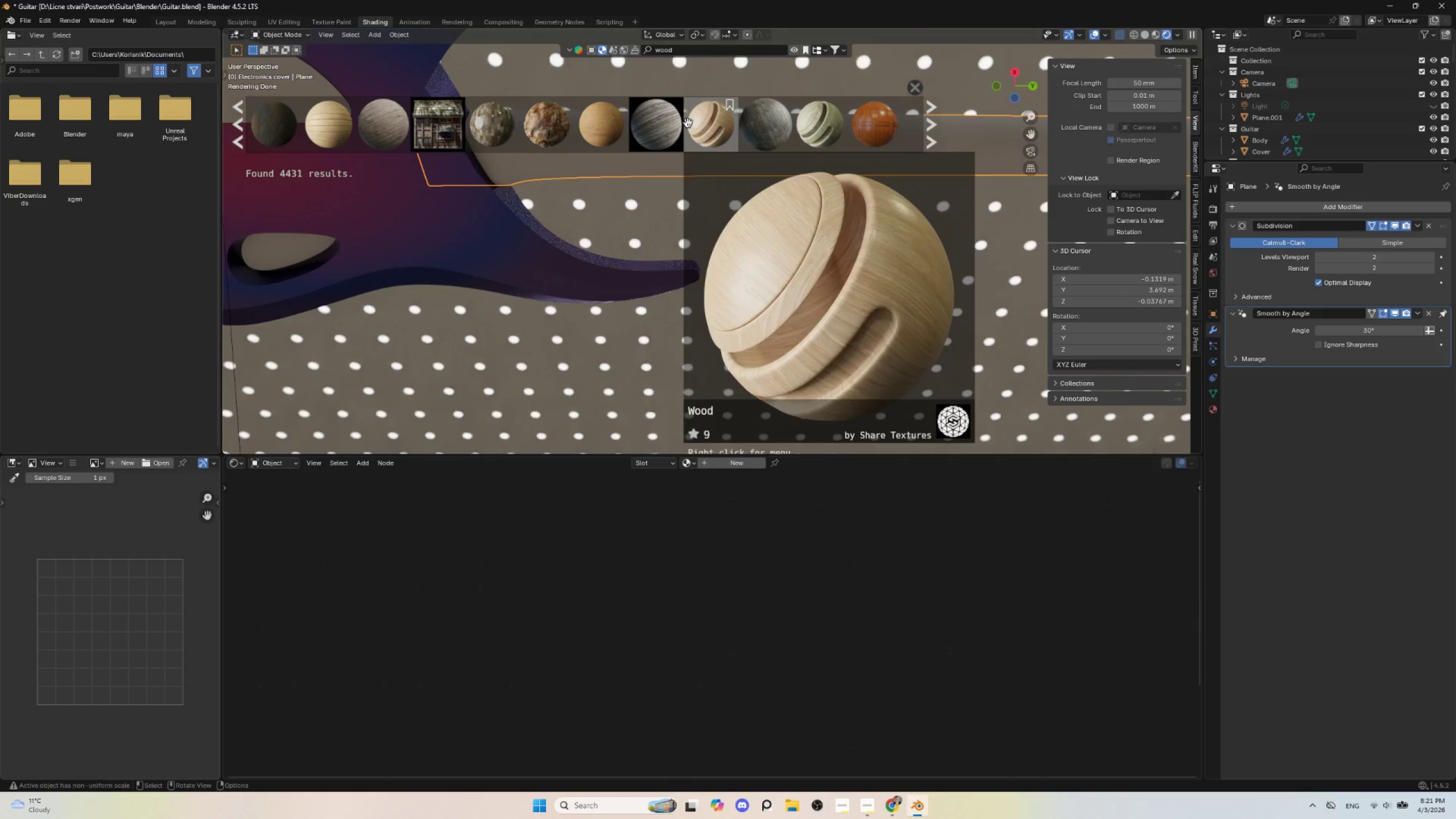 
left_click([704, 122])
 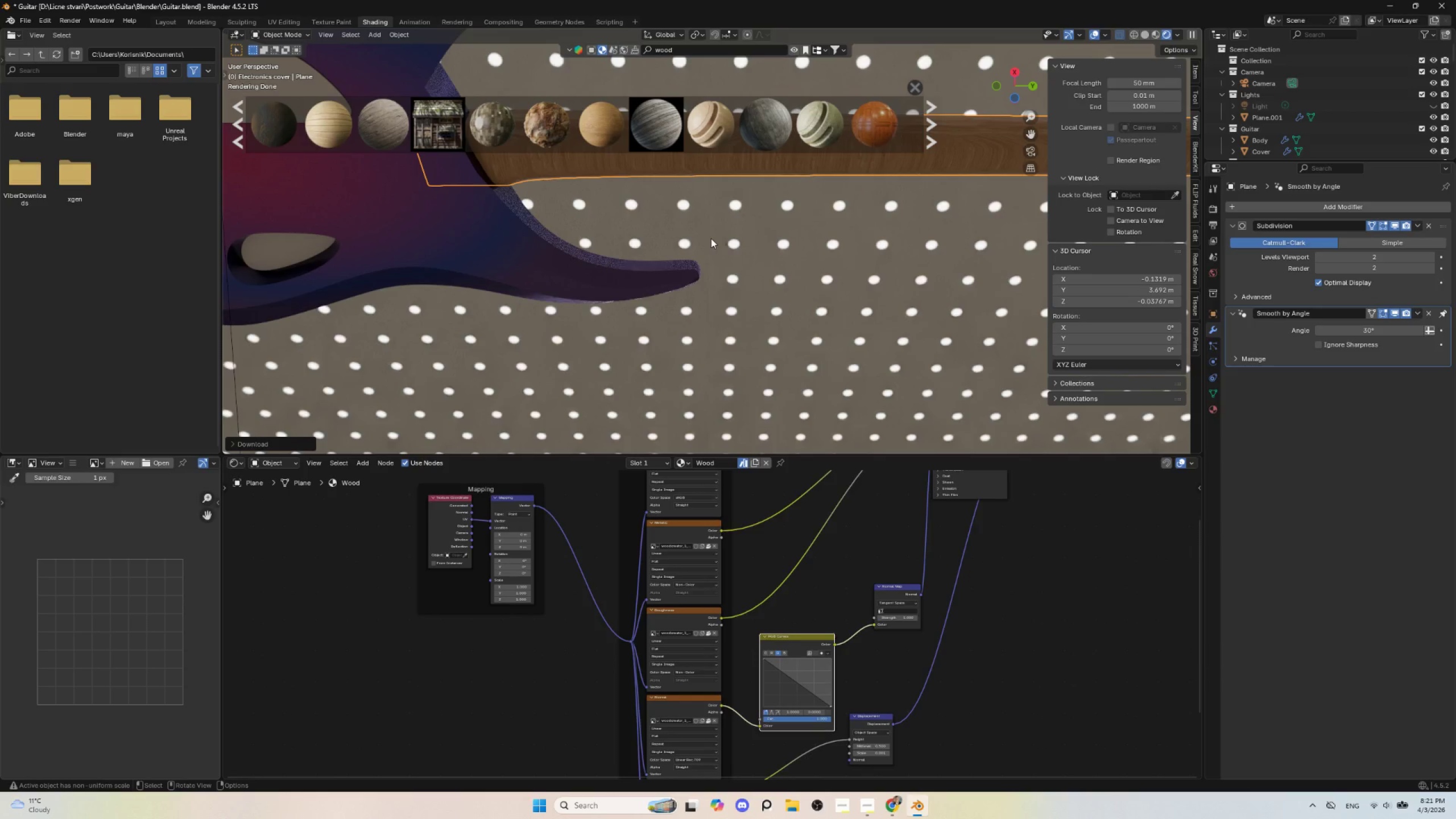 
key(Control+Z)
 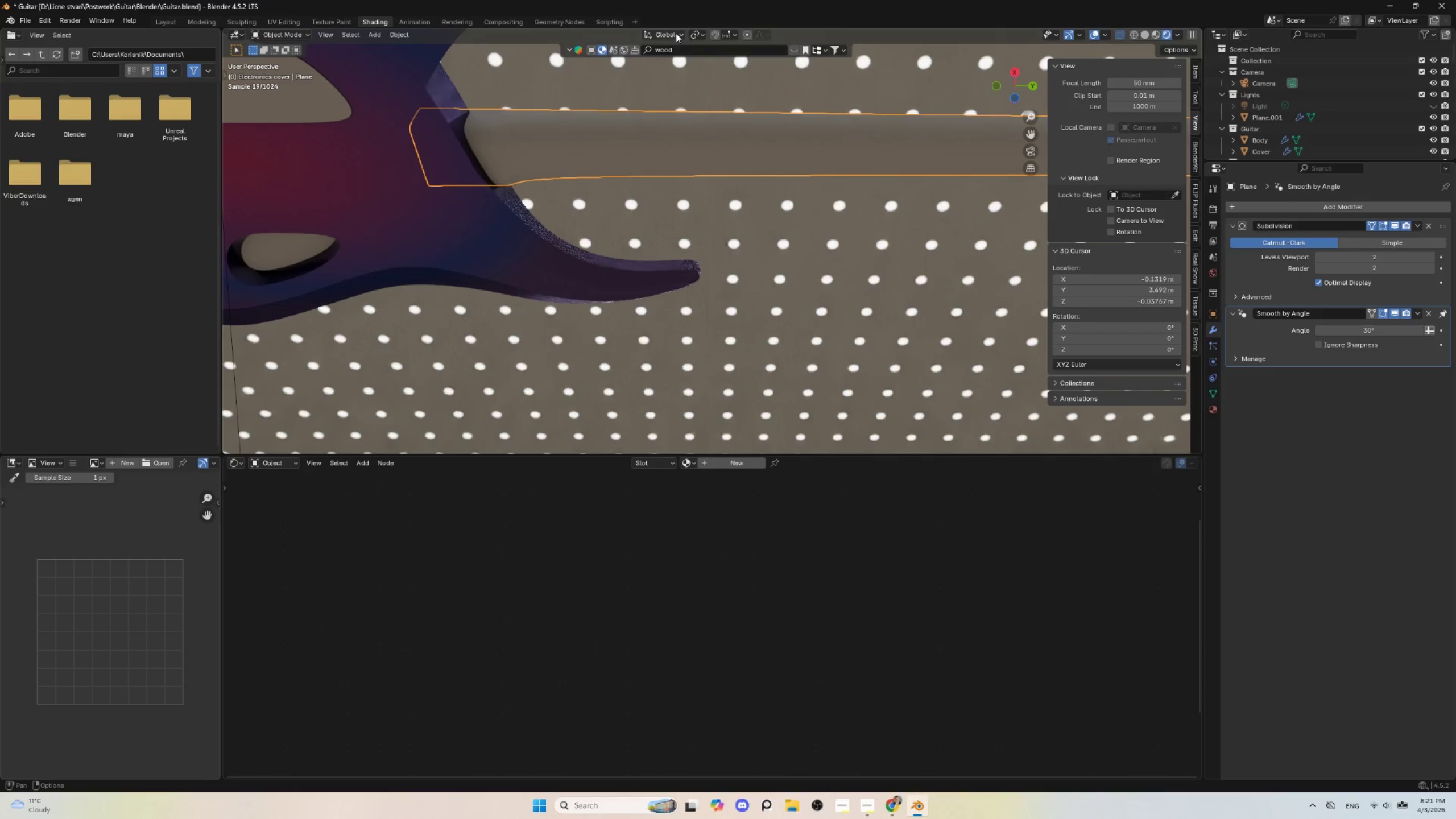 
left_click([679, 44])
 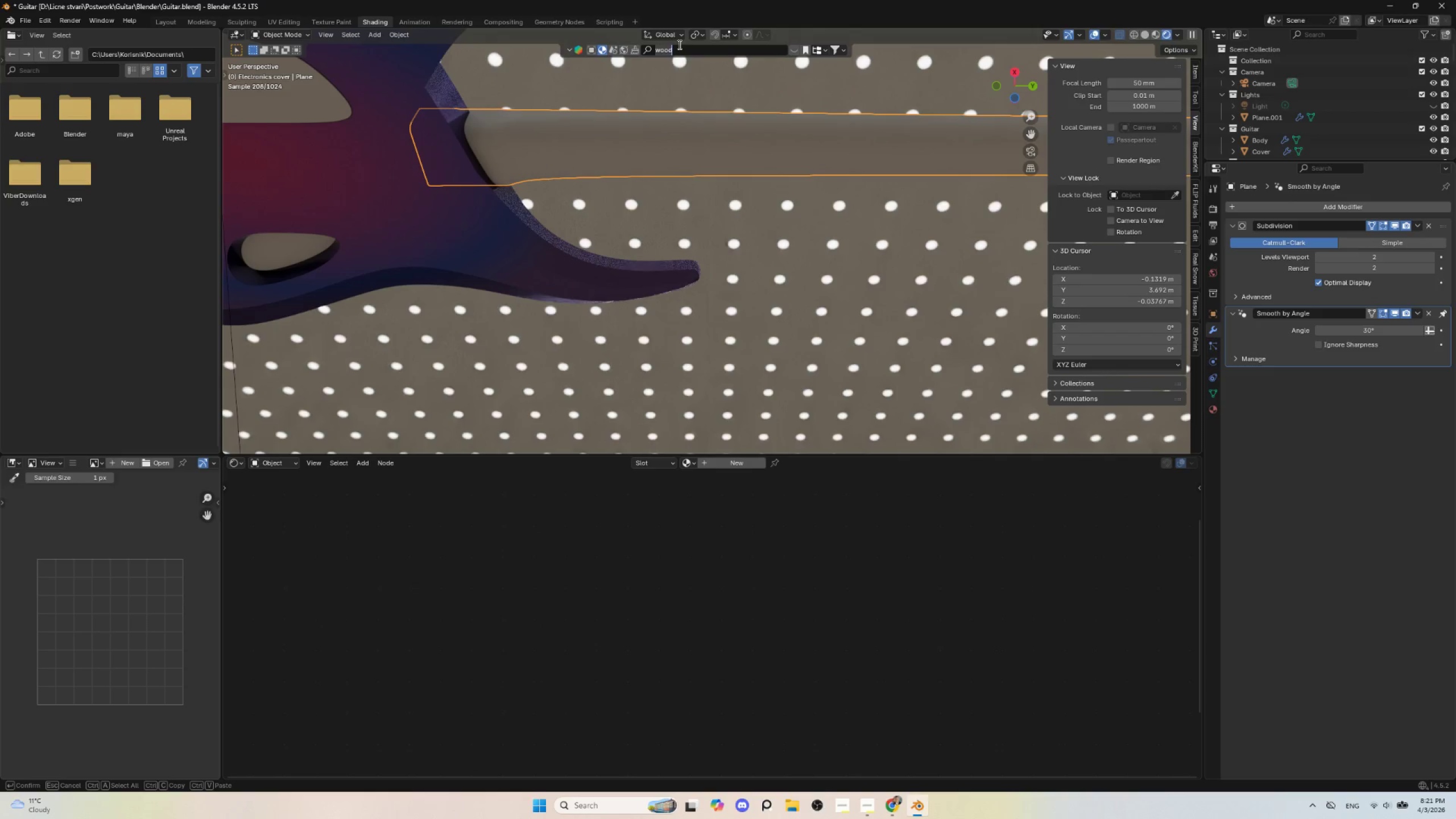 
key(Enter)
 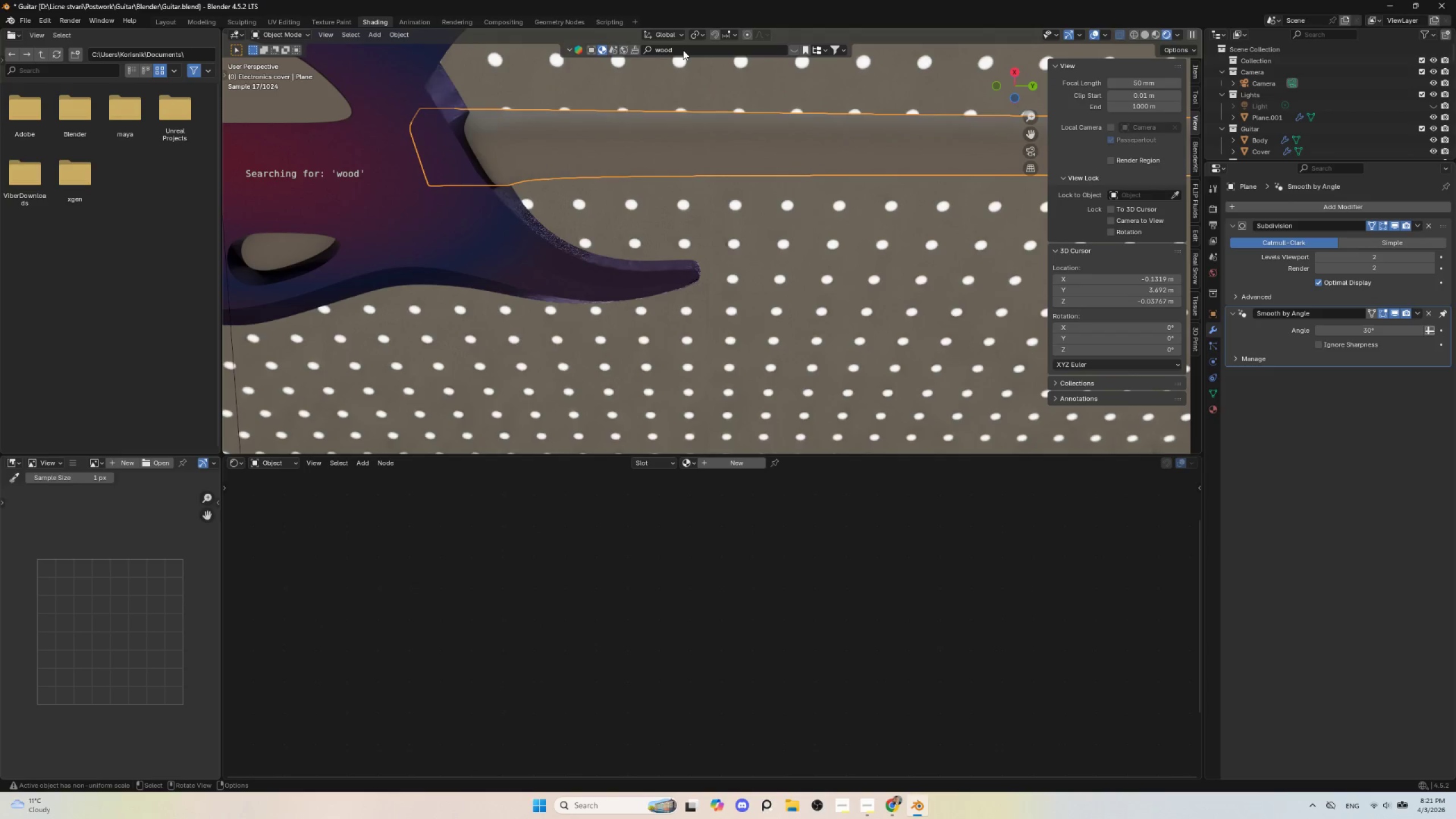 
left_click([683, 50])
 